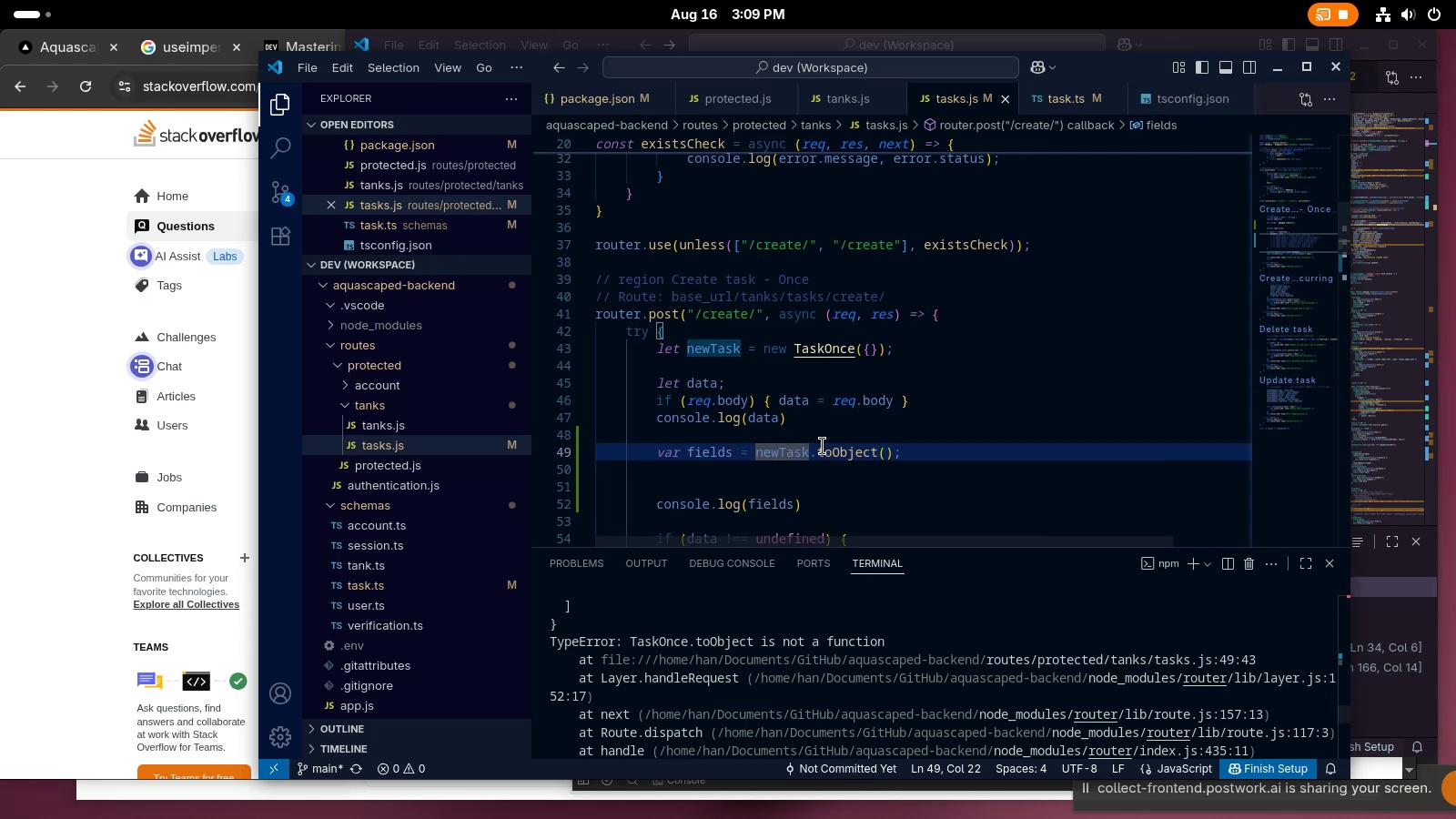 
key(Alt+Control+AltRight)
 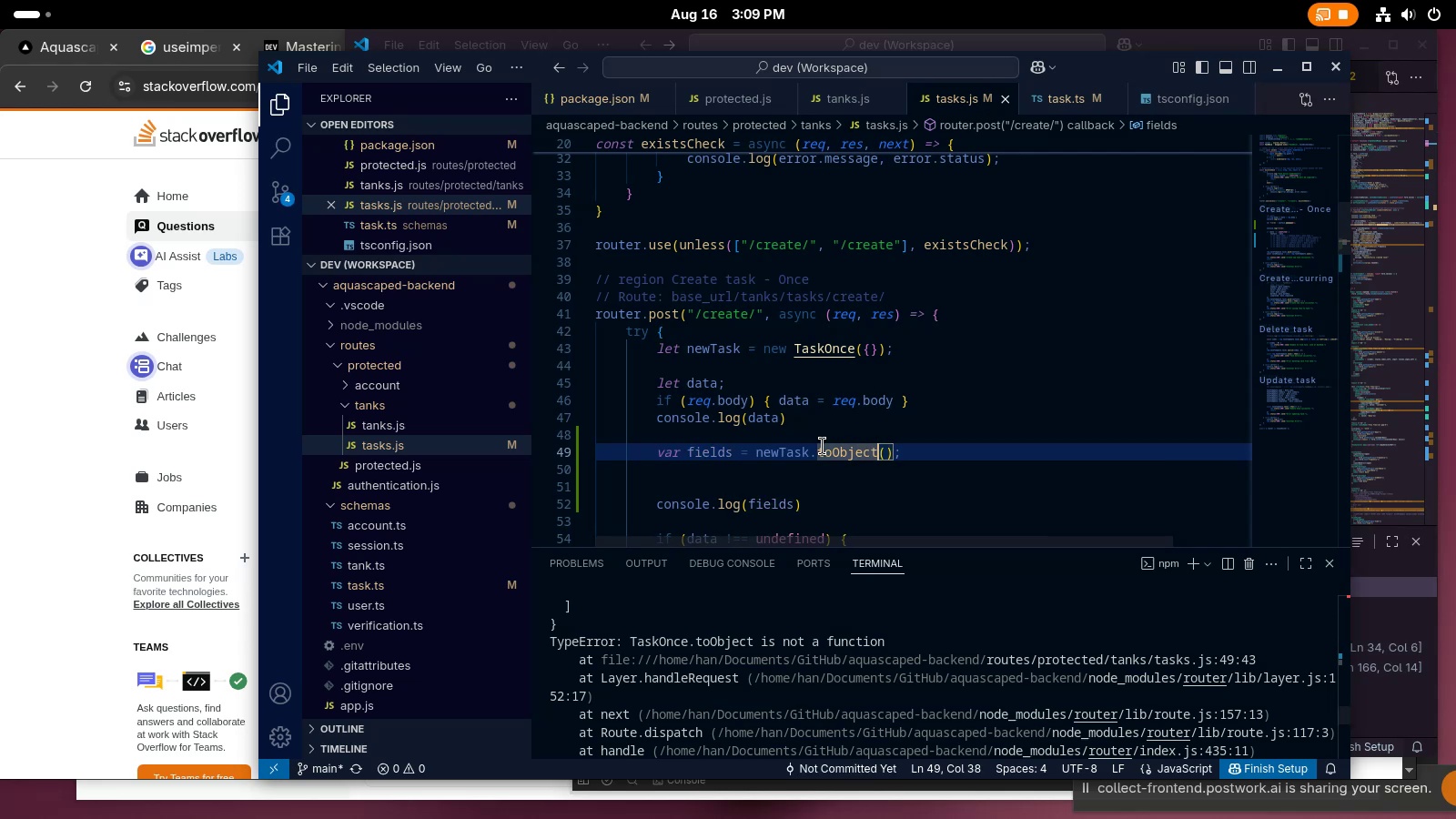 
key(Alt+Control+AltRight)
 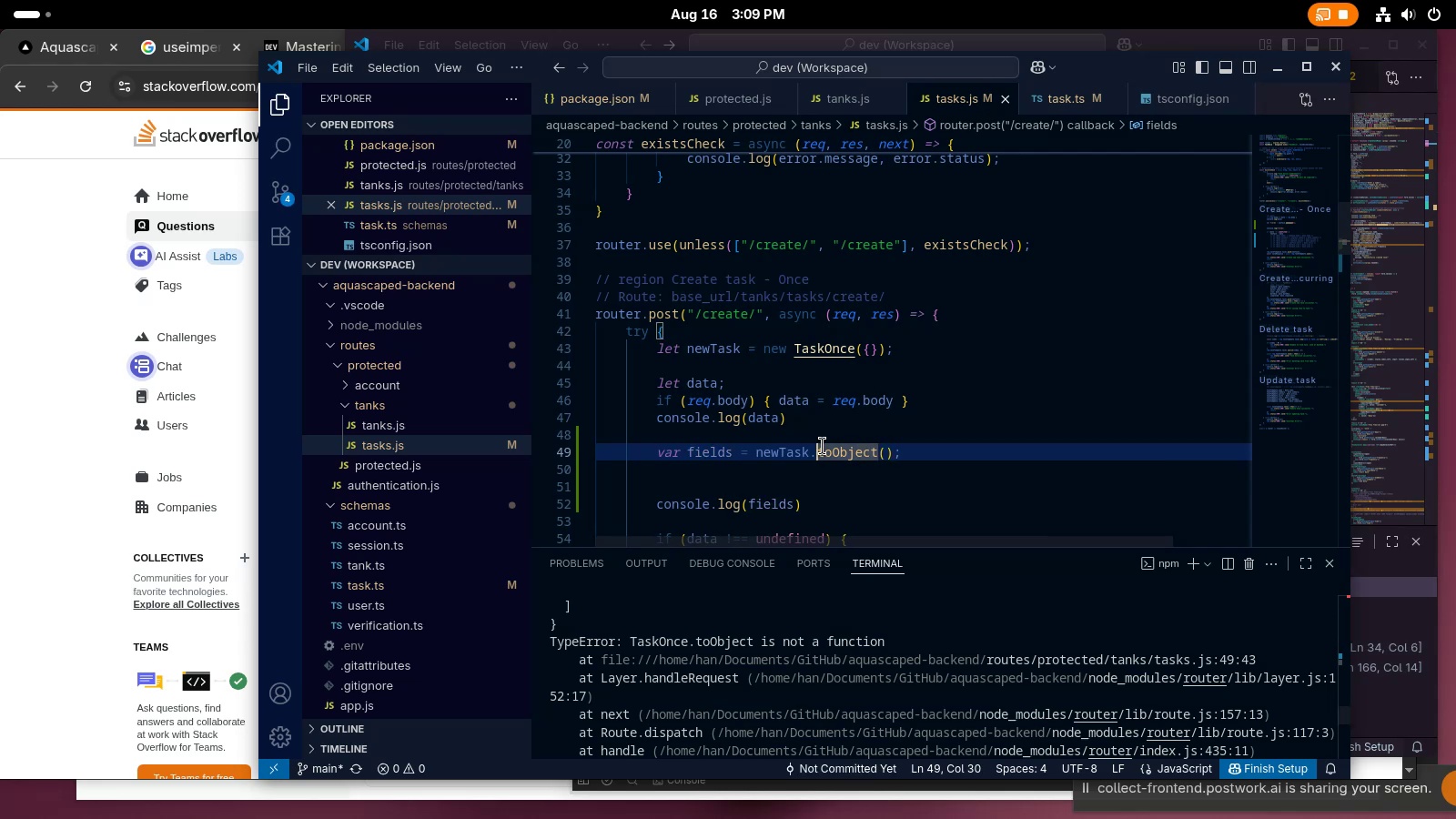 
key(Alt+Control+AltRight)
 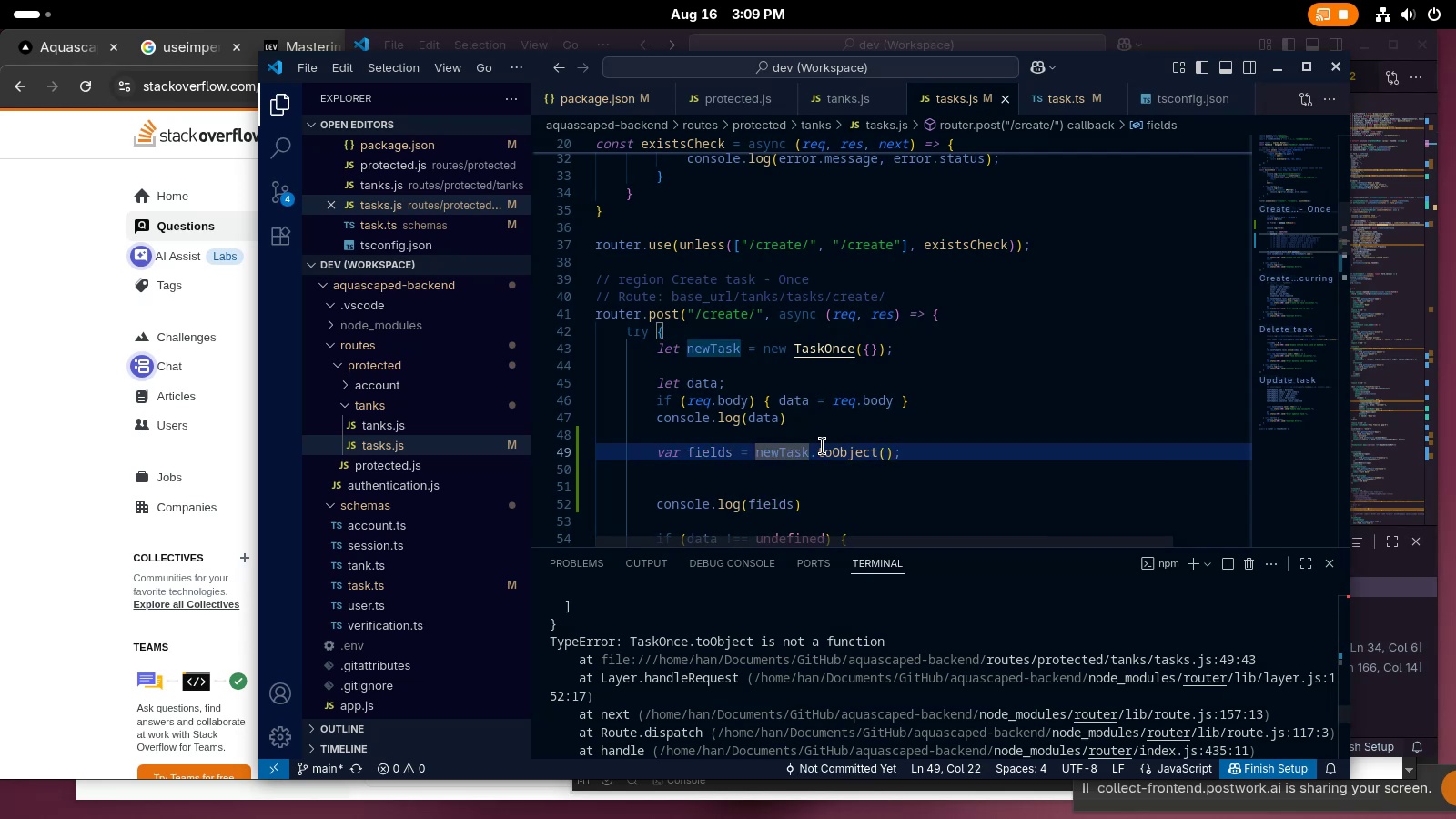 
type(Object.jec)
key(Backspace)
key(Backspace)
key(Backspace)
type(keys()
 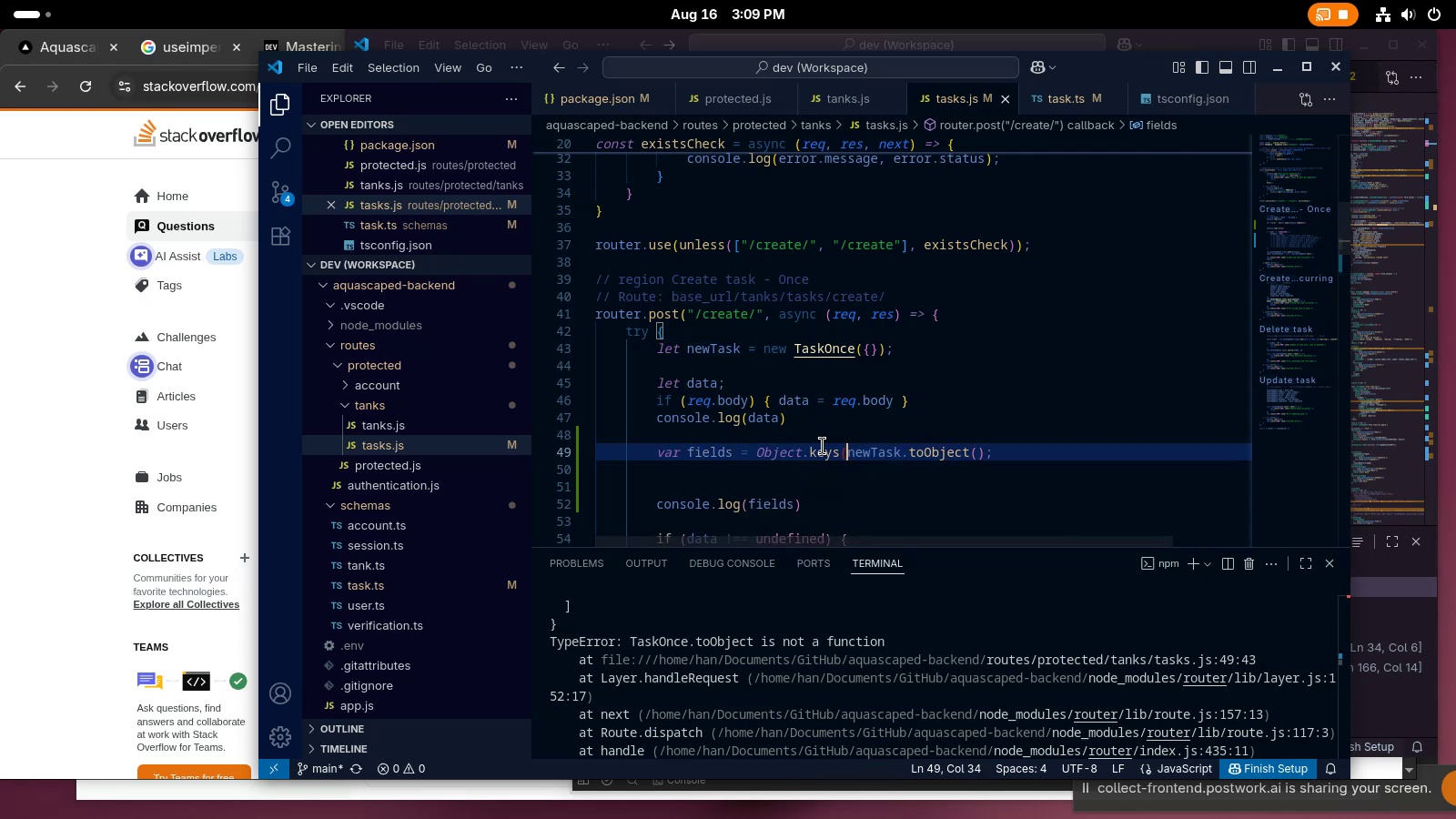 
key(Control+Unknown)
 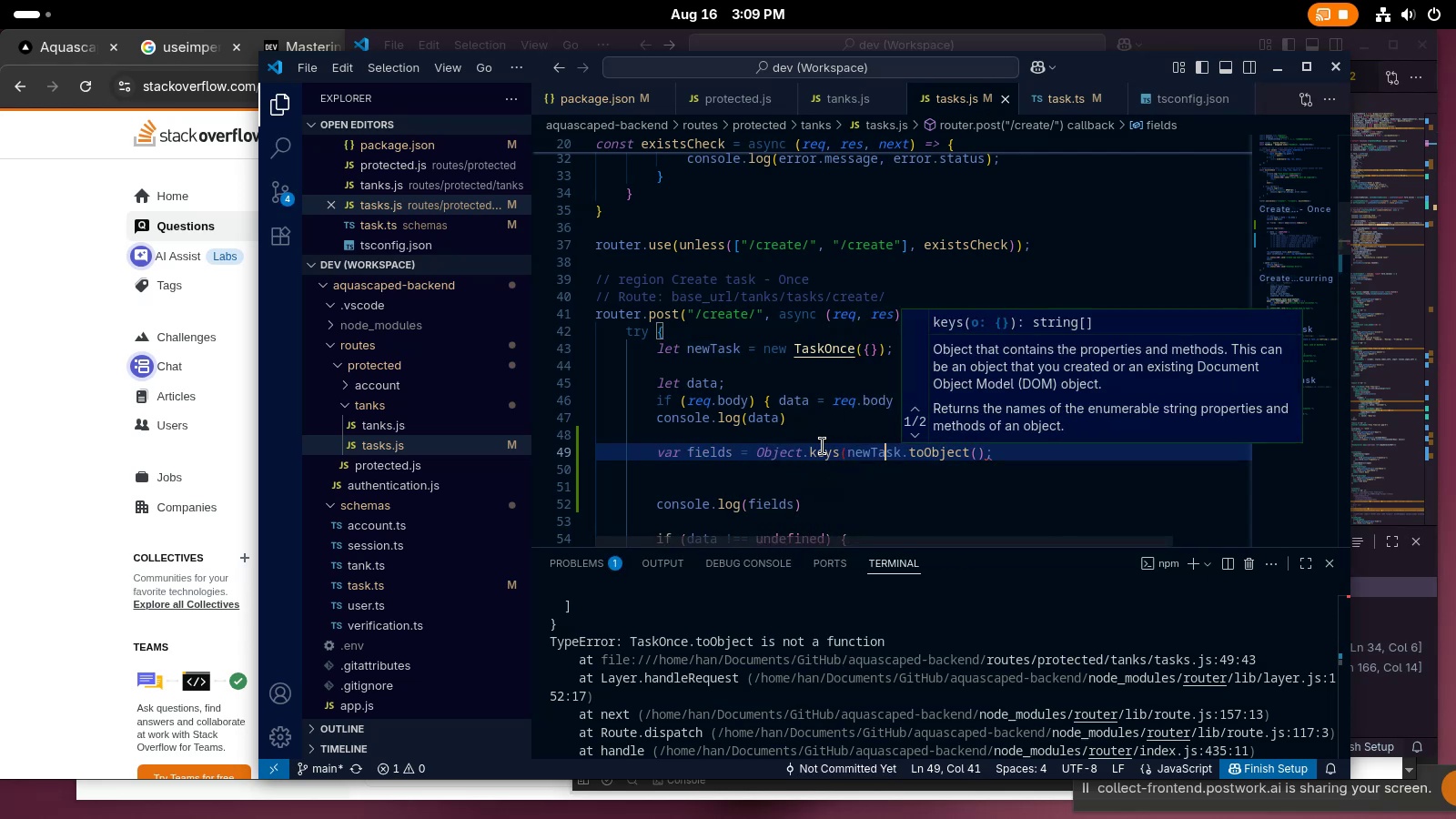 
key(Control+Unknown)
 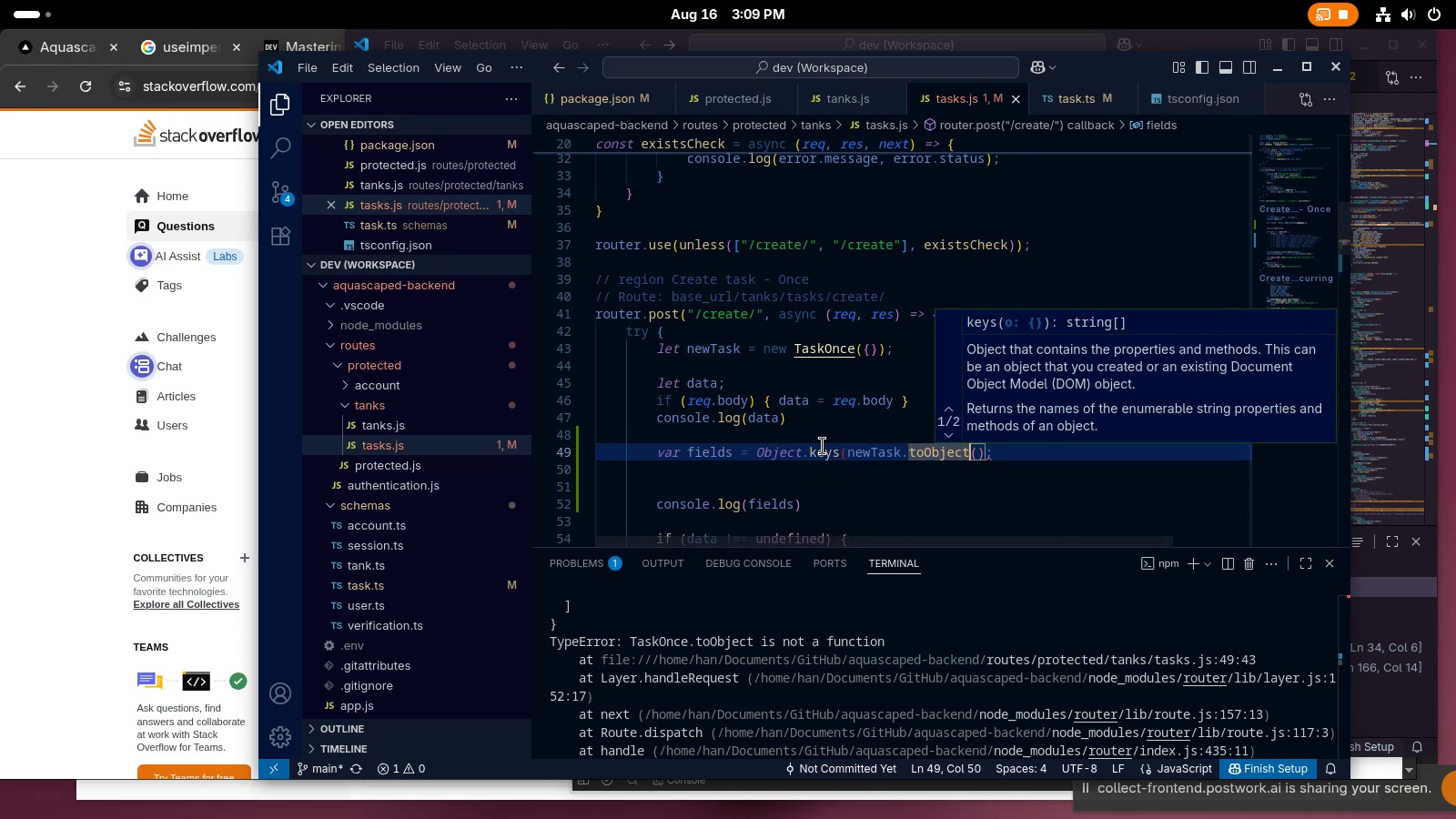 
key(Control+Unknown)
 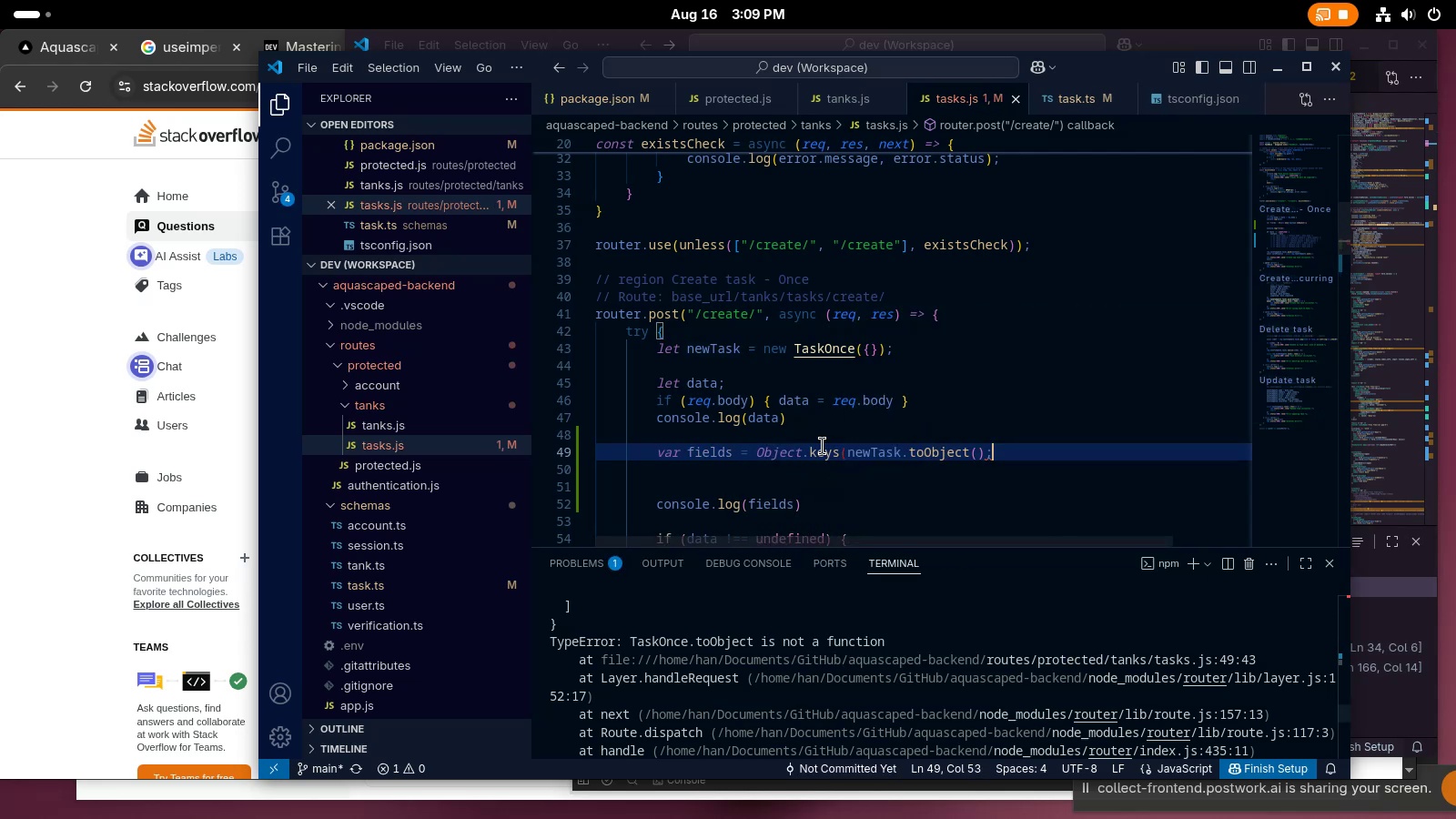 
key(Alt+AltRight)
 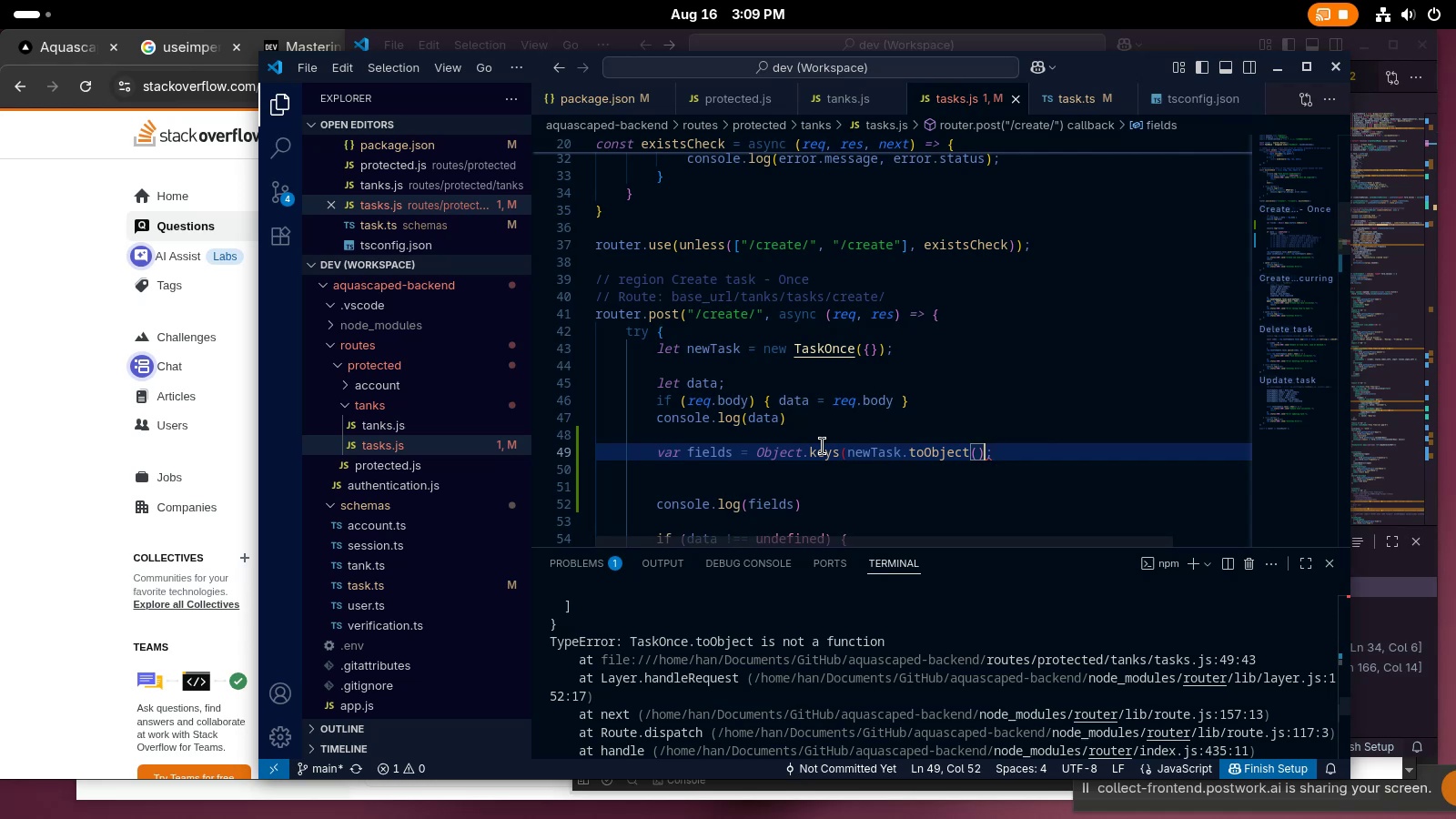 
key(Shift+ShiftLeft)
 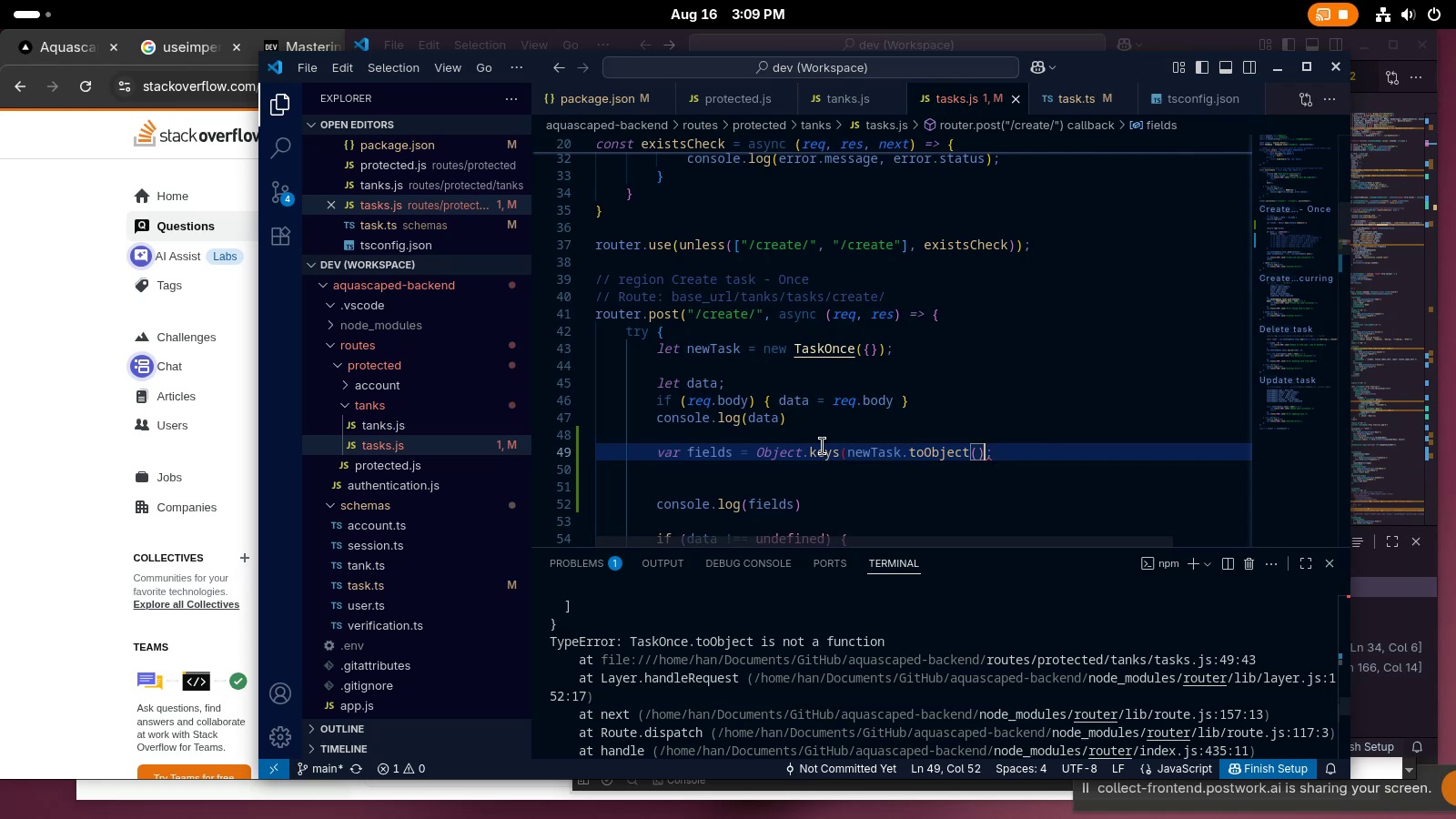 
key(Shift+0)
 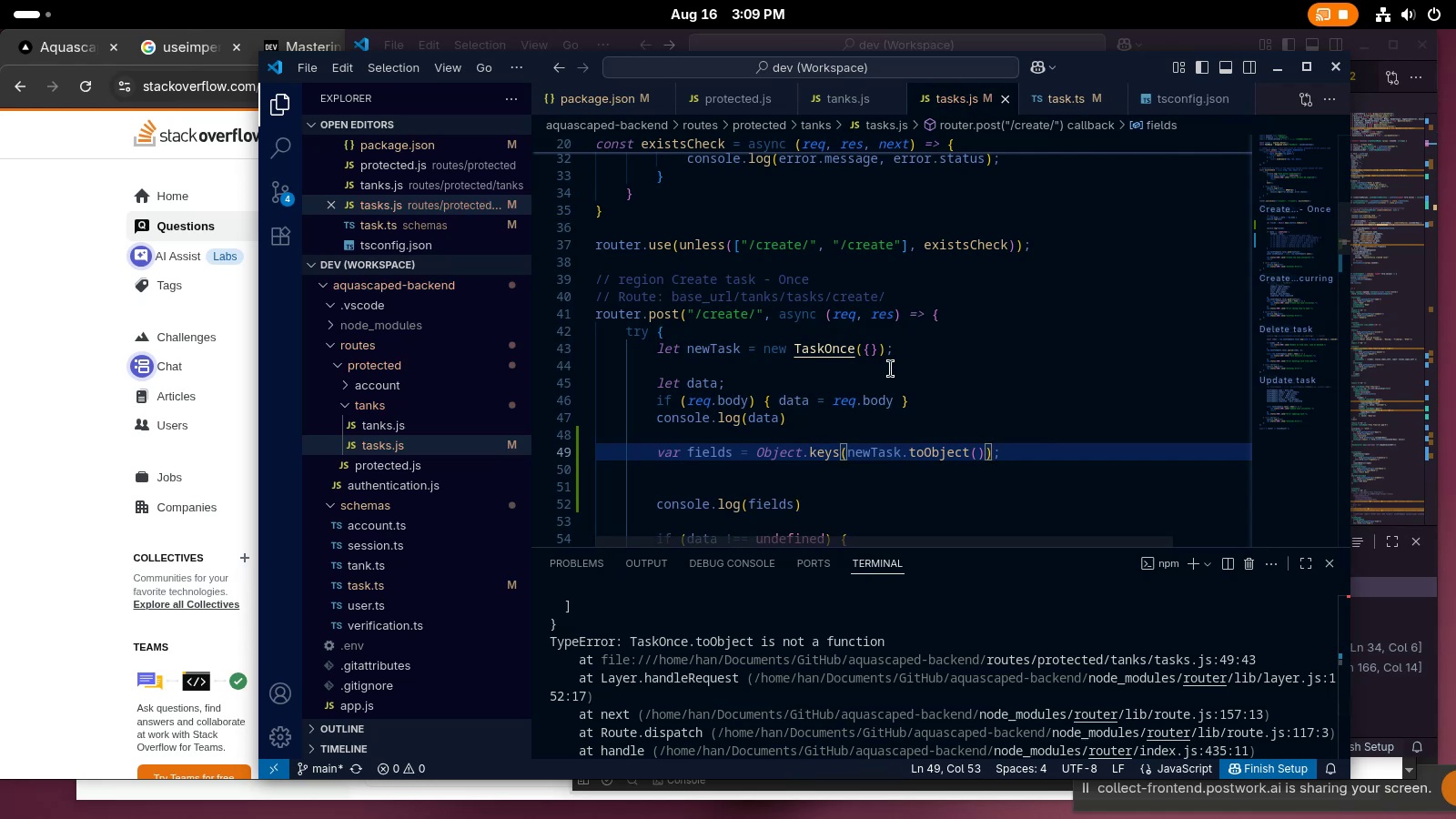 
left_click([893, 366])
 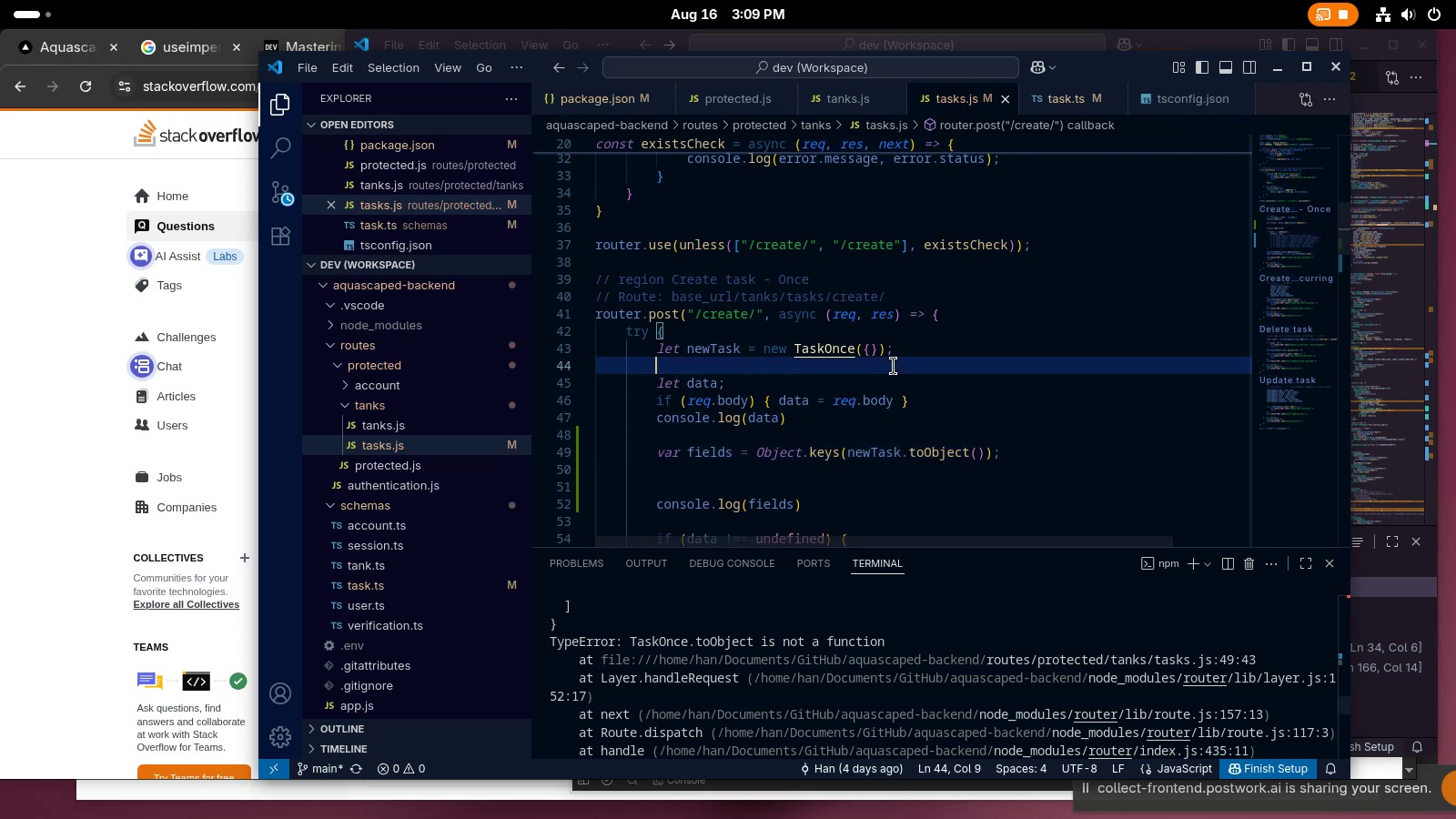 
key(Control+S)
 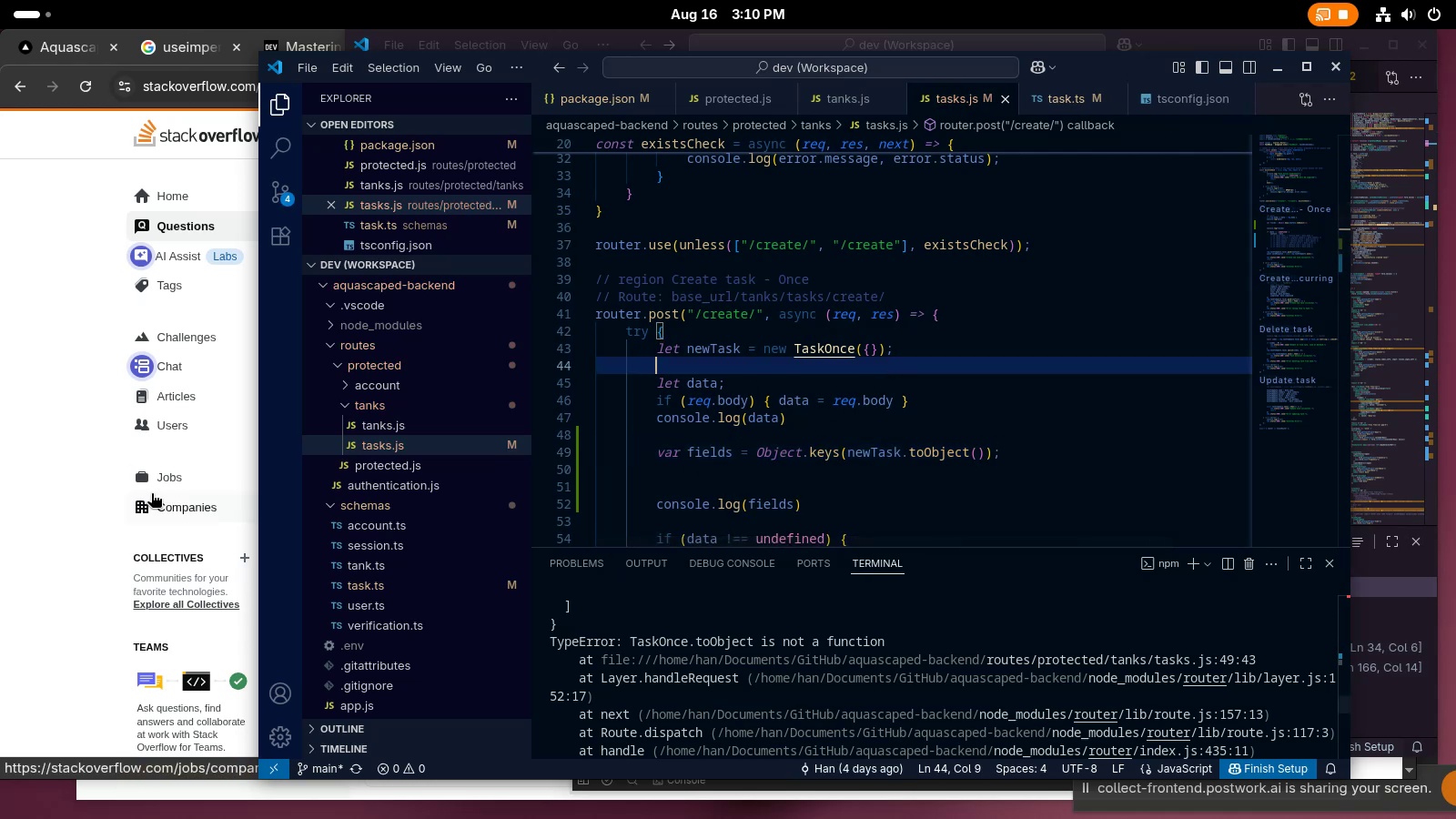 
key(Alt+AltLeft)
 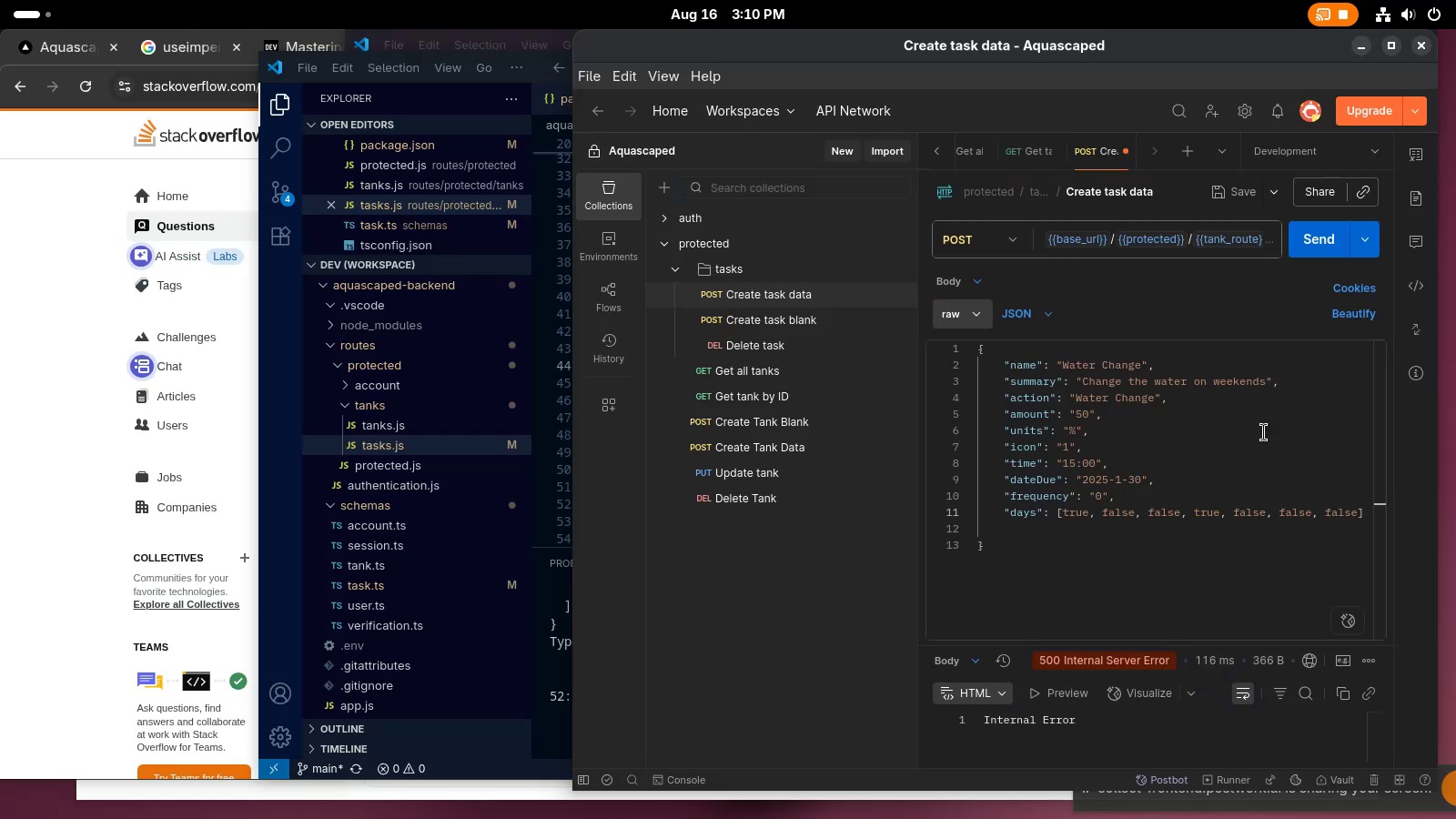 
left_click([1319, 232])
 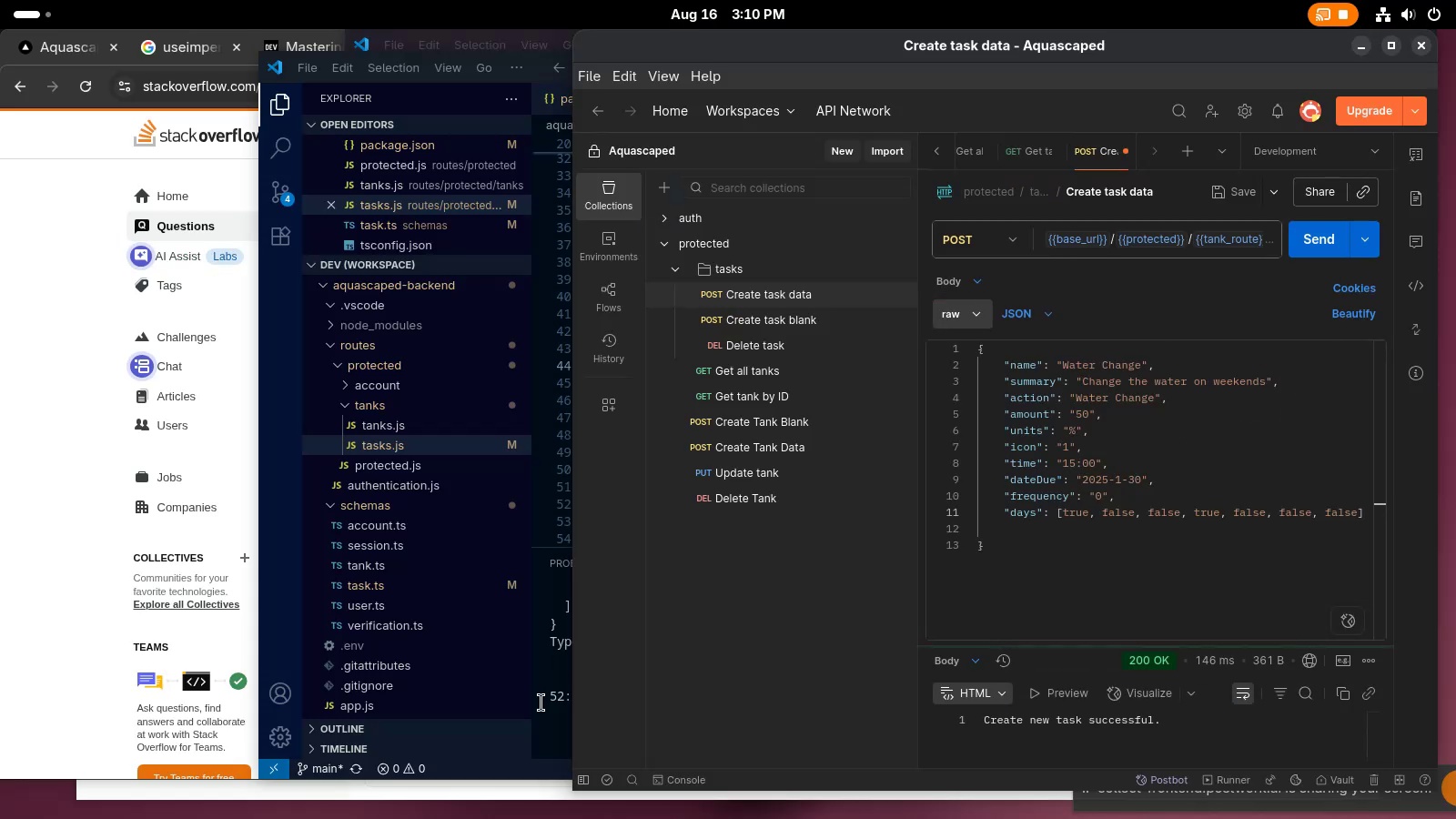 
left_click([541, 702])
 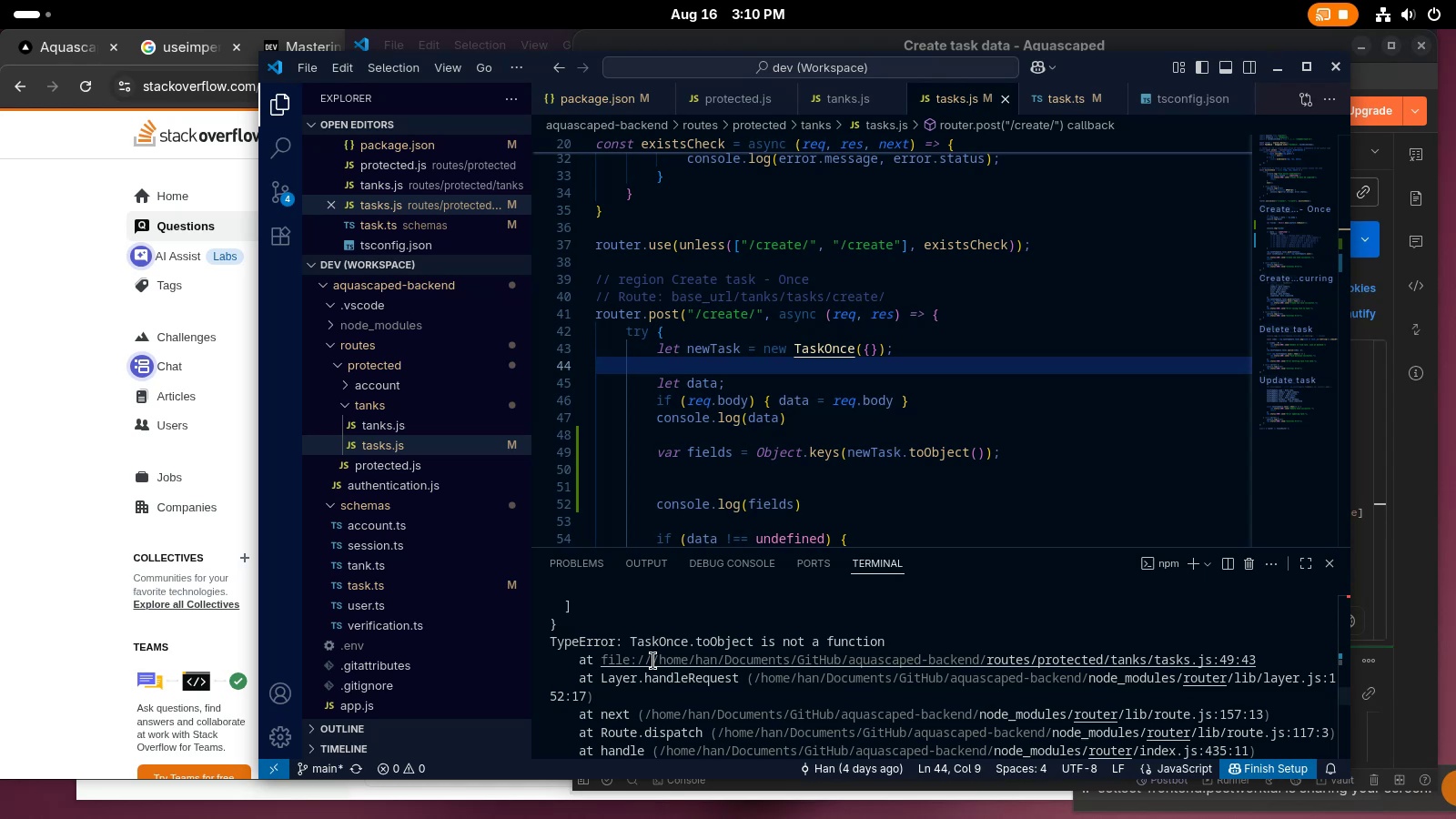 
scroll: coordinate [1199, 673], scroll_direction: down, amount: 69.0
 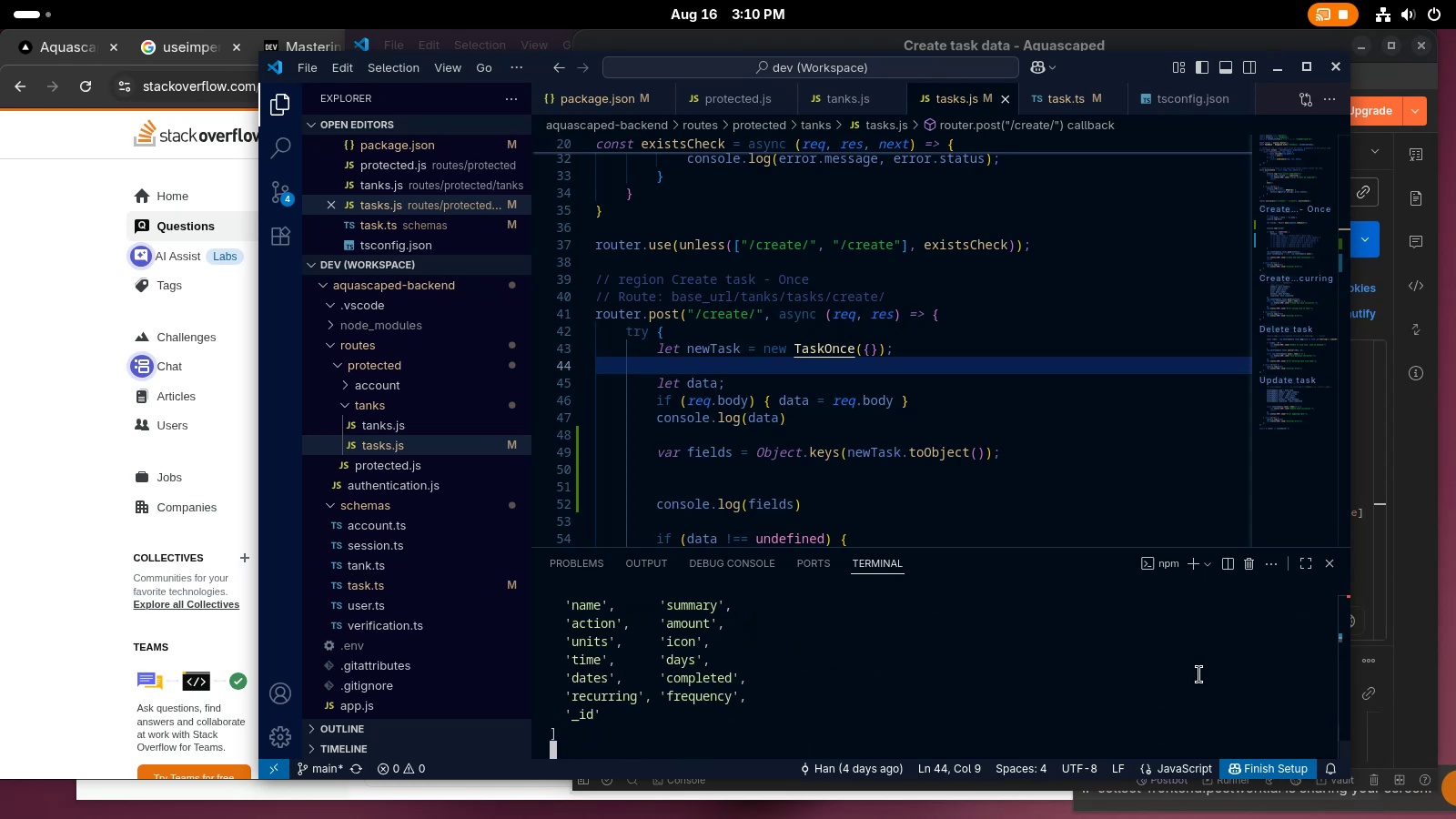 
scroll: coordinate [1198, 673], scroll_direction: up, amount: 2.0
 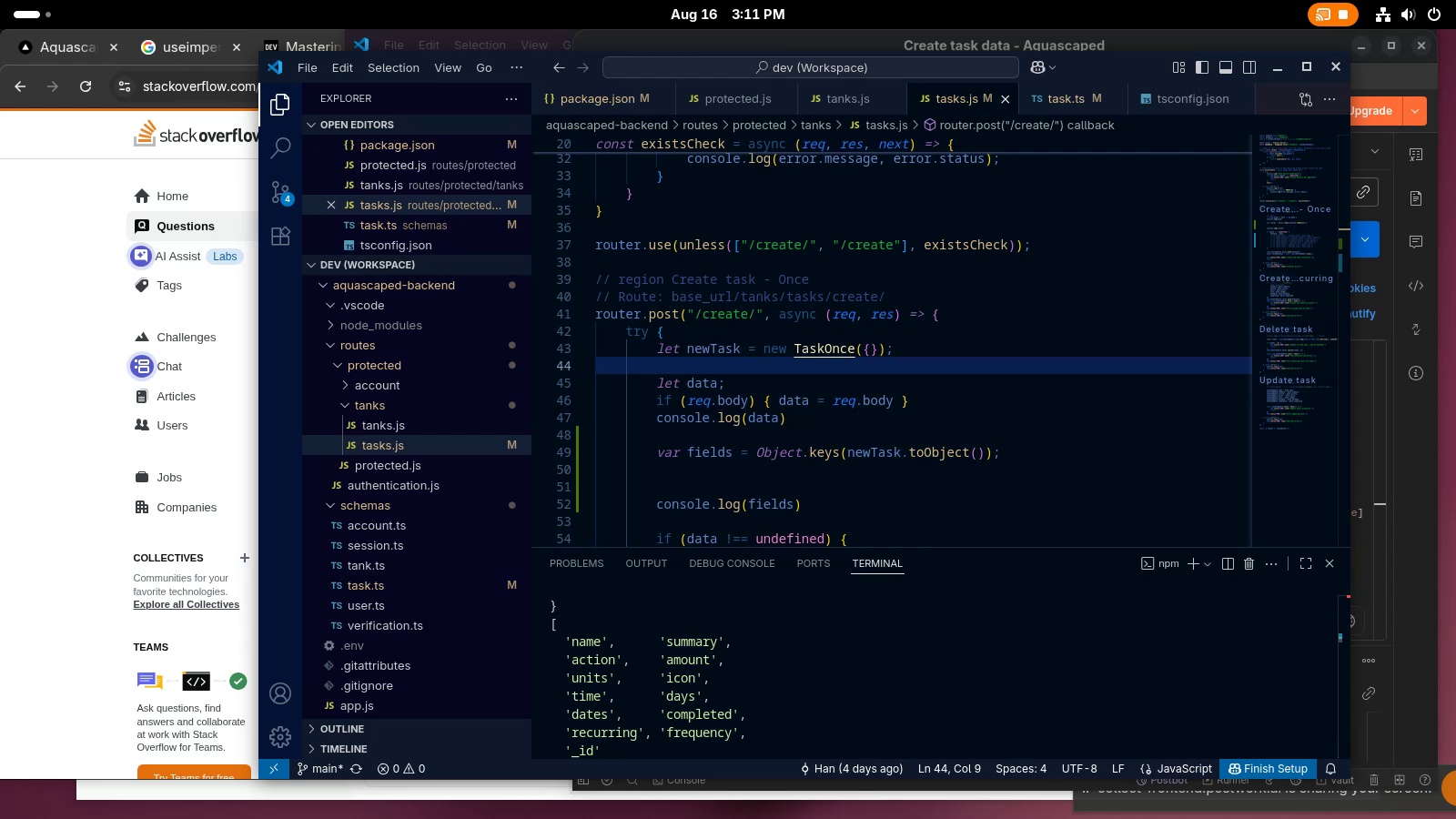 
wait(75.9)
 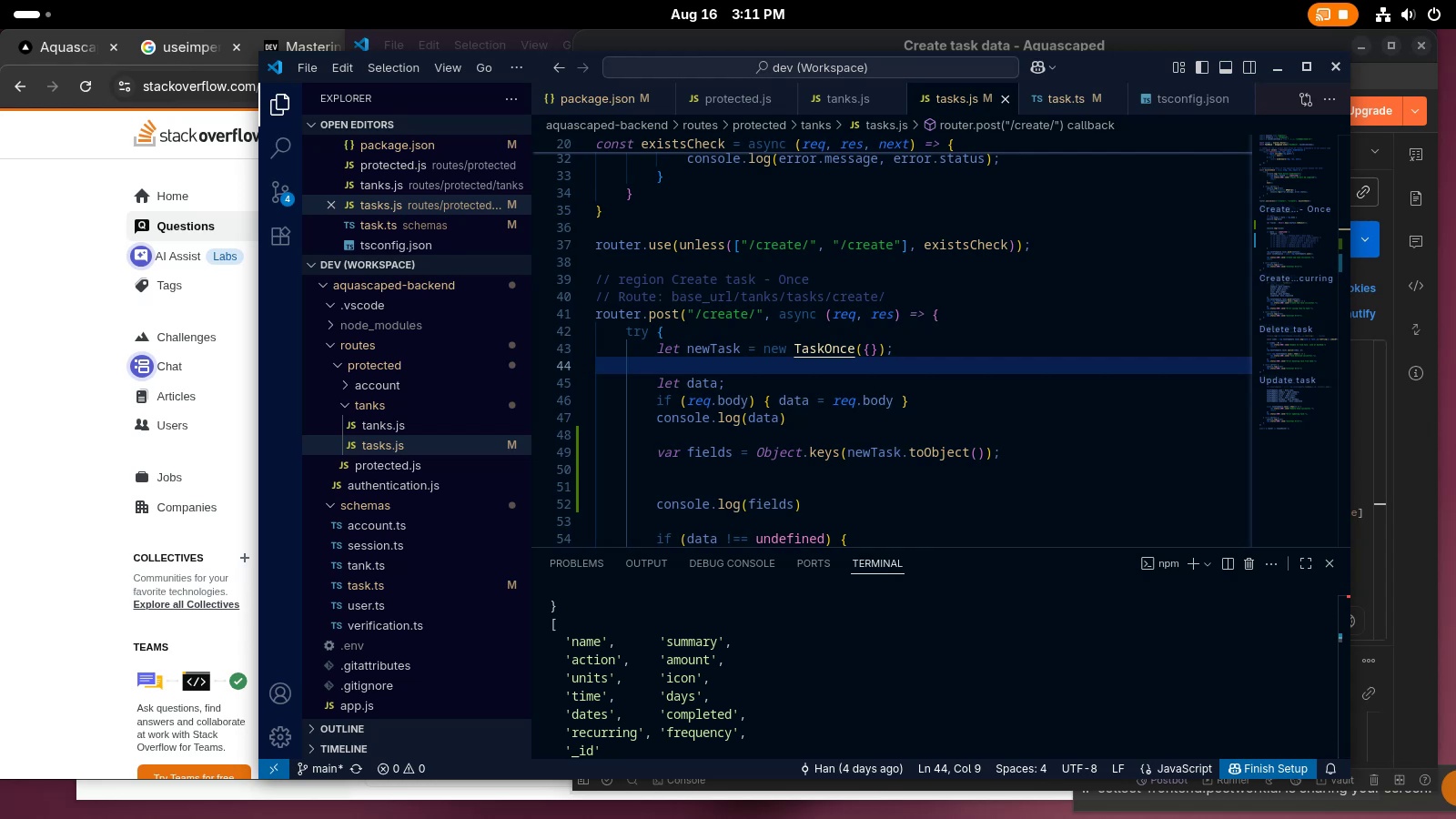 
left_click([956, 375])
 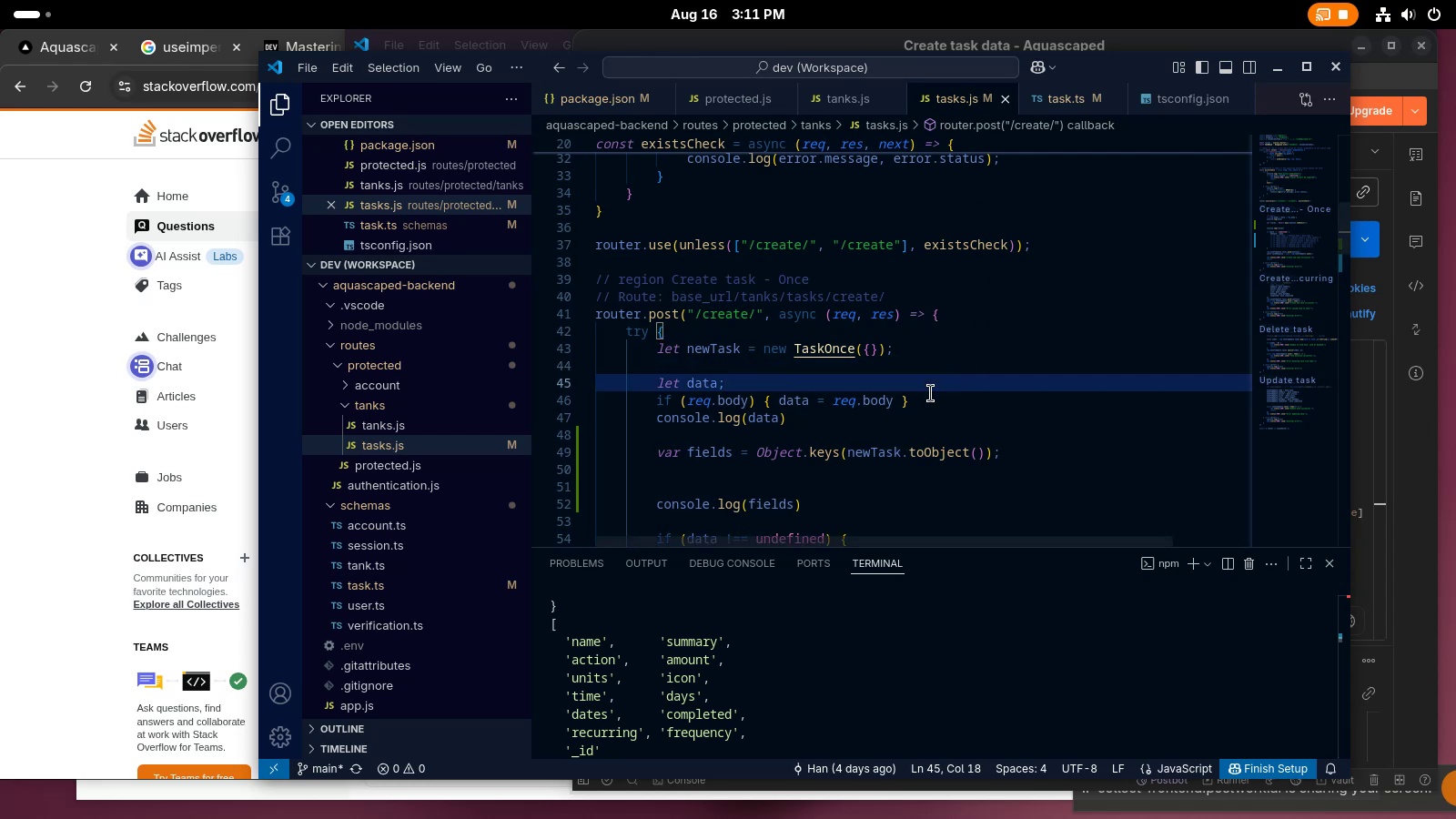 
left_click([821, 463])
 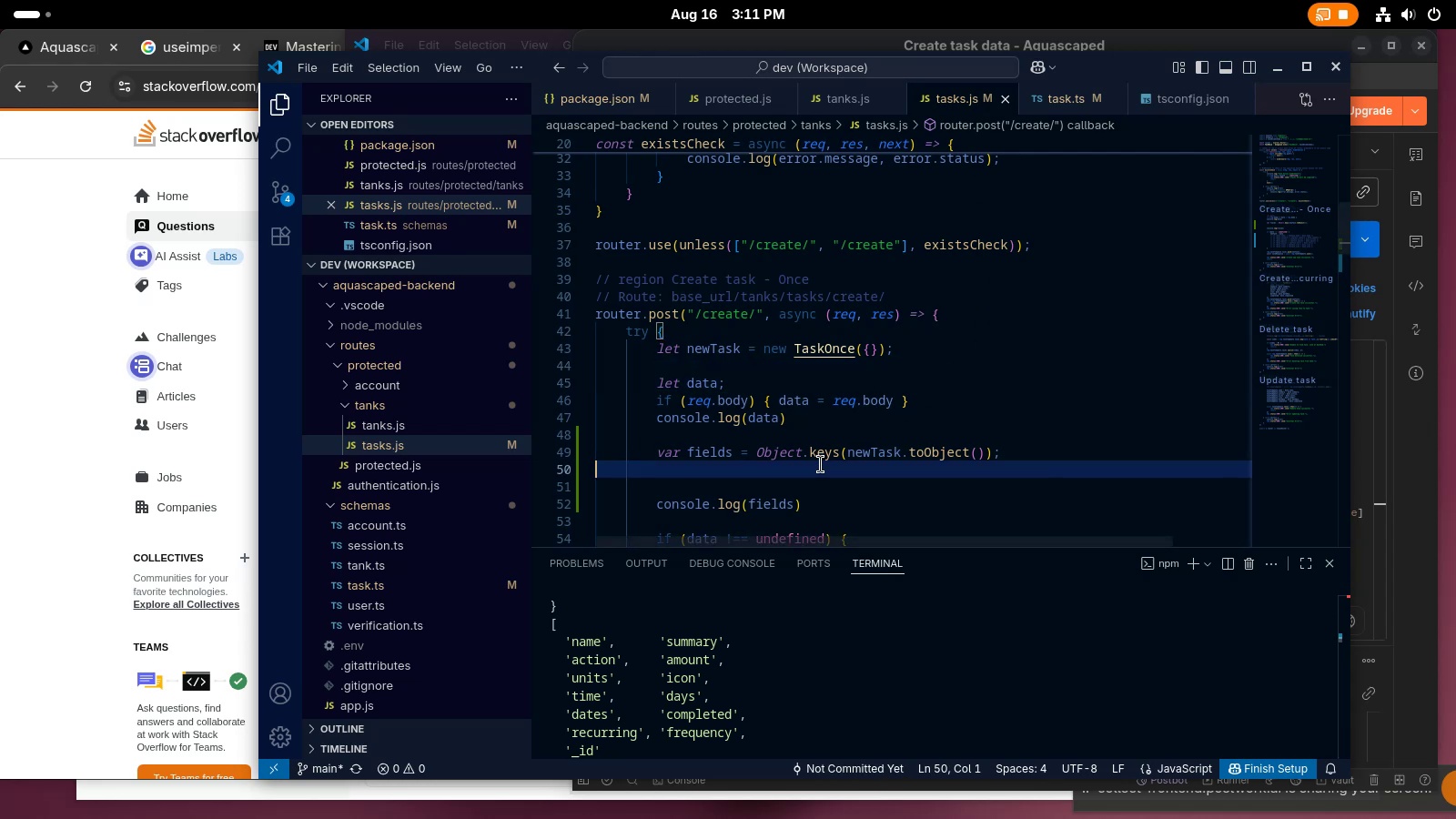 
scroll: coordinate [821, 463], scroll_direction: down, amount: 2.0
 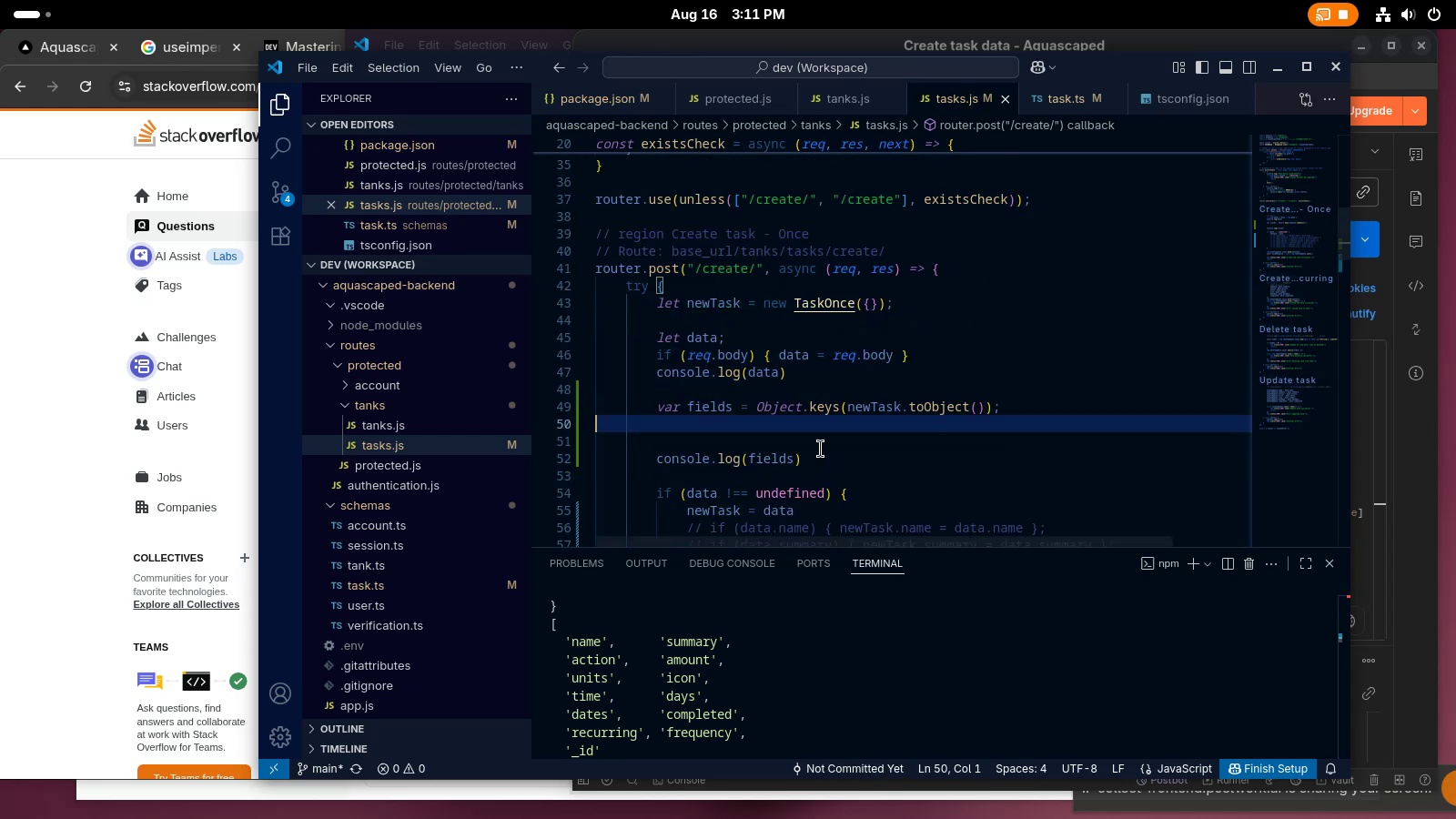 
left_click([826, 436])
 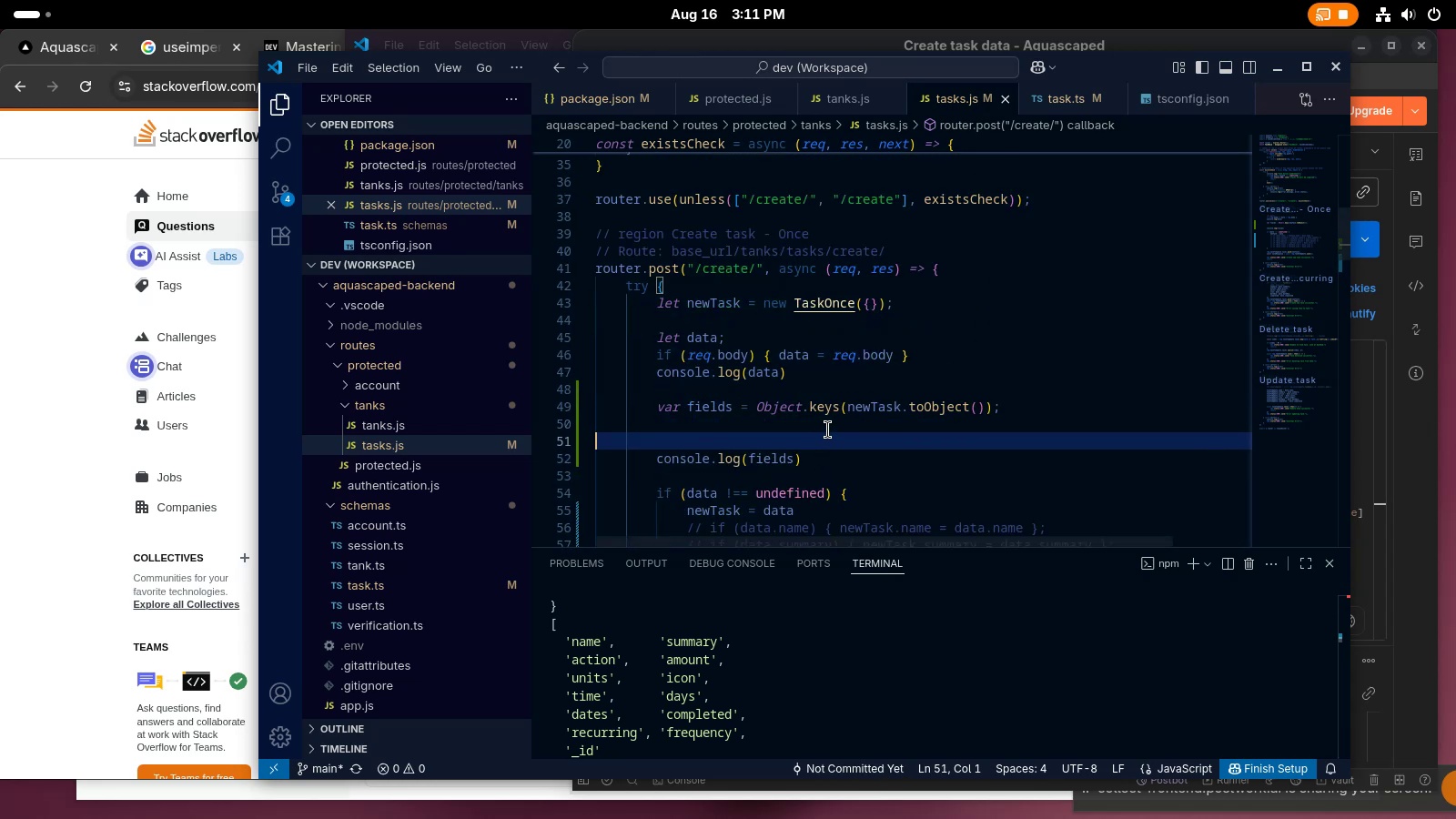 
left_click([829, 426])
 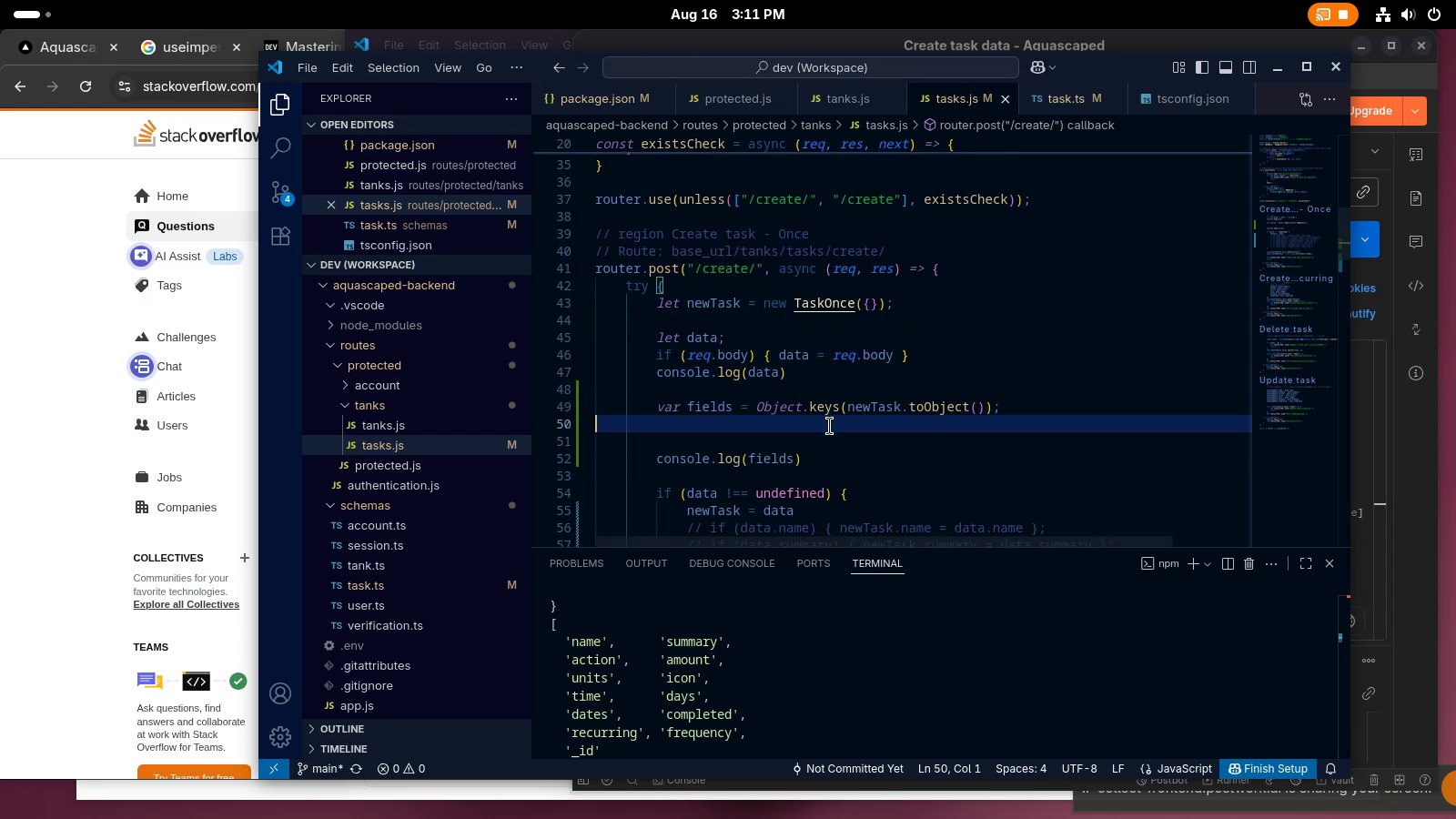 
key(Control+X)
 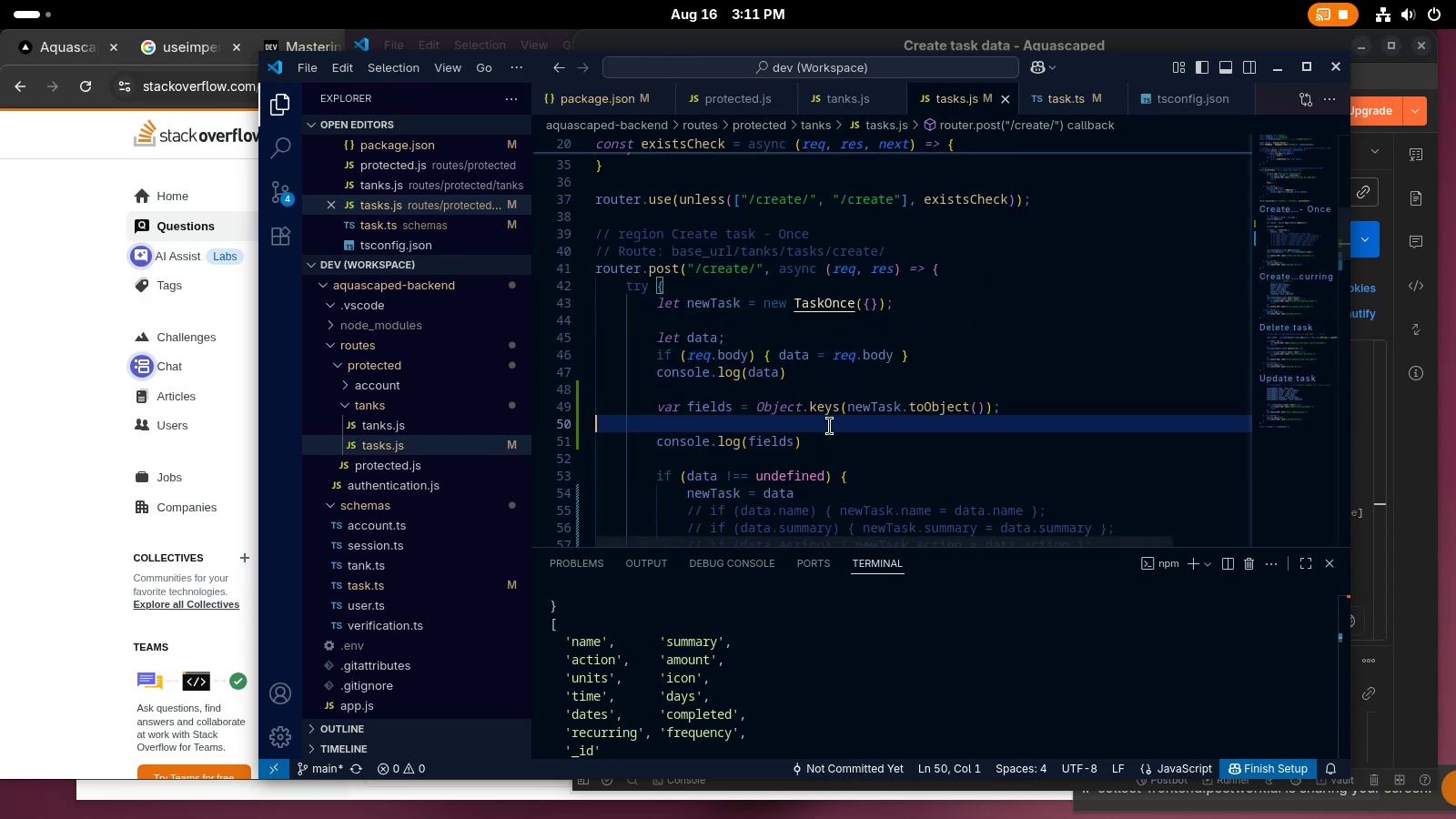 
key(Control+X)
 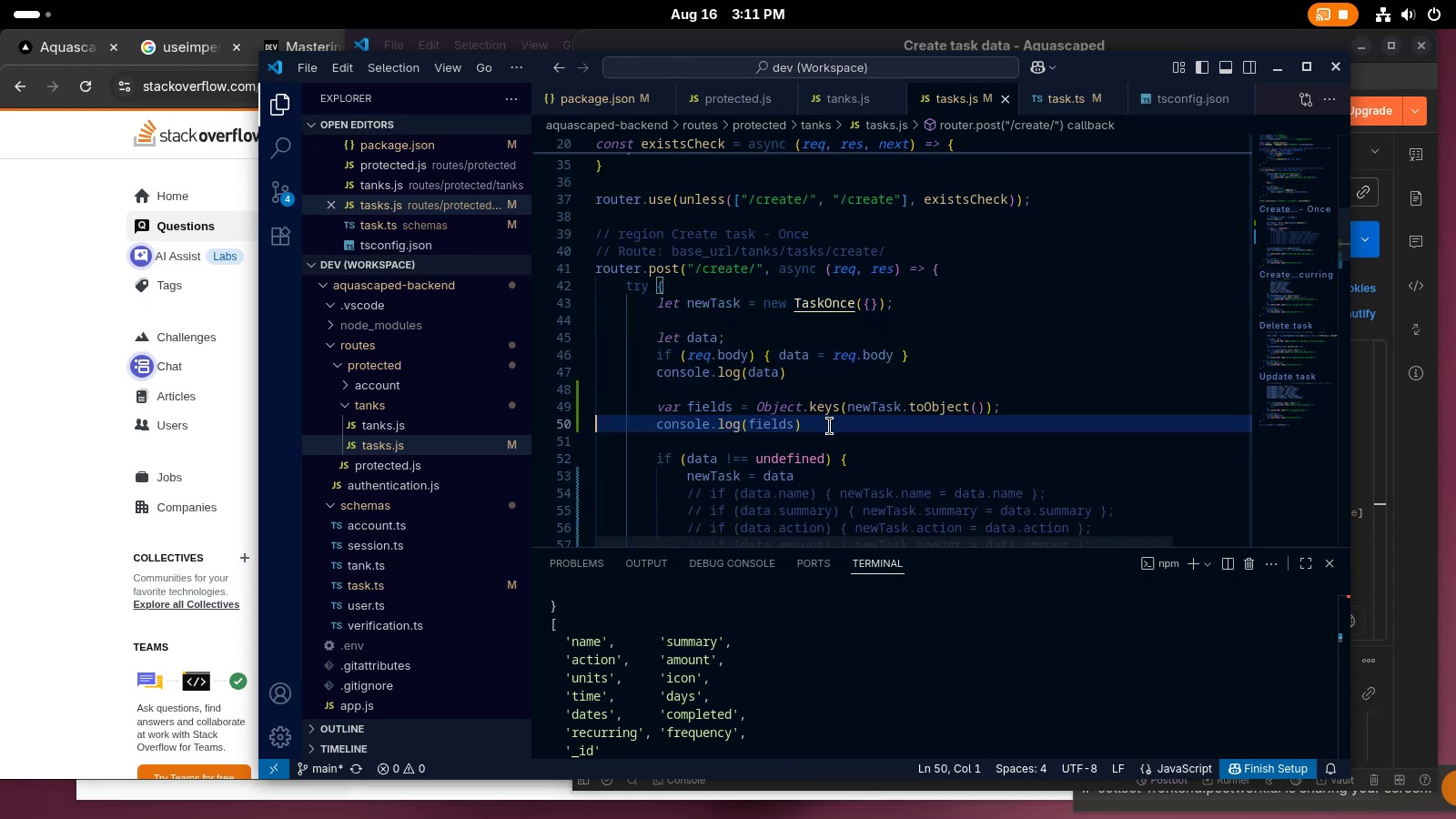 
left_click([829, 426])
 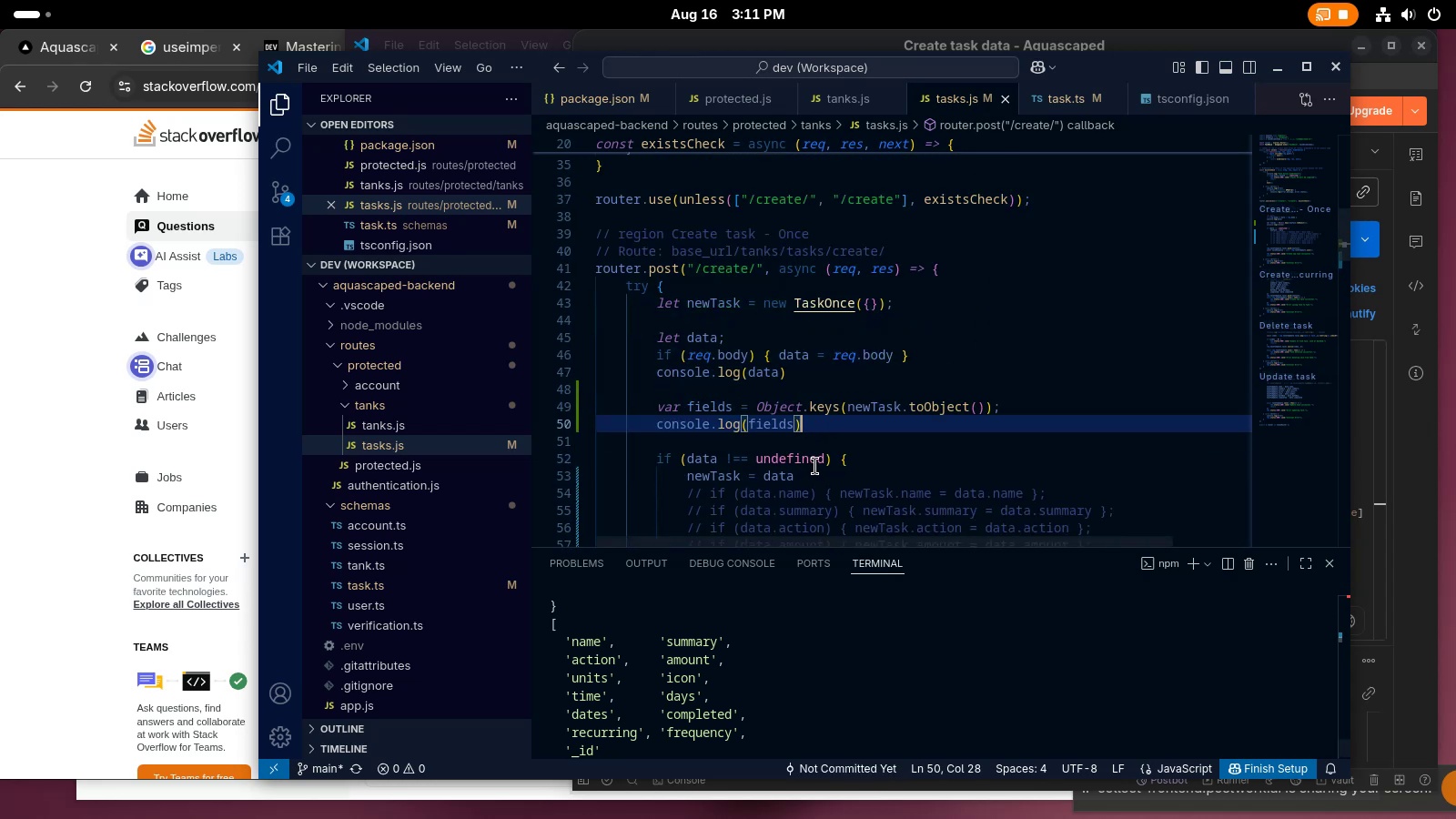 
left_click([888, 465])
 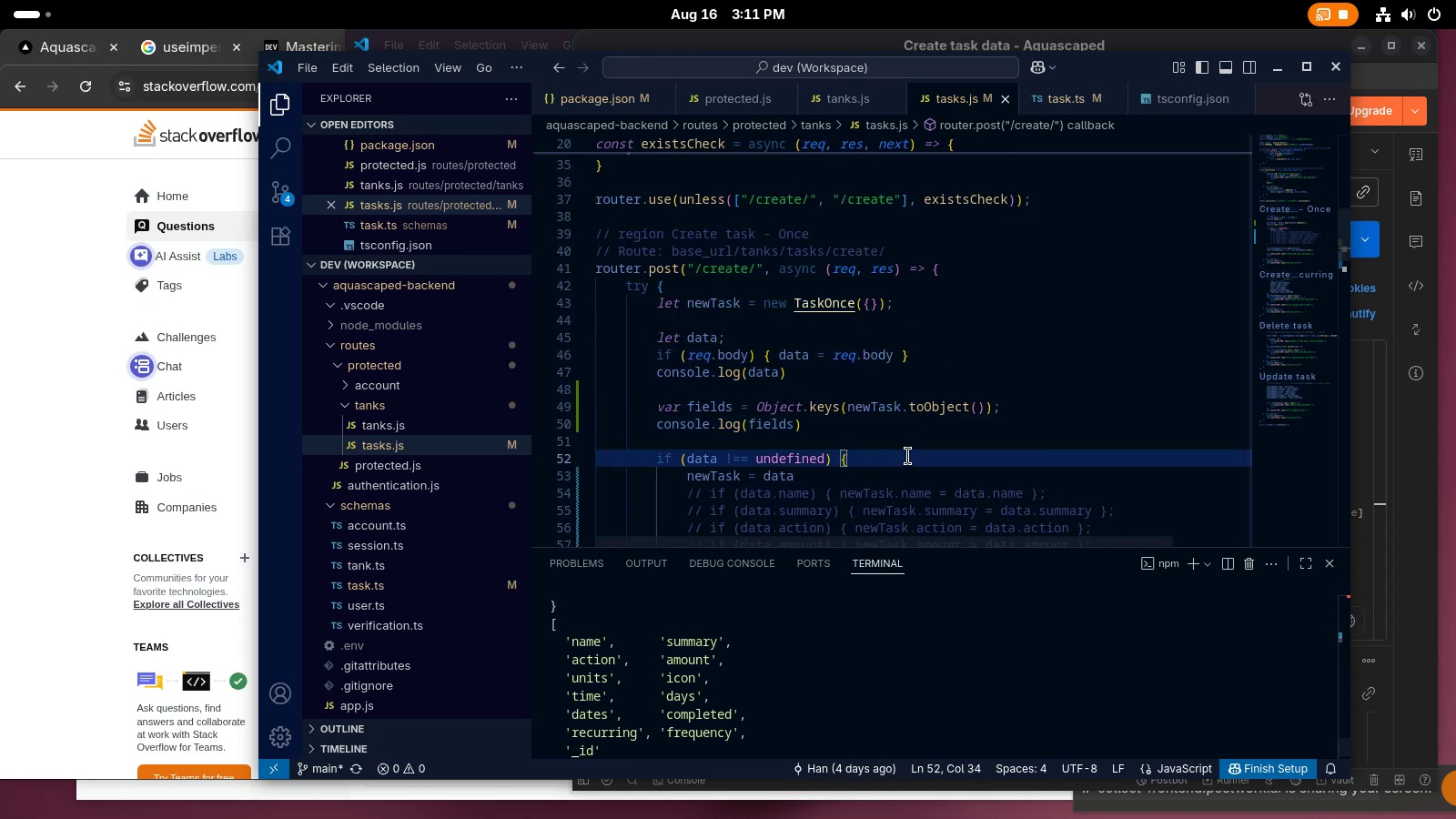 
left_click([919, 441])
 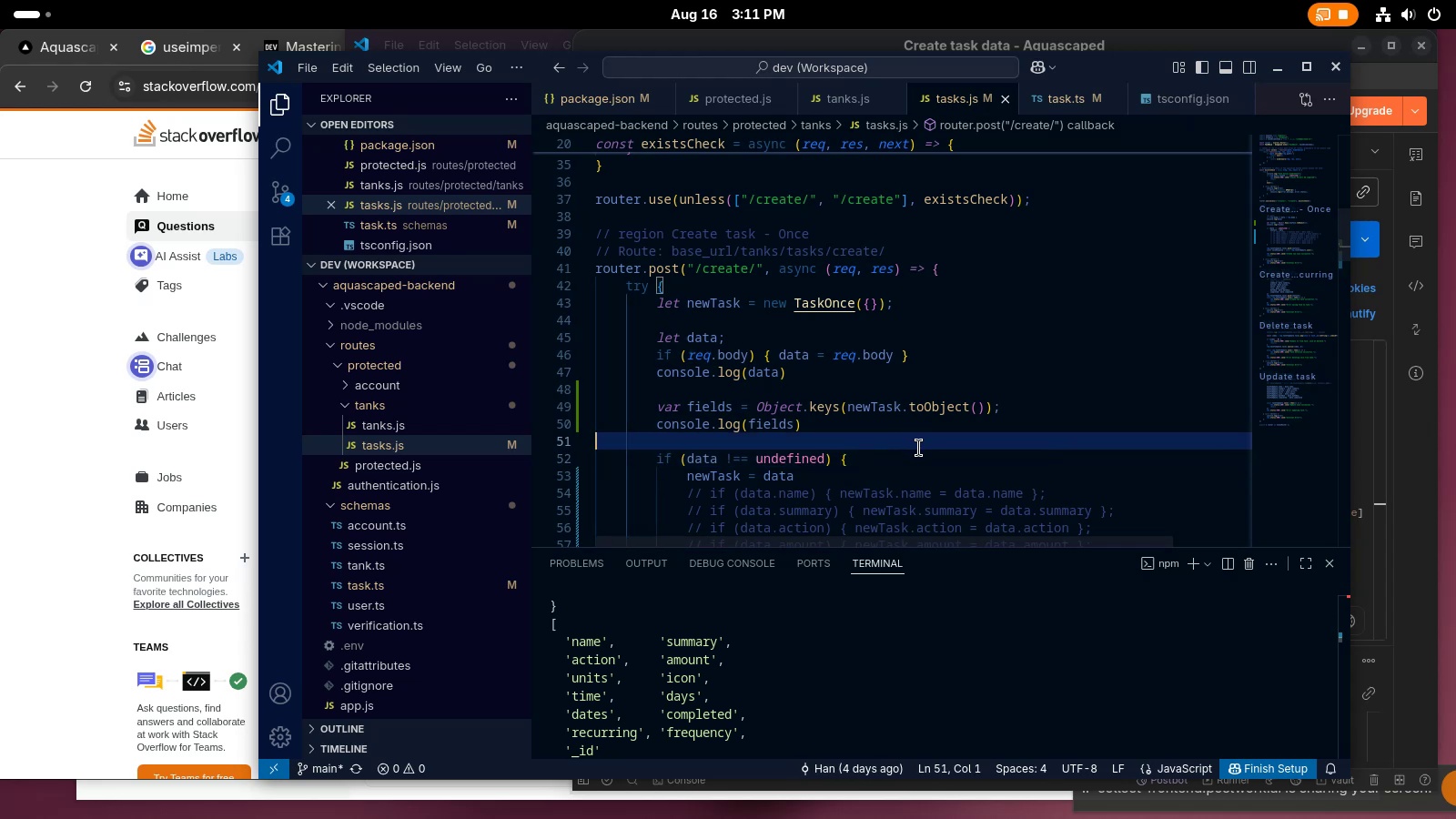 
key(Enter)
 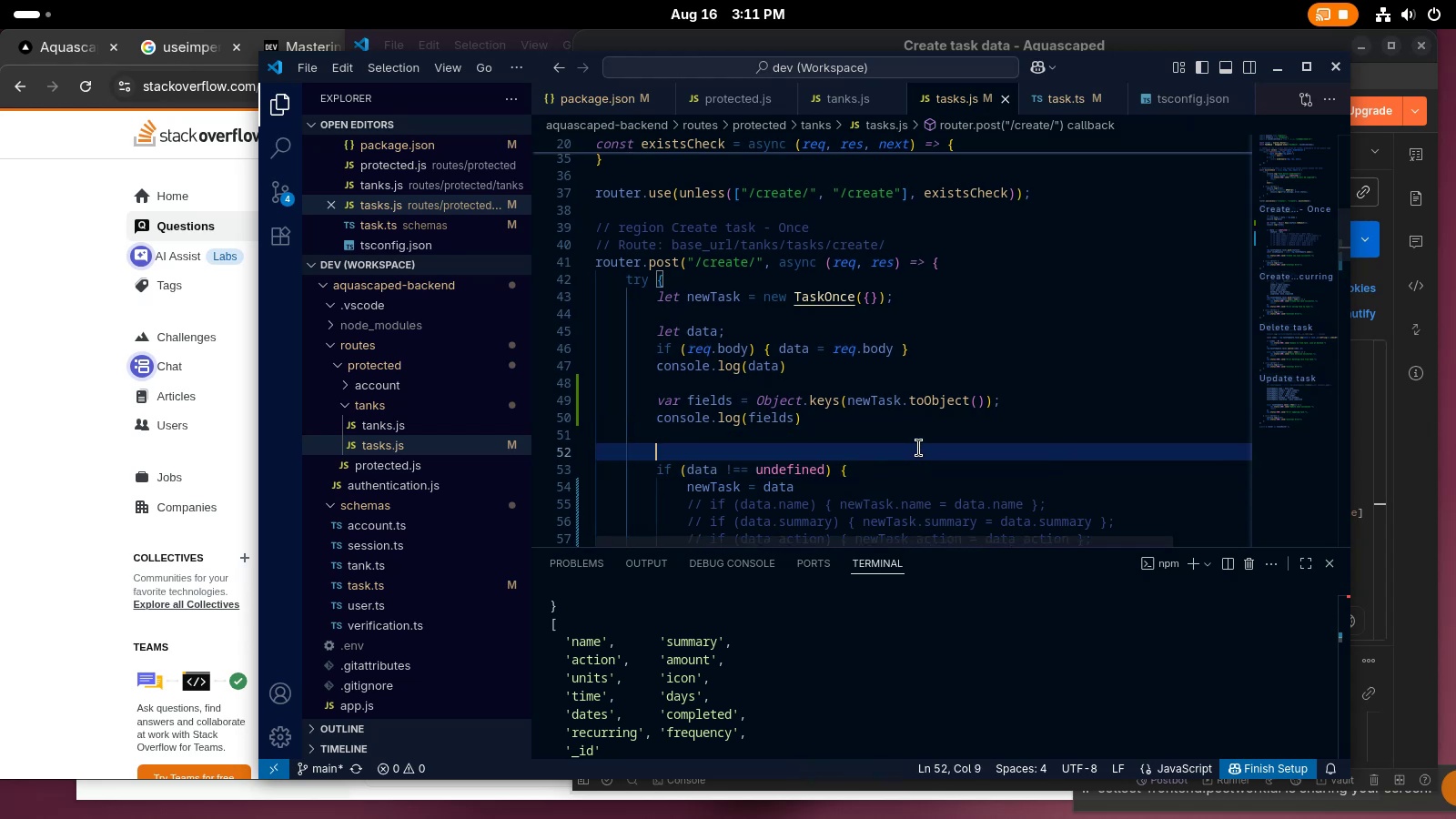 
key(Enter)
 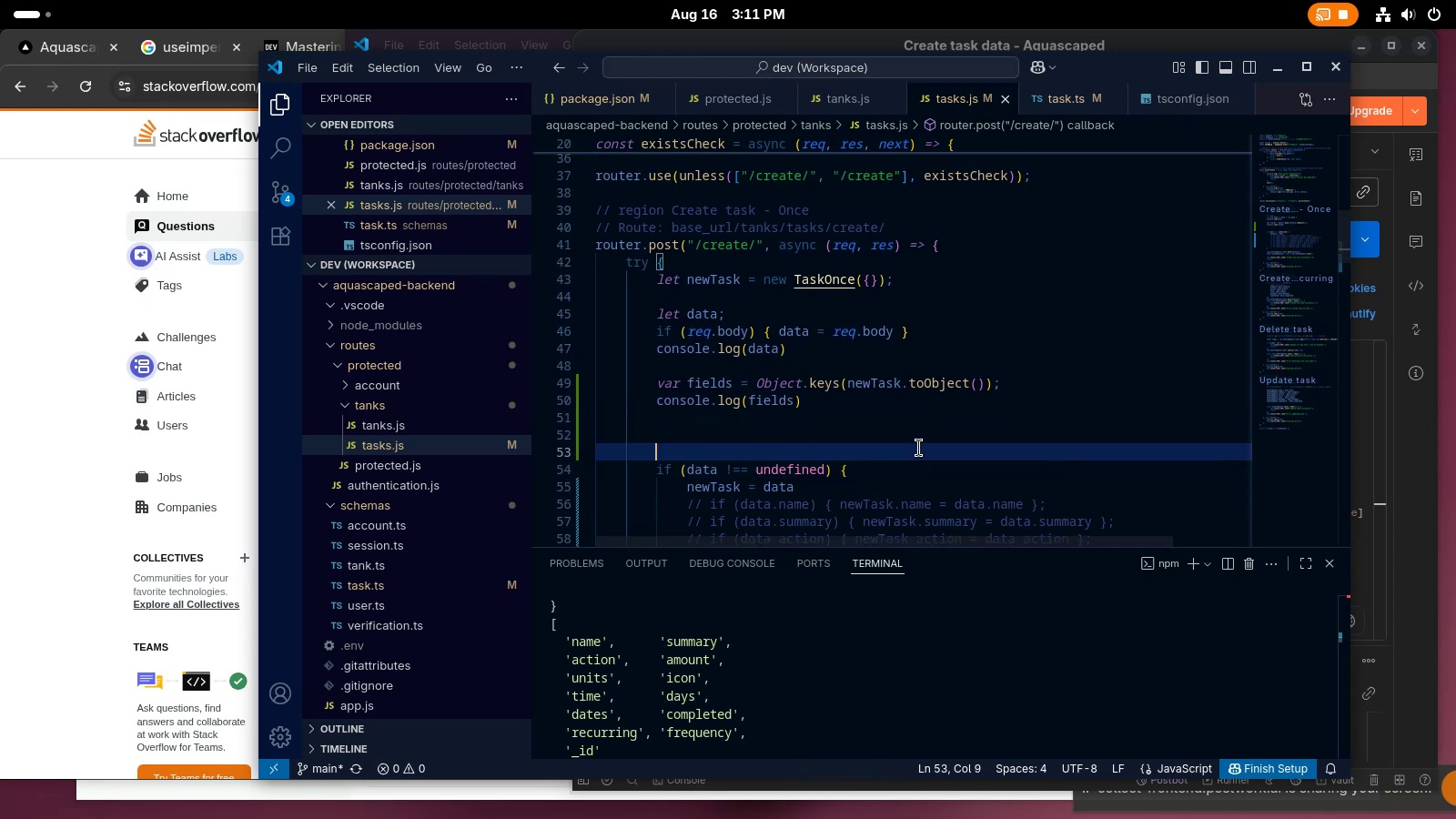 
key(Control+Z)
 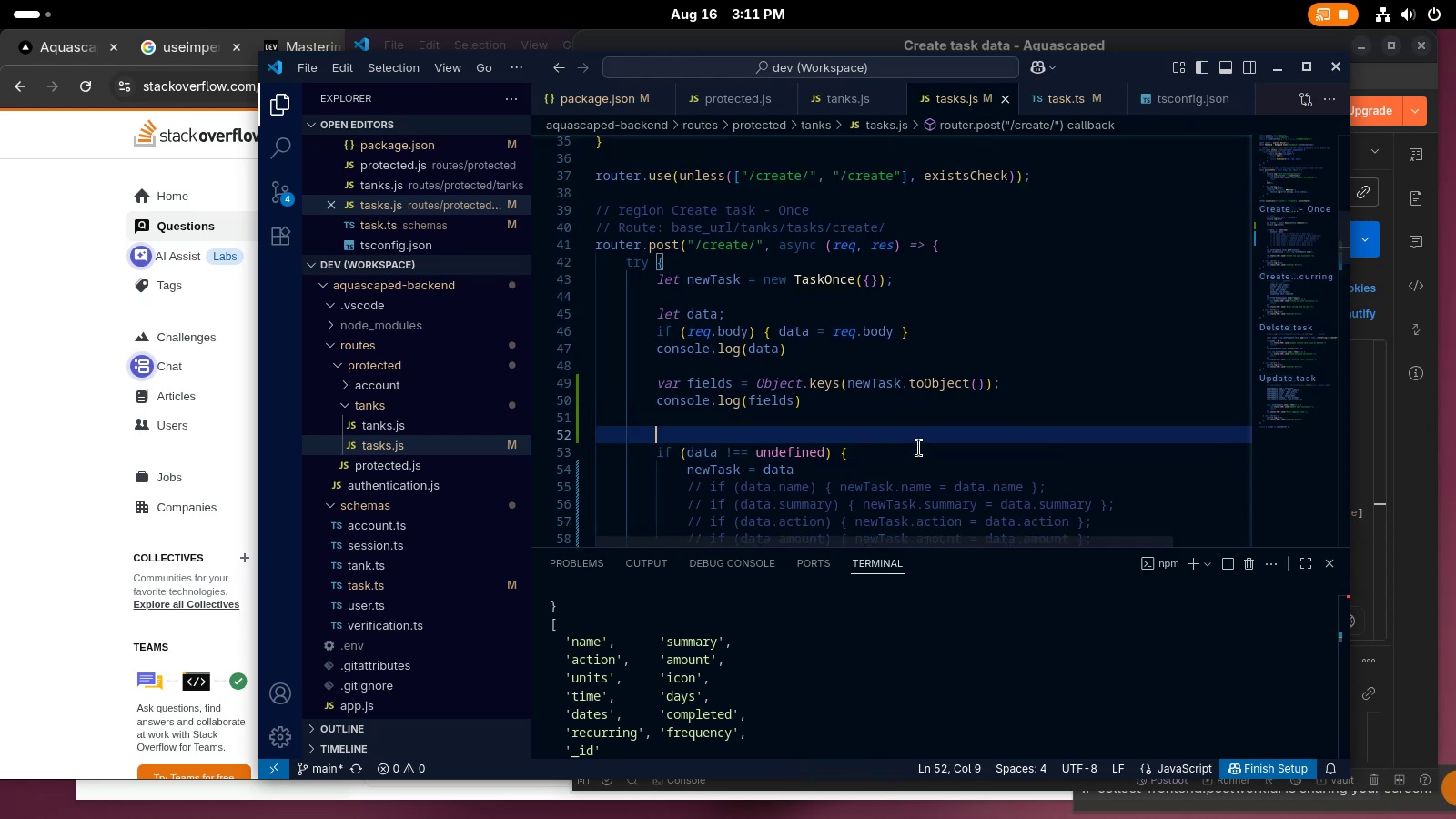 
key(Control+Z)
 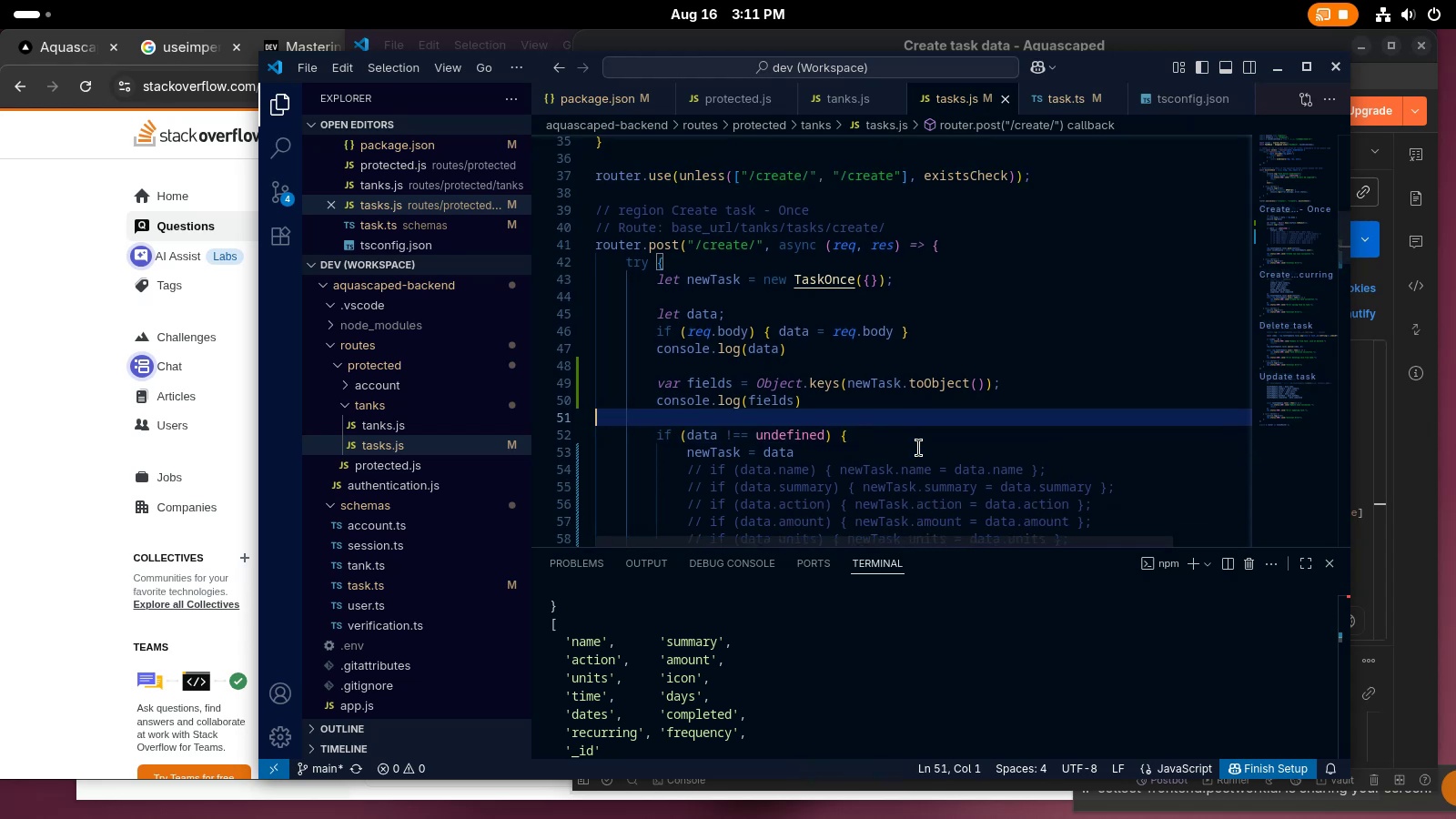 
left_click([918, 447])
 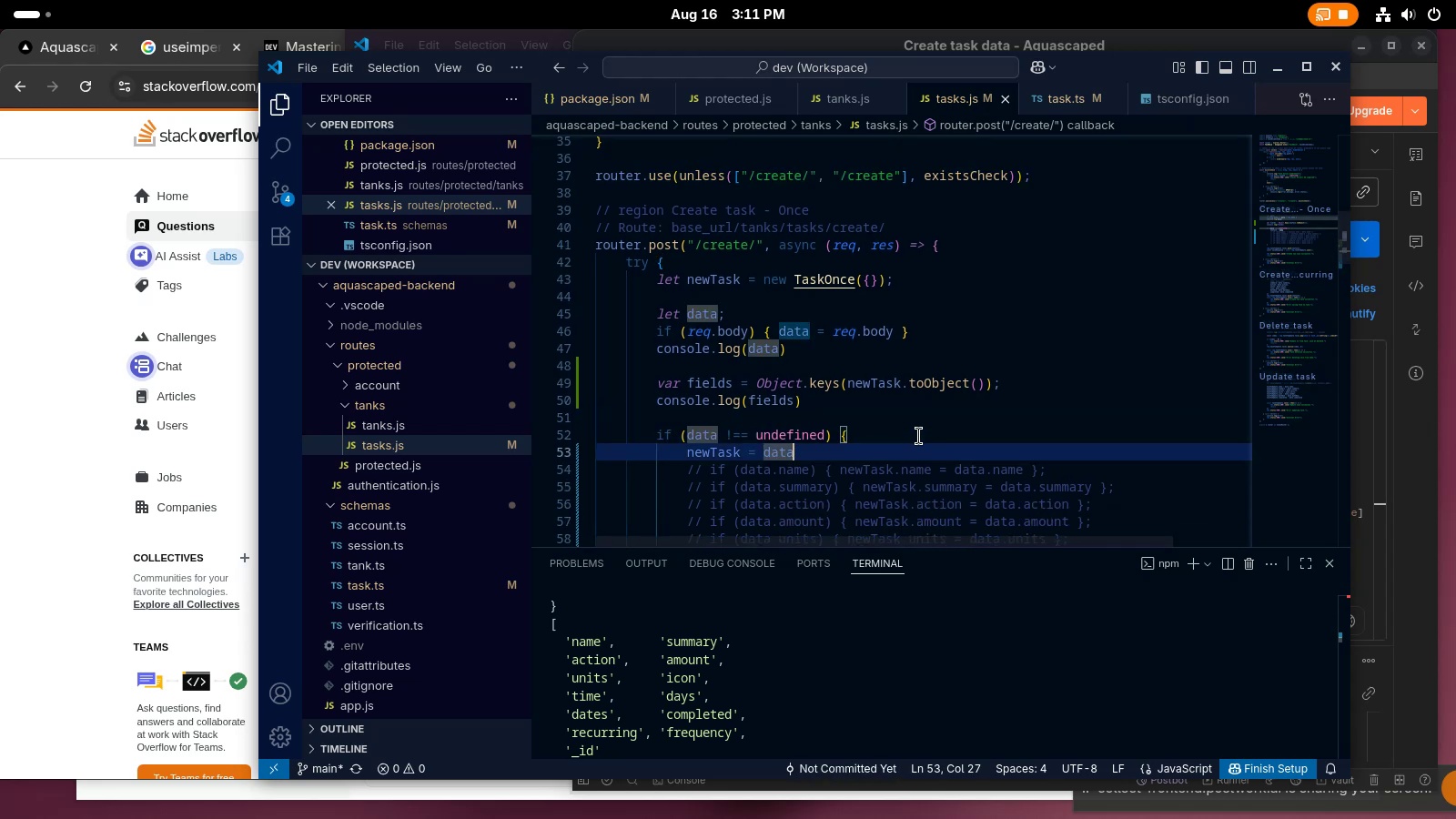 
left_click([918, 436])
 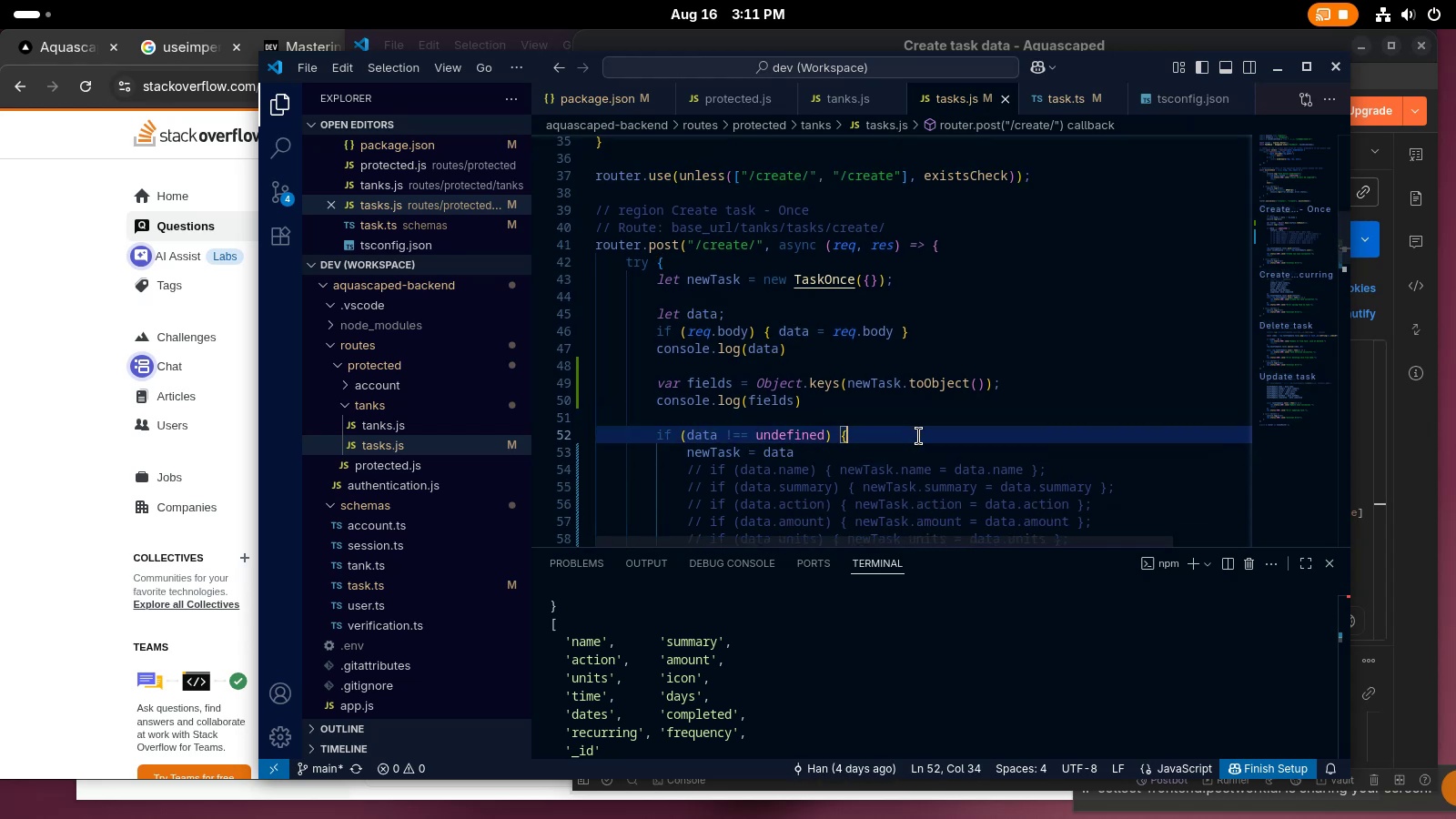 
key(Enter)
 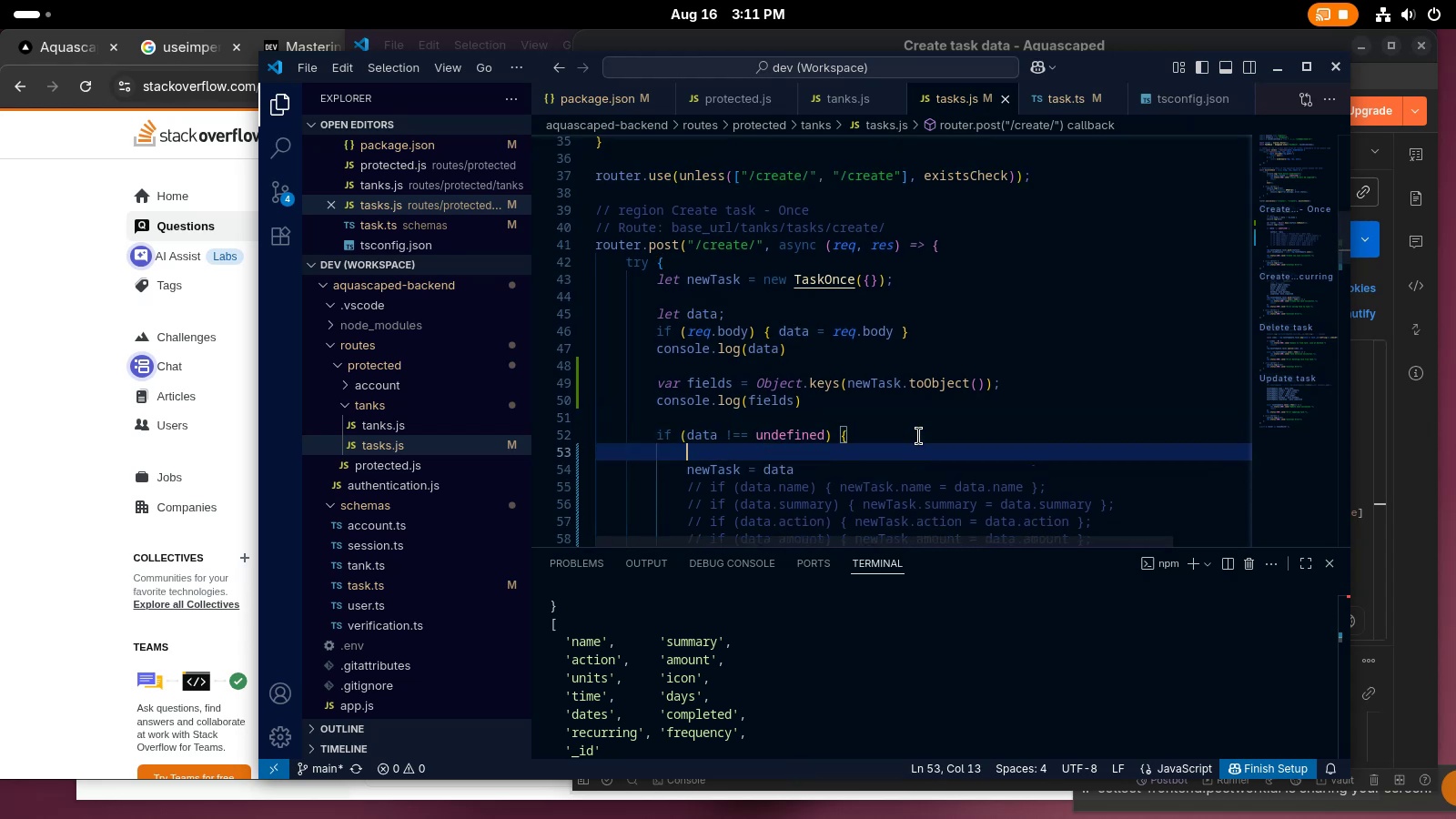 
type(for ()
key(Backspace)
key(Backspace)
key(Backspace)
key(Backspace)
key(Backspace)
 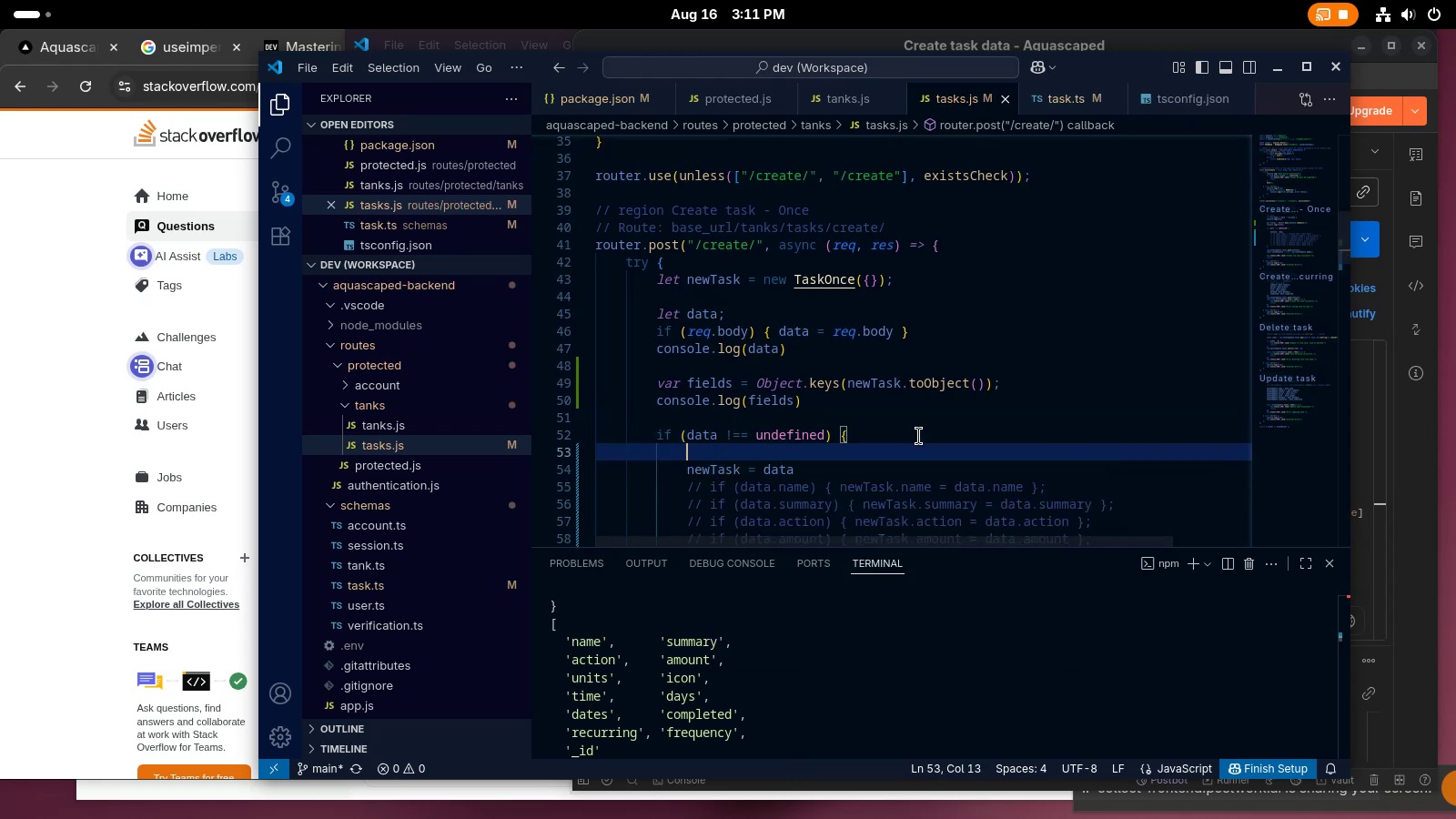 
type(fields.map(()
 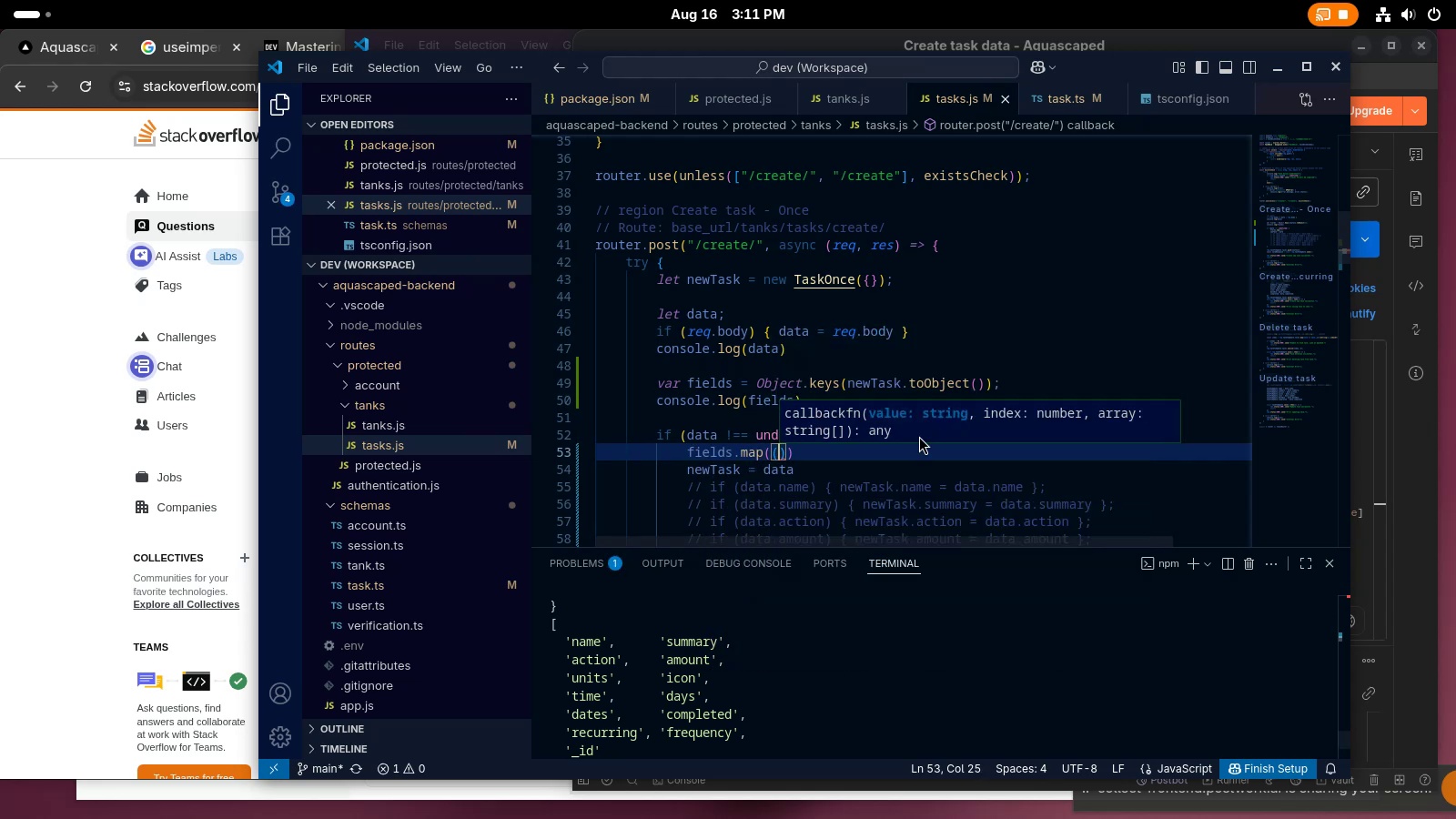 
wait(6.06)
 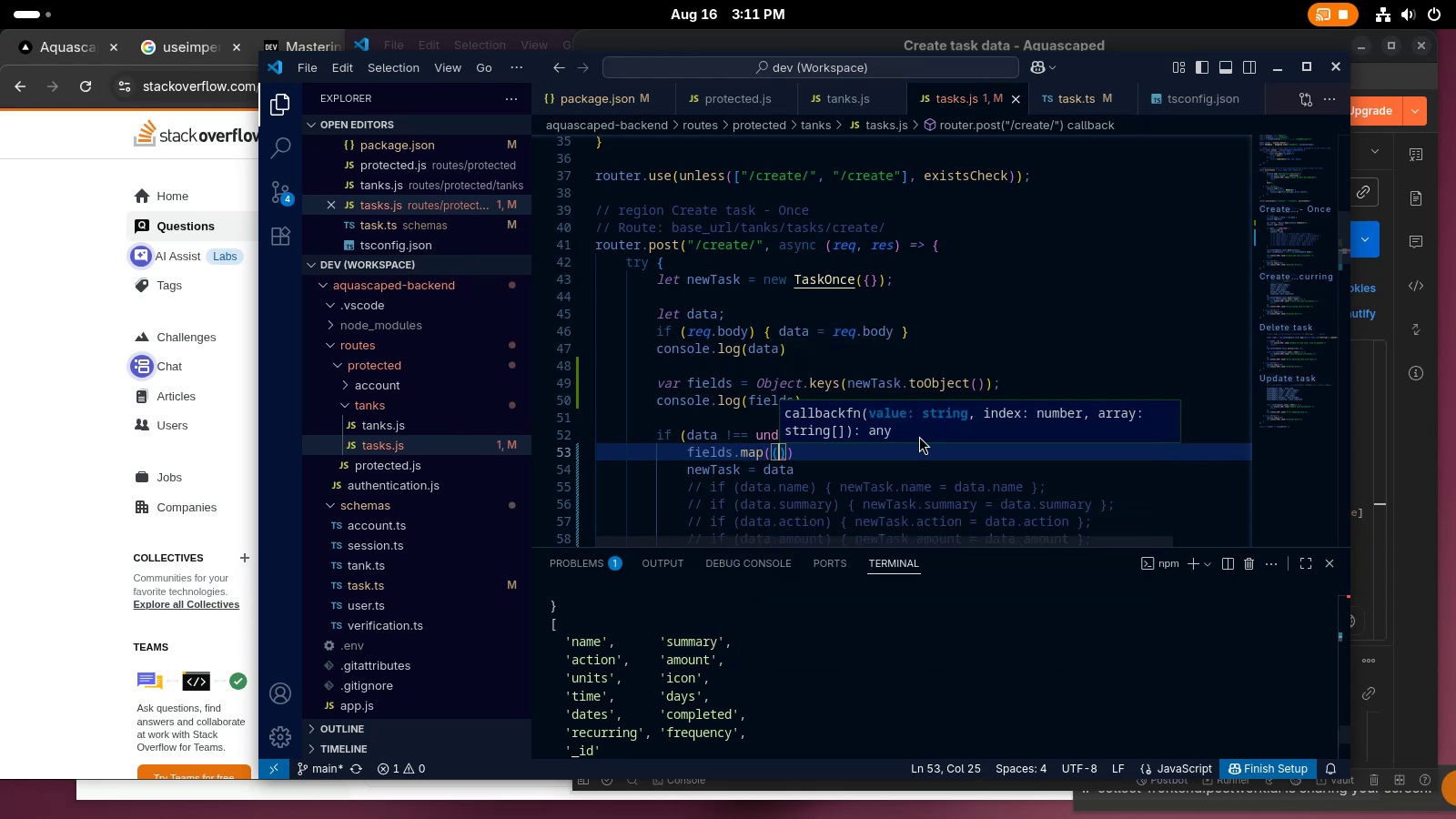 
key(Unknown)
 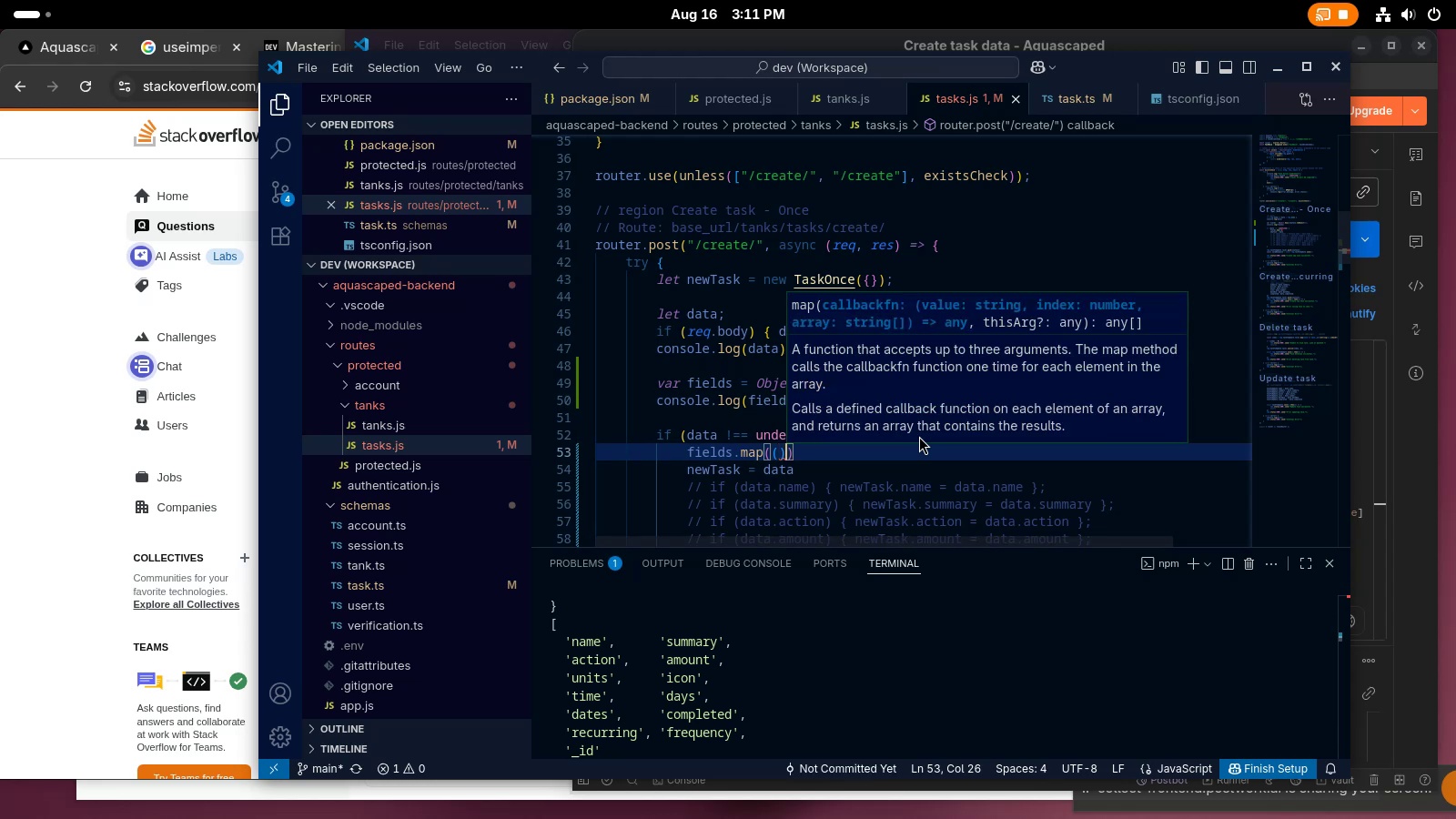 
key(Space)
 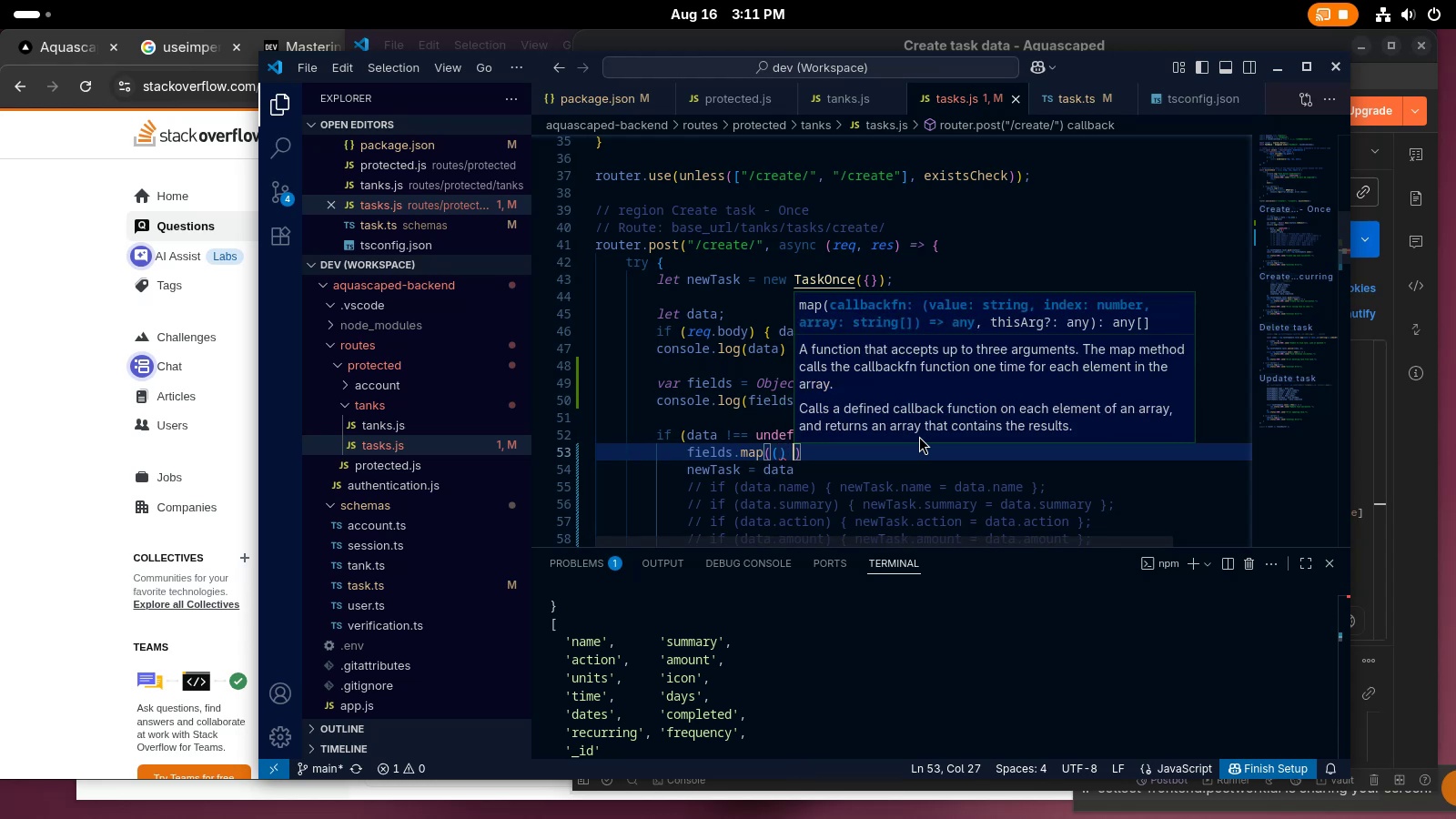 
key(Equal)
 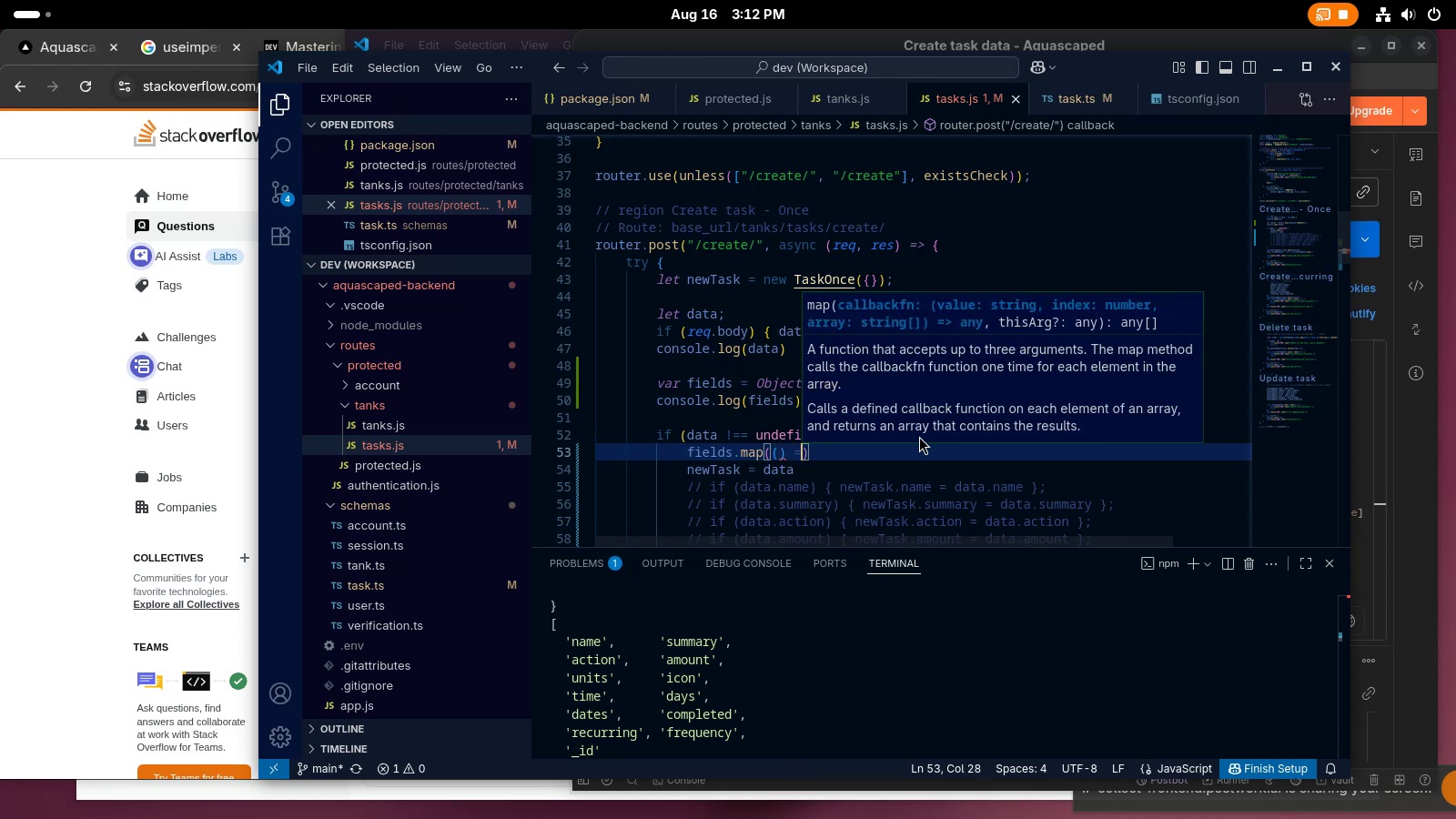 
key(Shift+Period)
 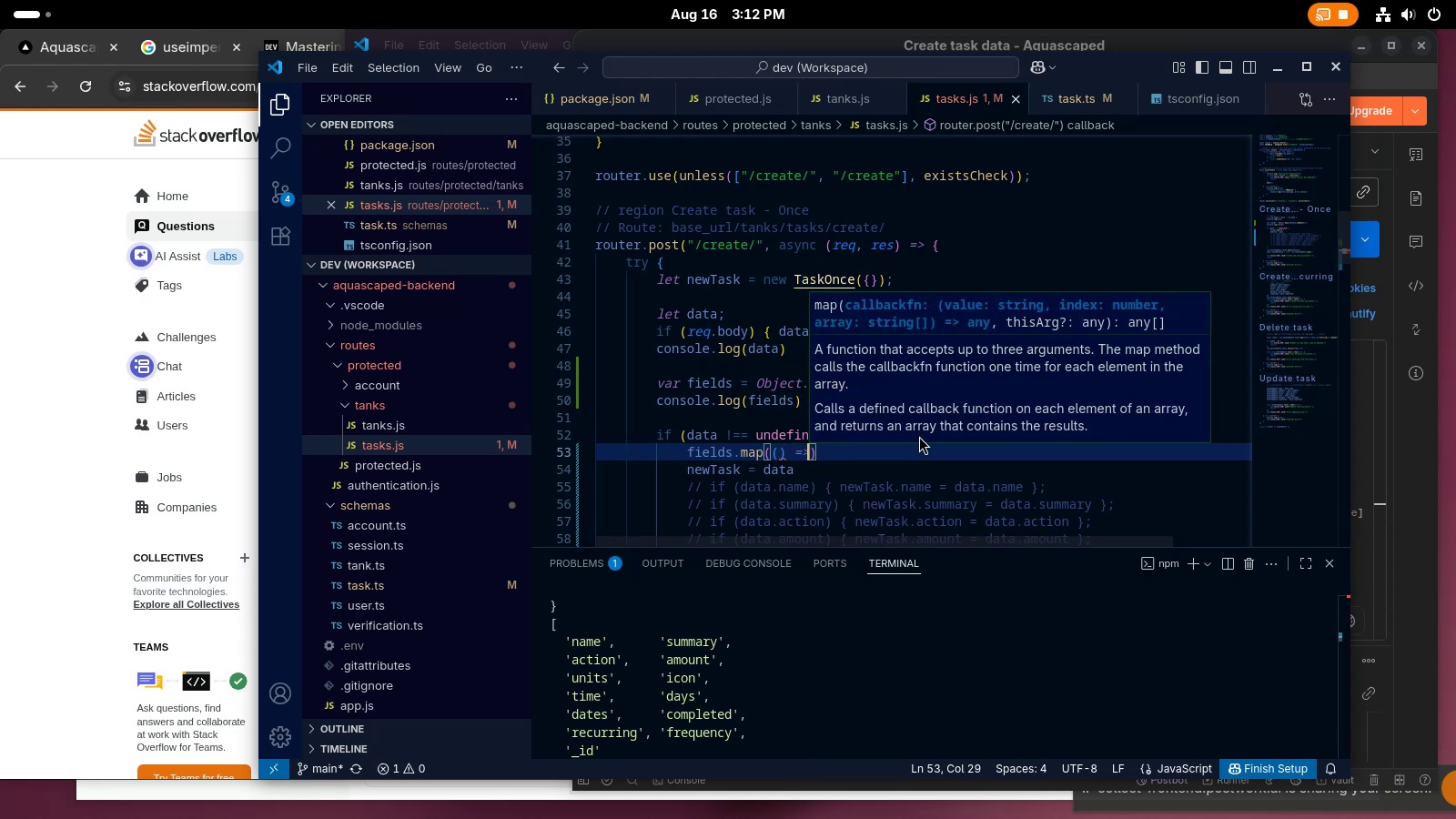 
key(Shift+Space)
 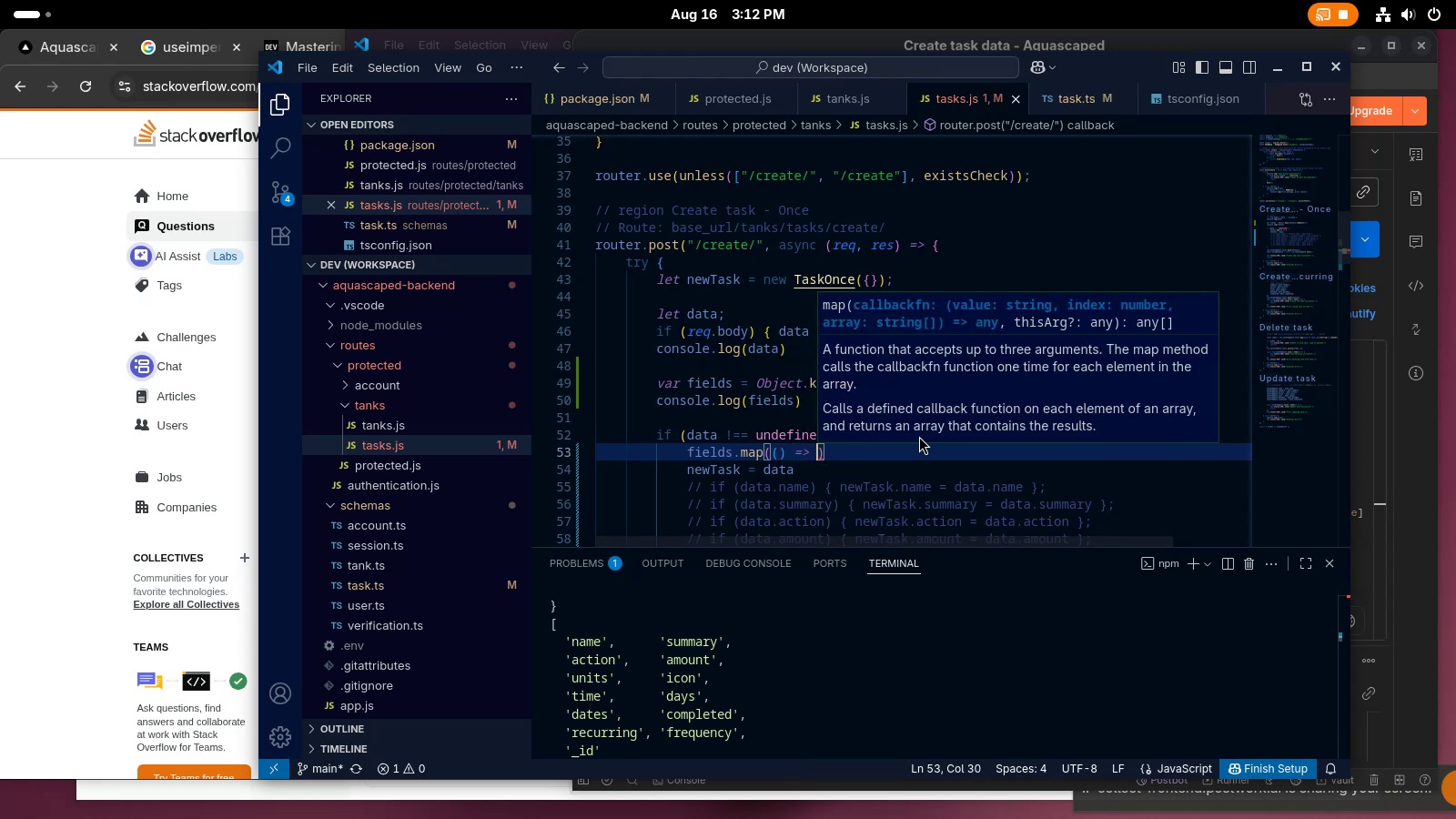 
key(Shift+9)
 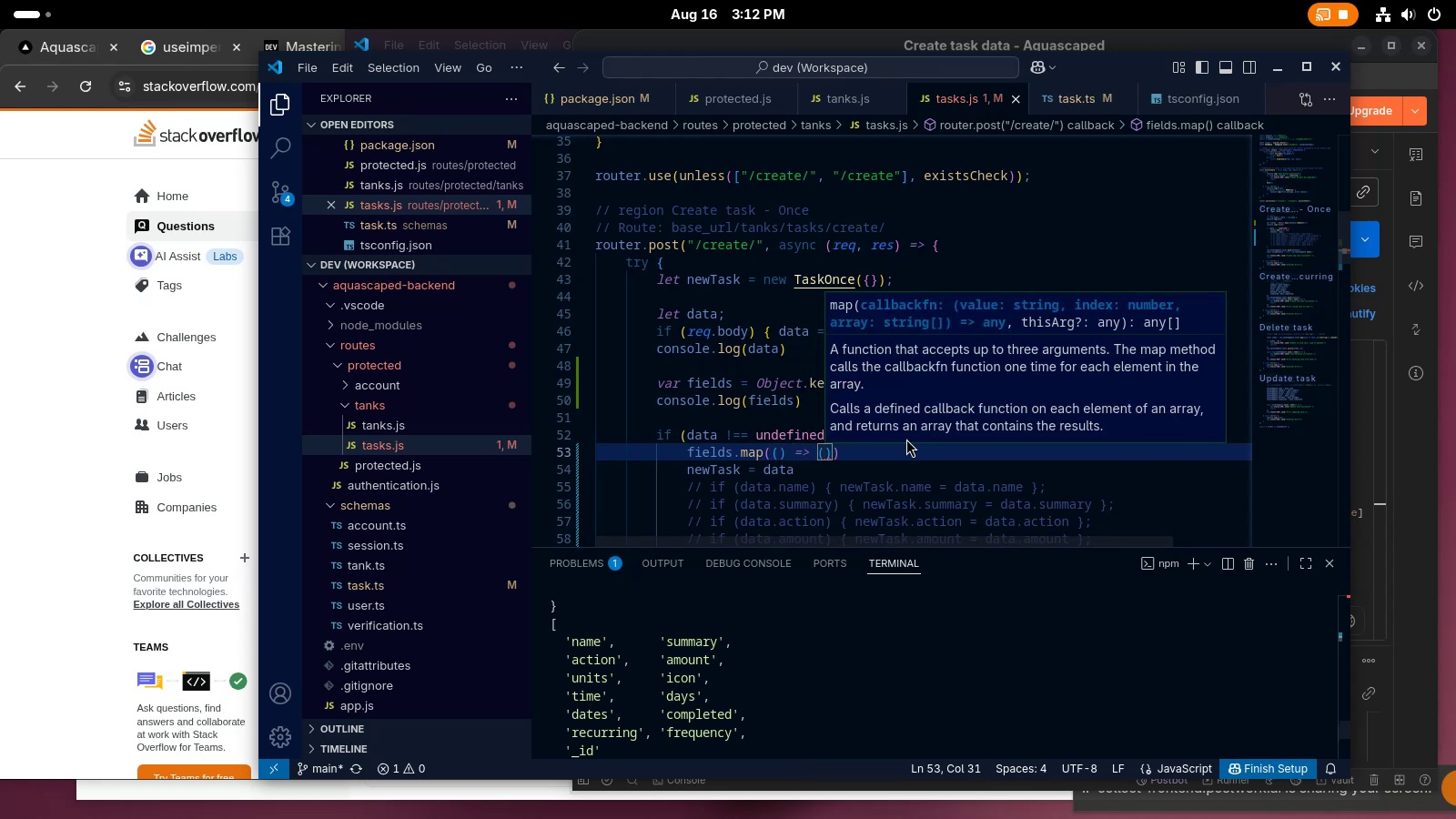 
left_click([859, 481])
 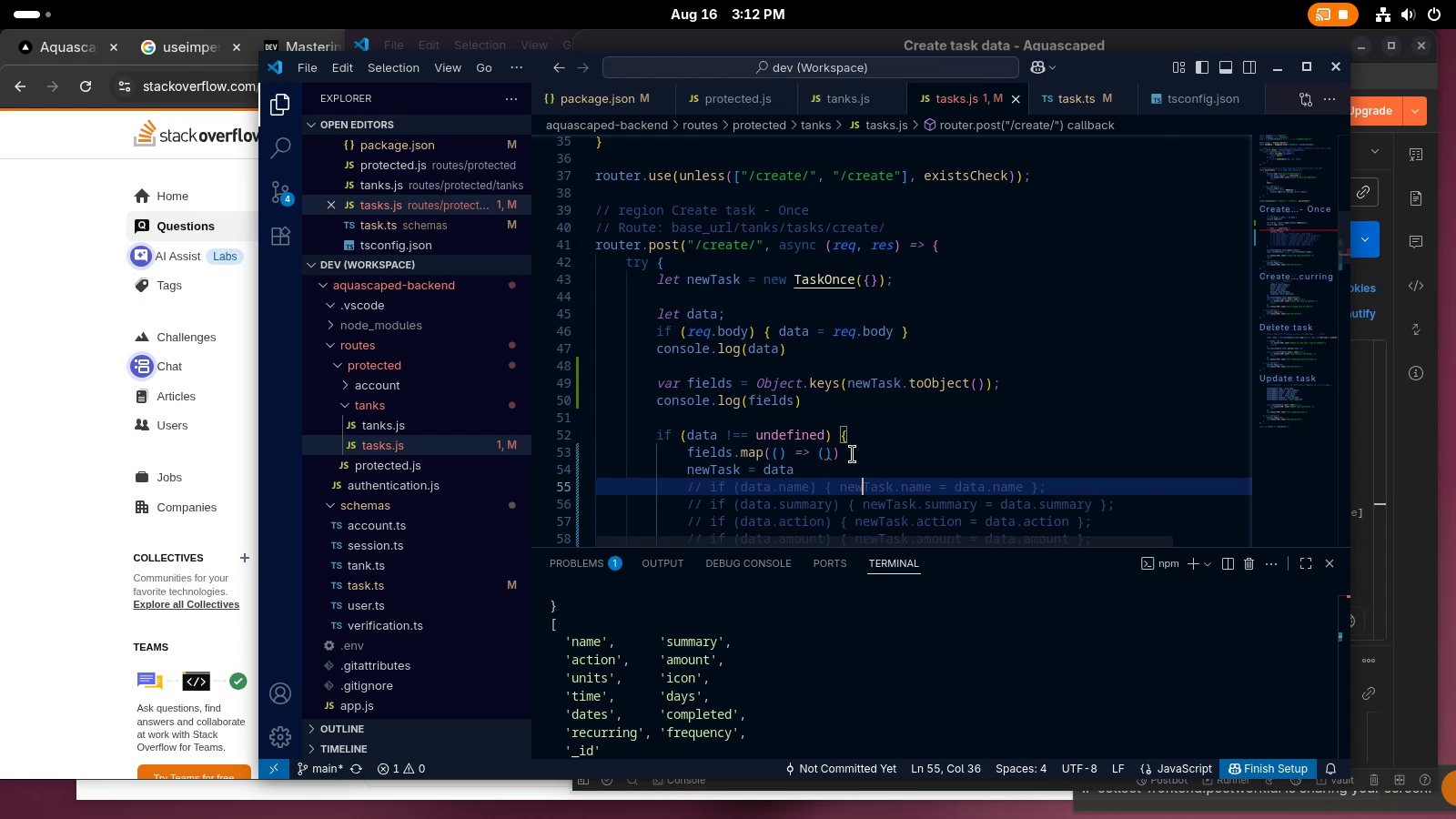 
wait(7.13)
 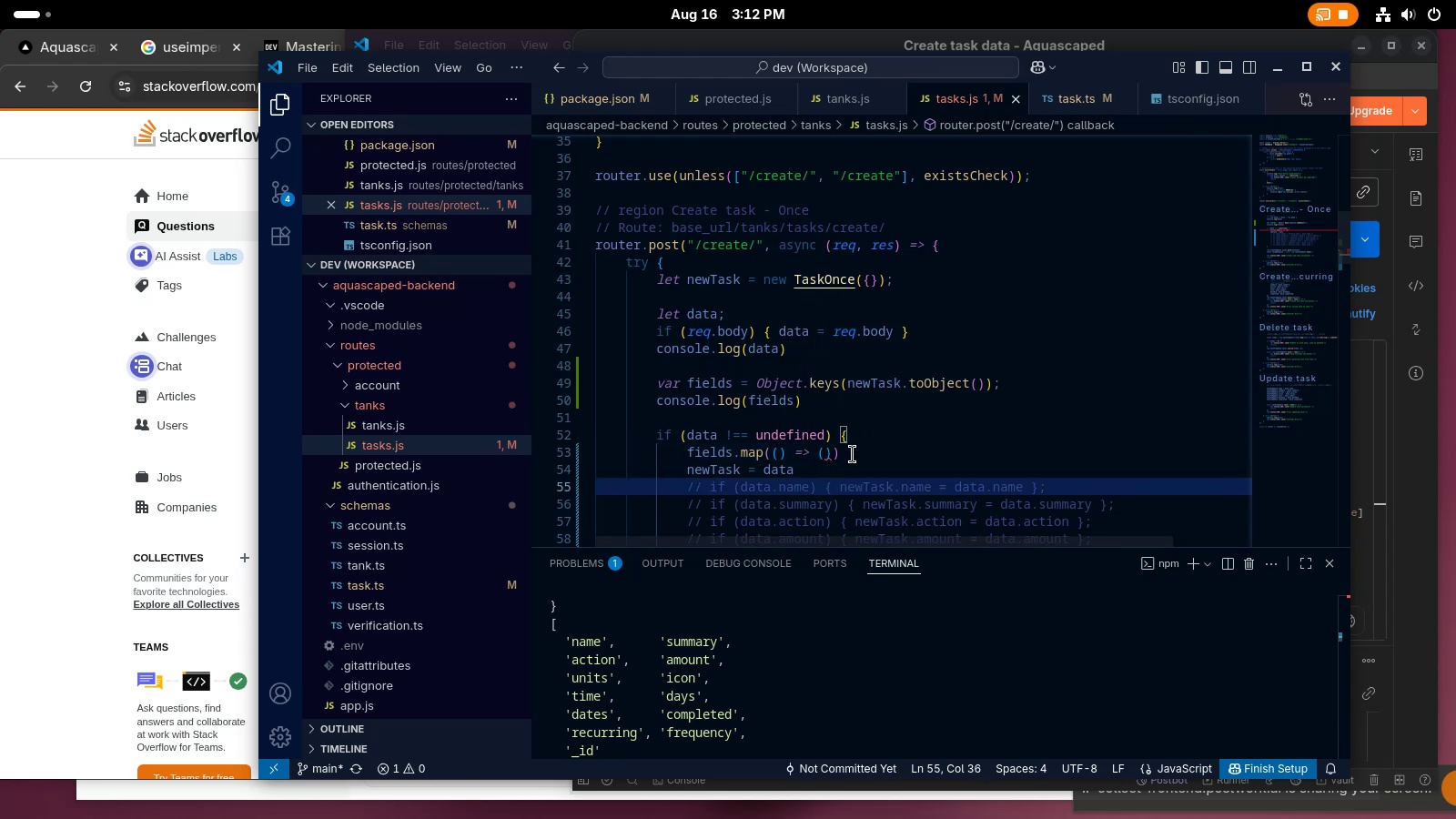 
left_click([780, 454])
 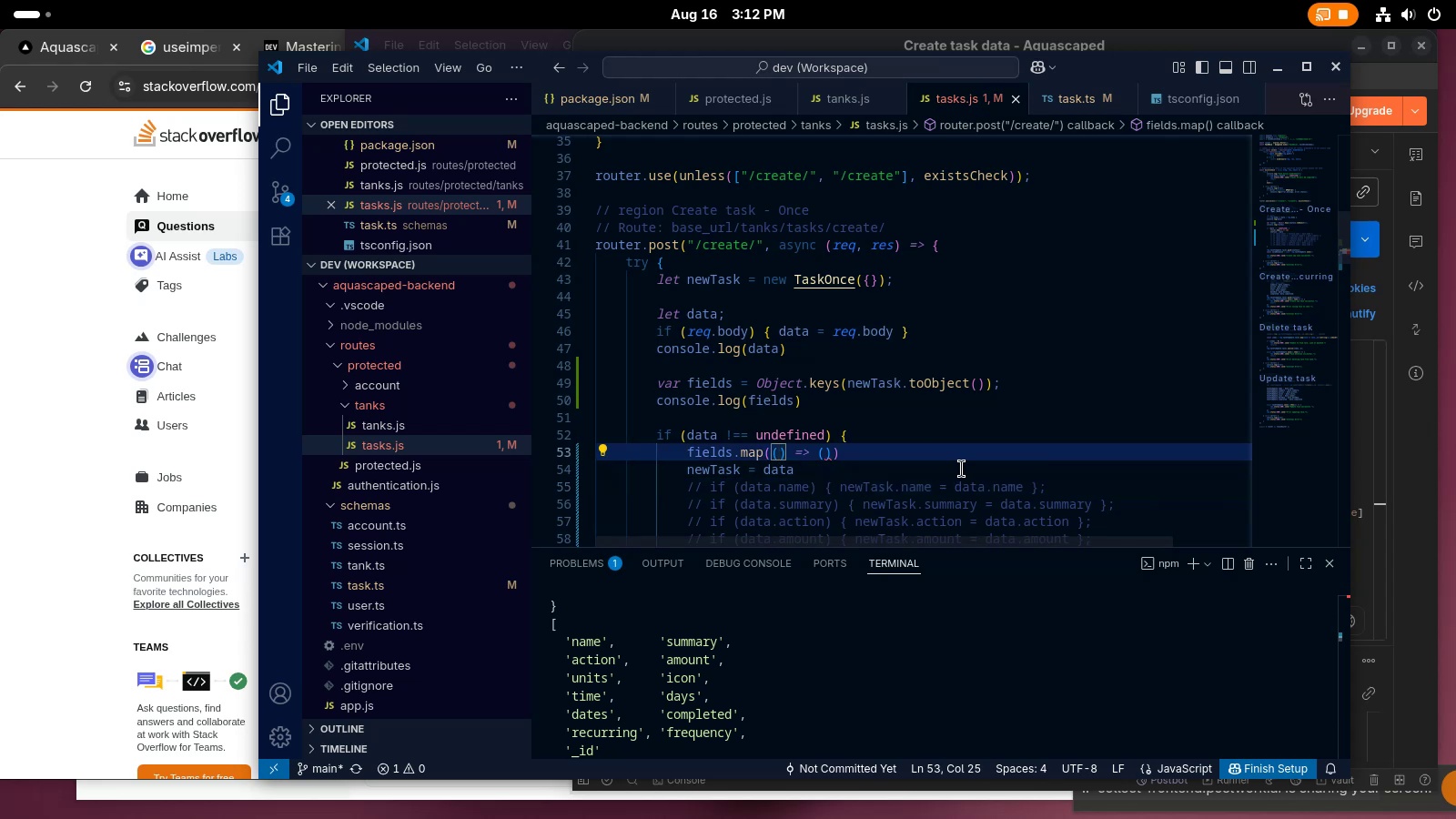 
type(field, index)
 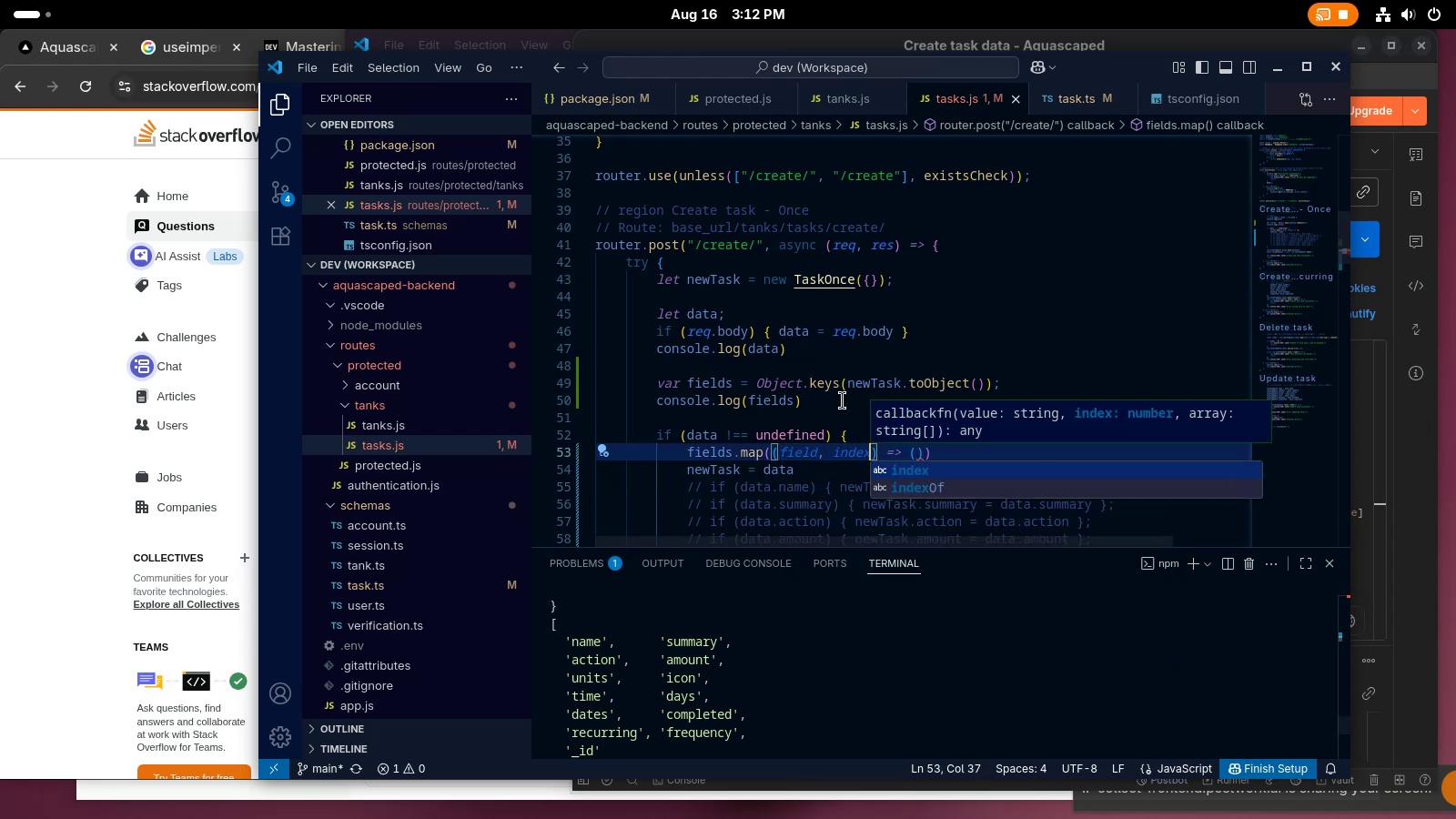 
left_click_drag(start_coordinate=[928, 430], to_coordinate=[925, 424])
 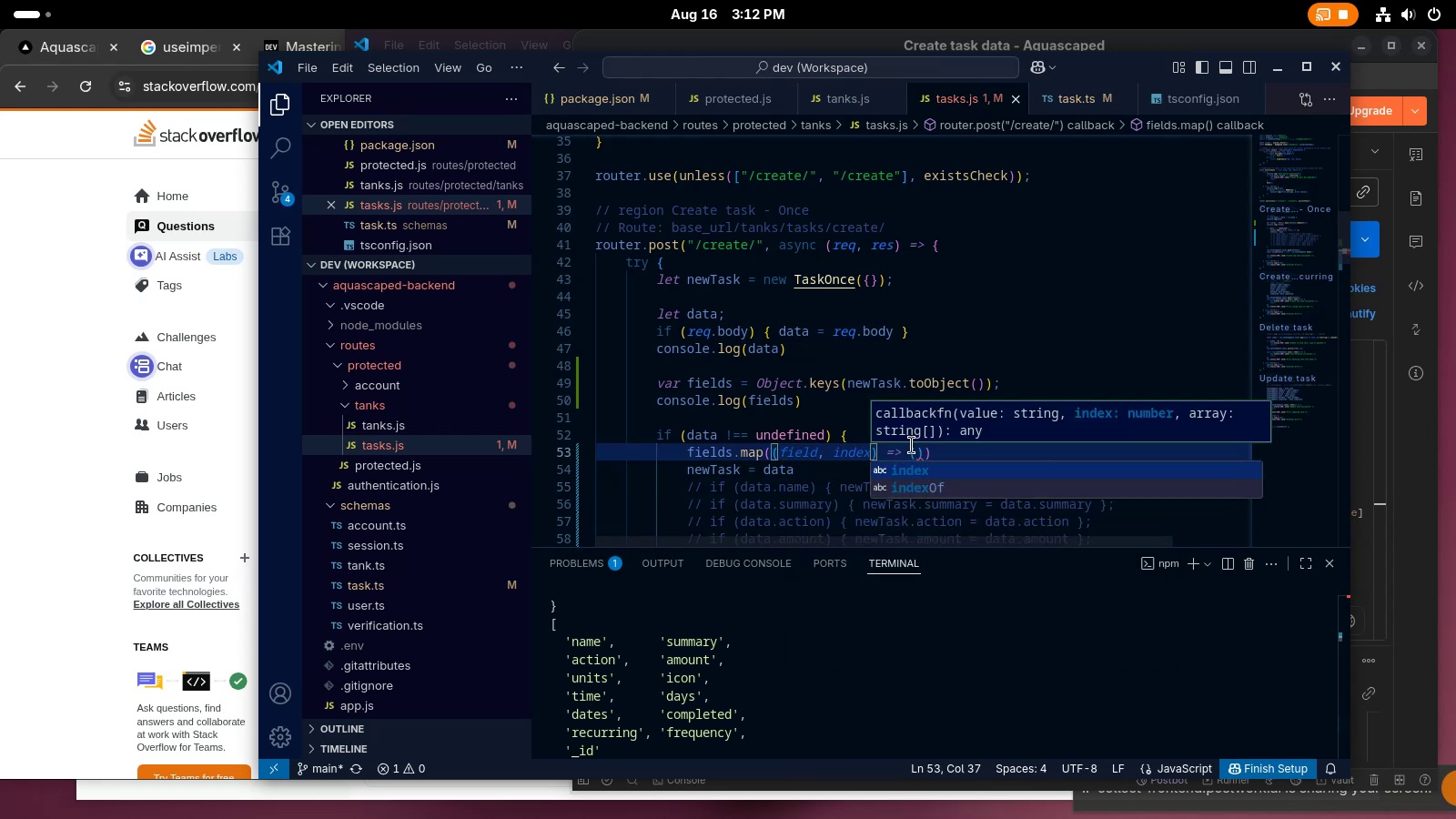 
left_click([910, 445])
 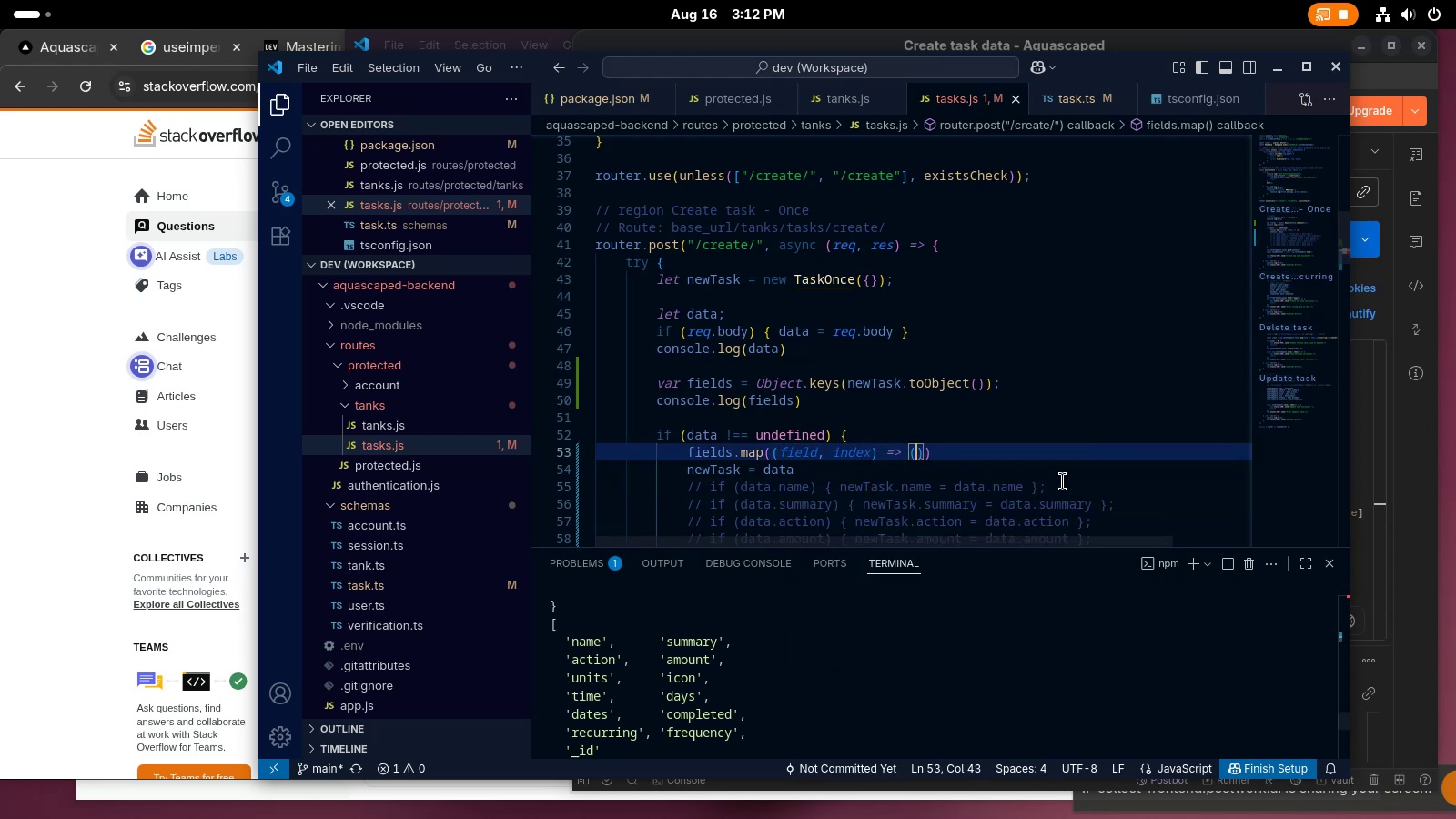 
key(Enter)
 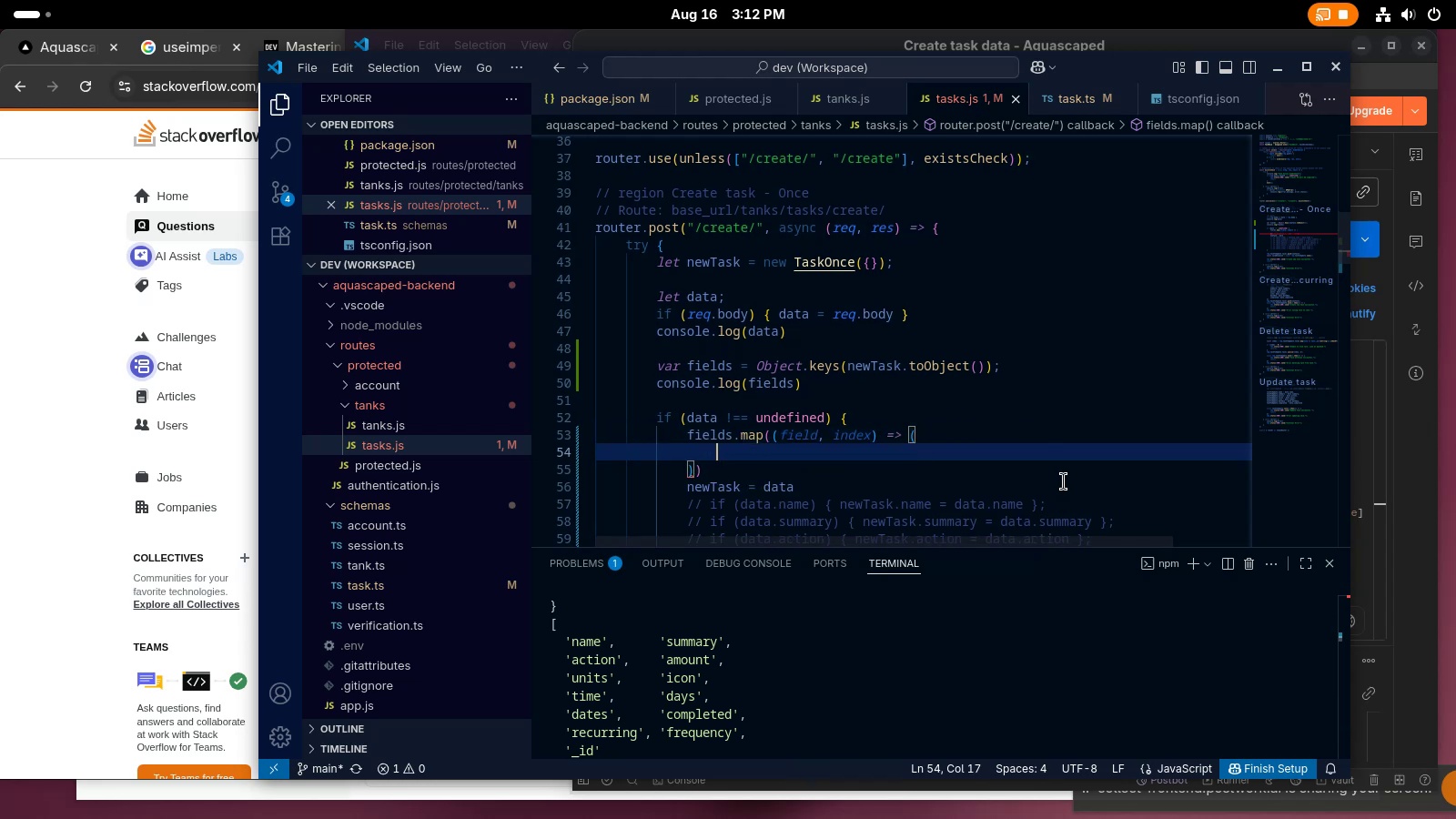 
type(if ()
key(Backspace)
key(Backspace)
key(Backspace)
key(Backspace)
 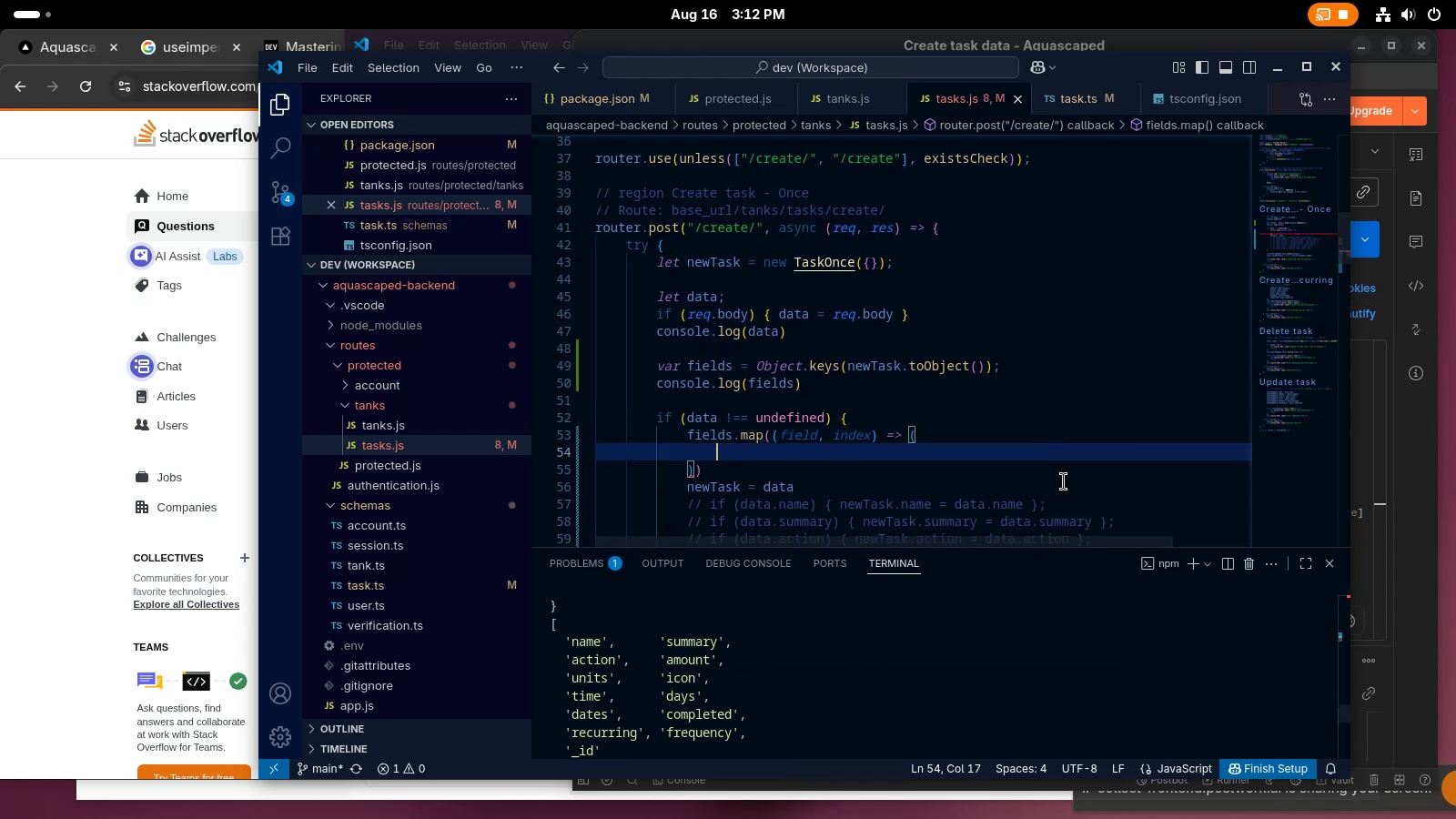 
 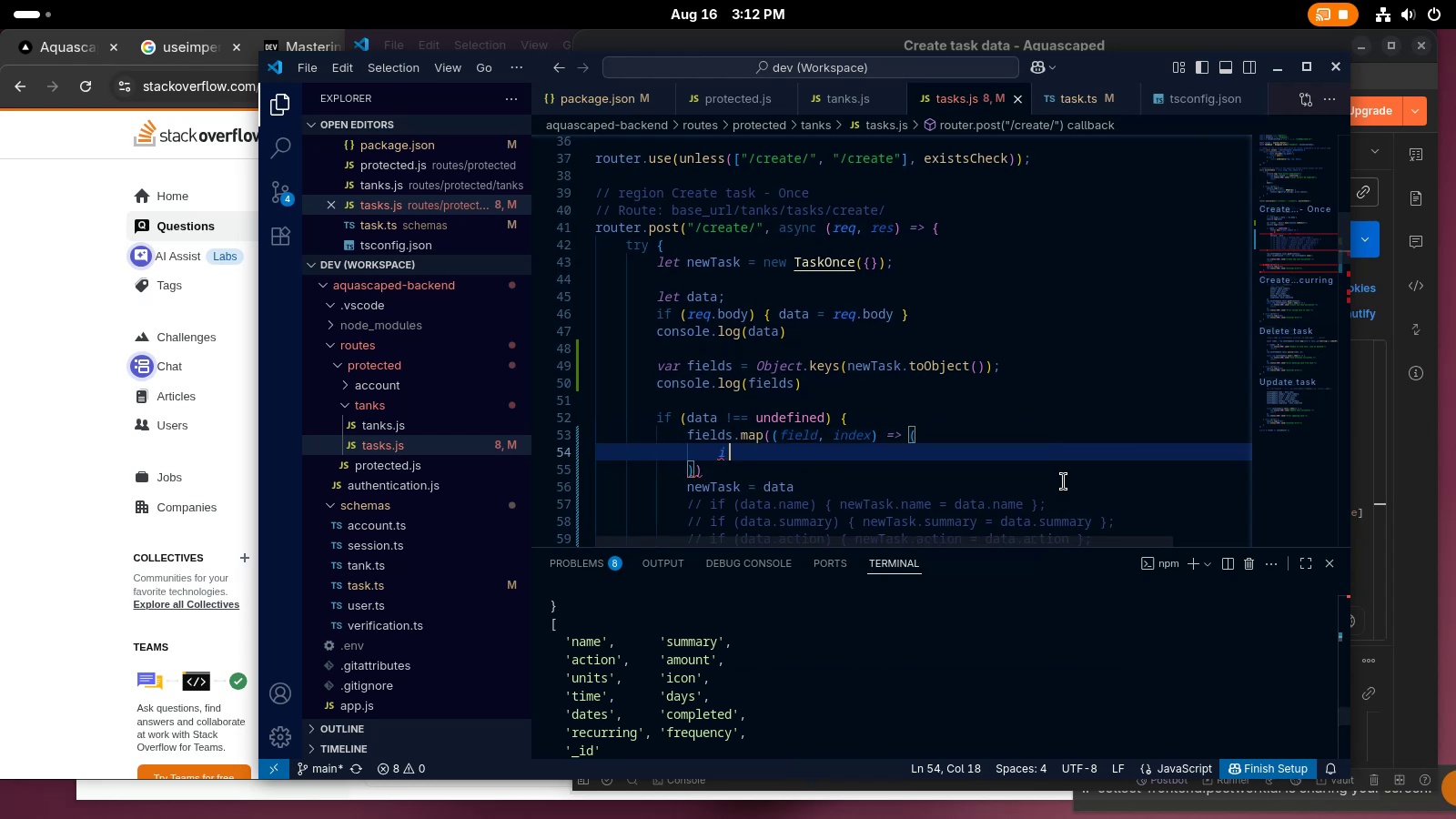 
key(Meta+MetaRight)
 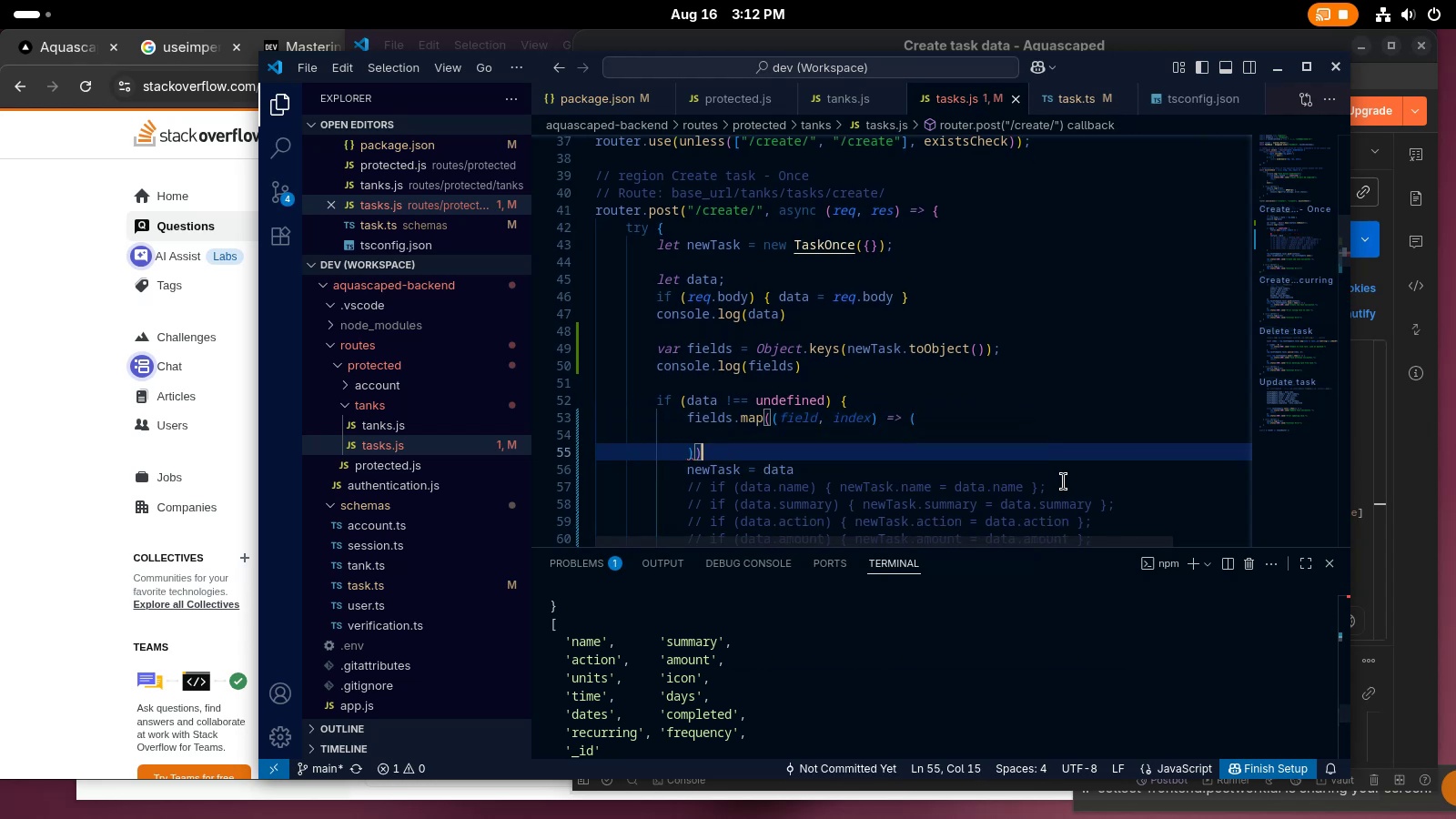 
key(Alt+AltRight)
 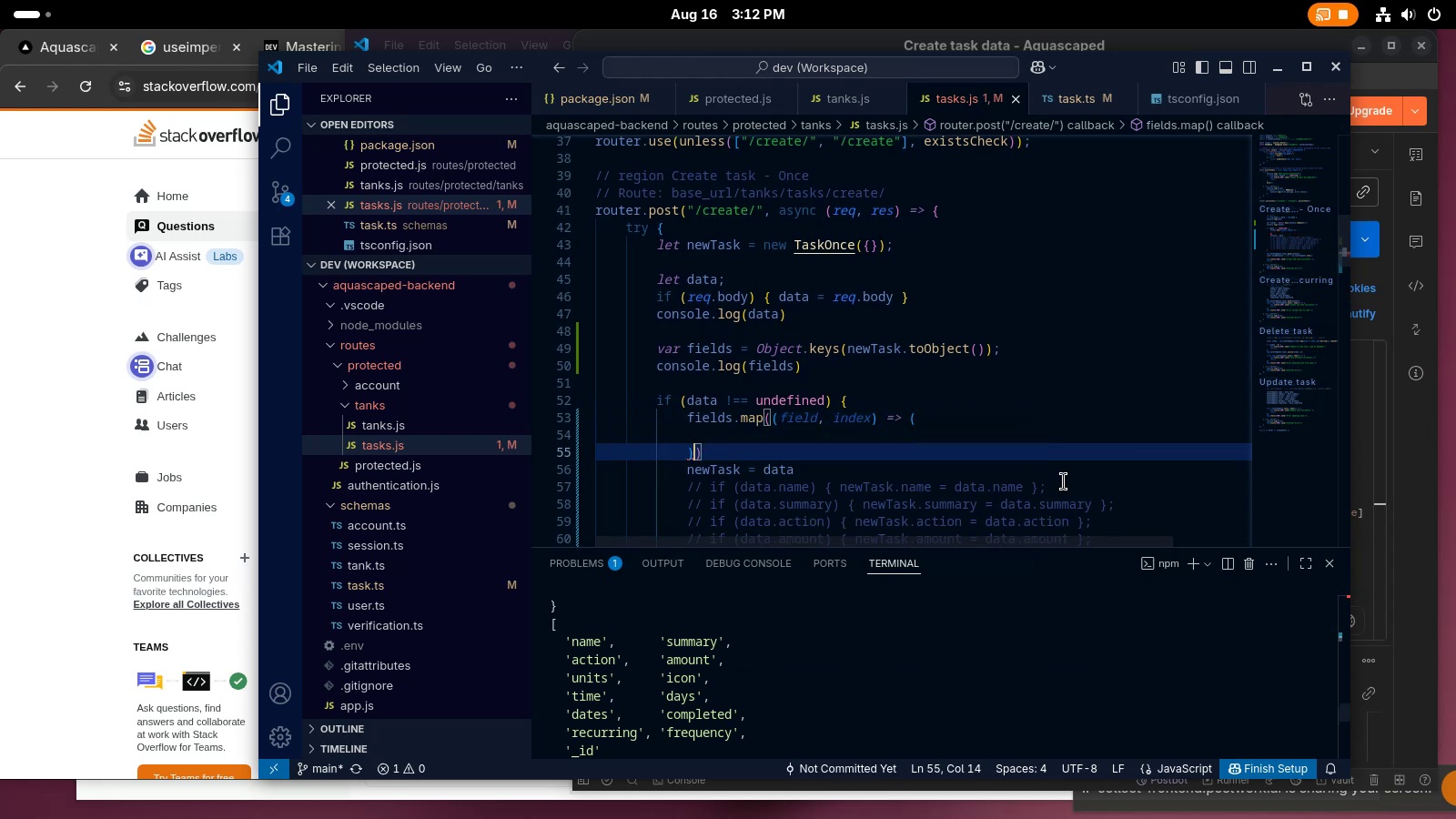 
key(Backspace)
 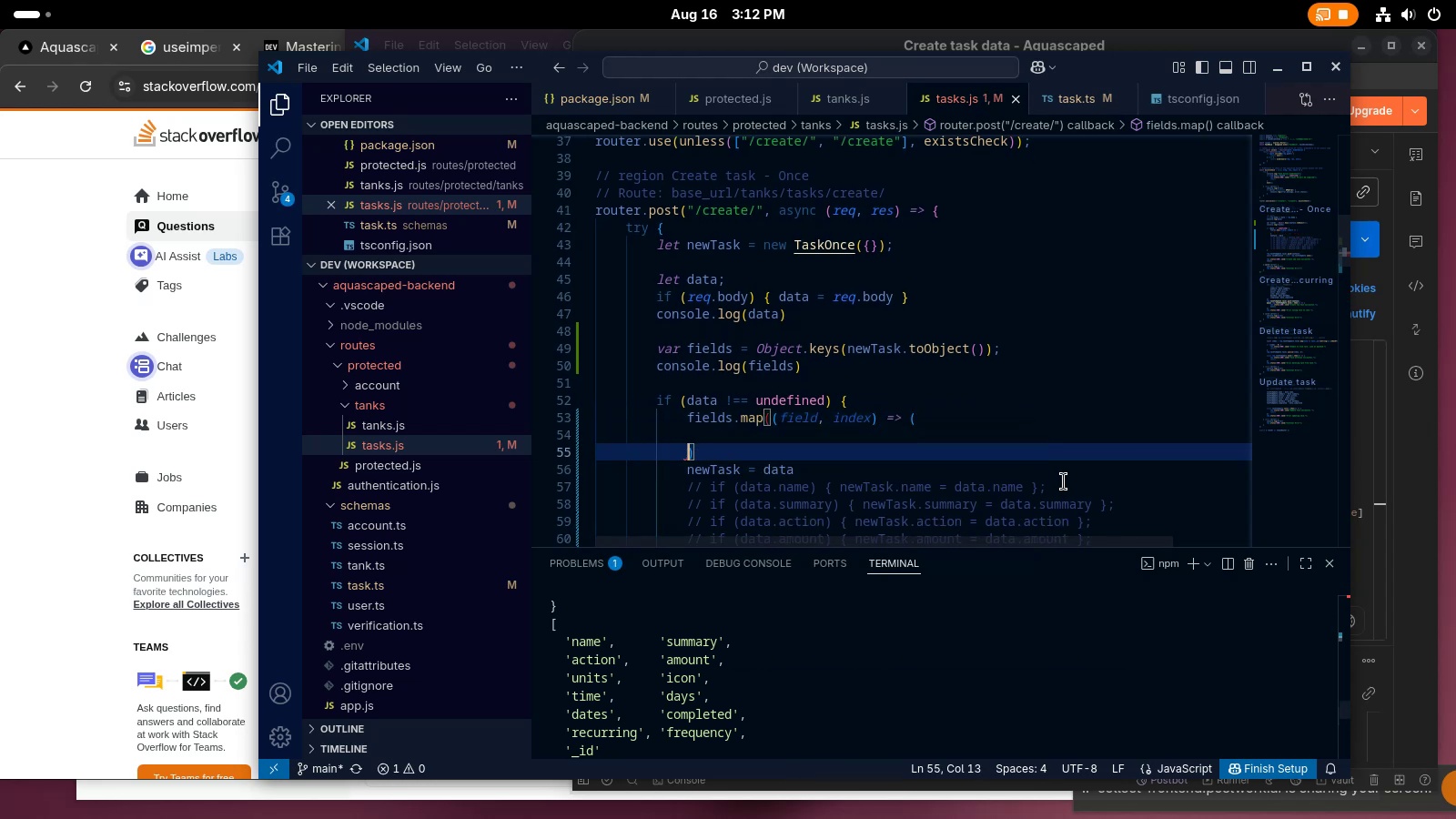 
key(Control+Backspace)
 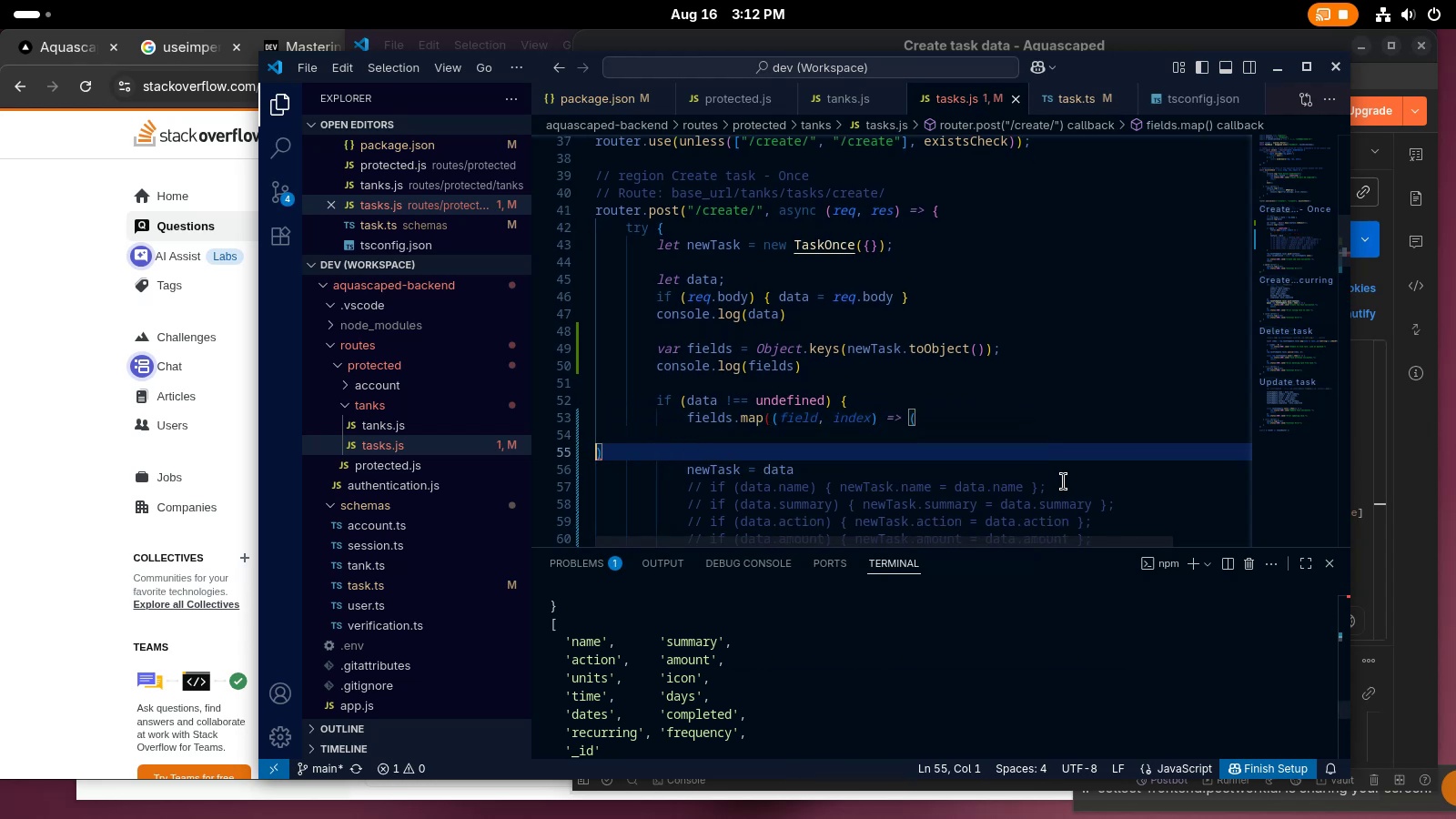 
key(Control+Backspace)
 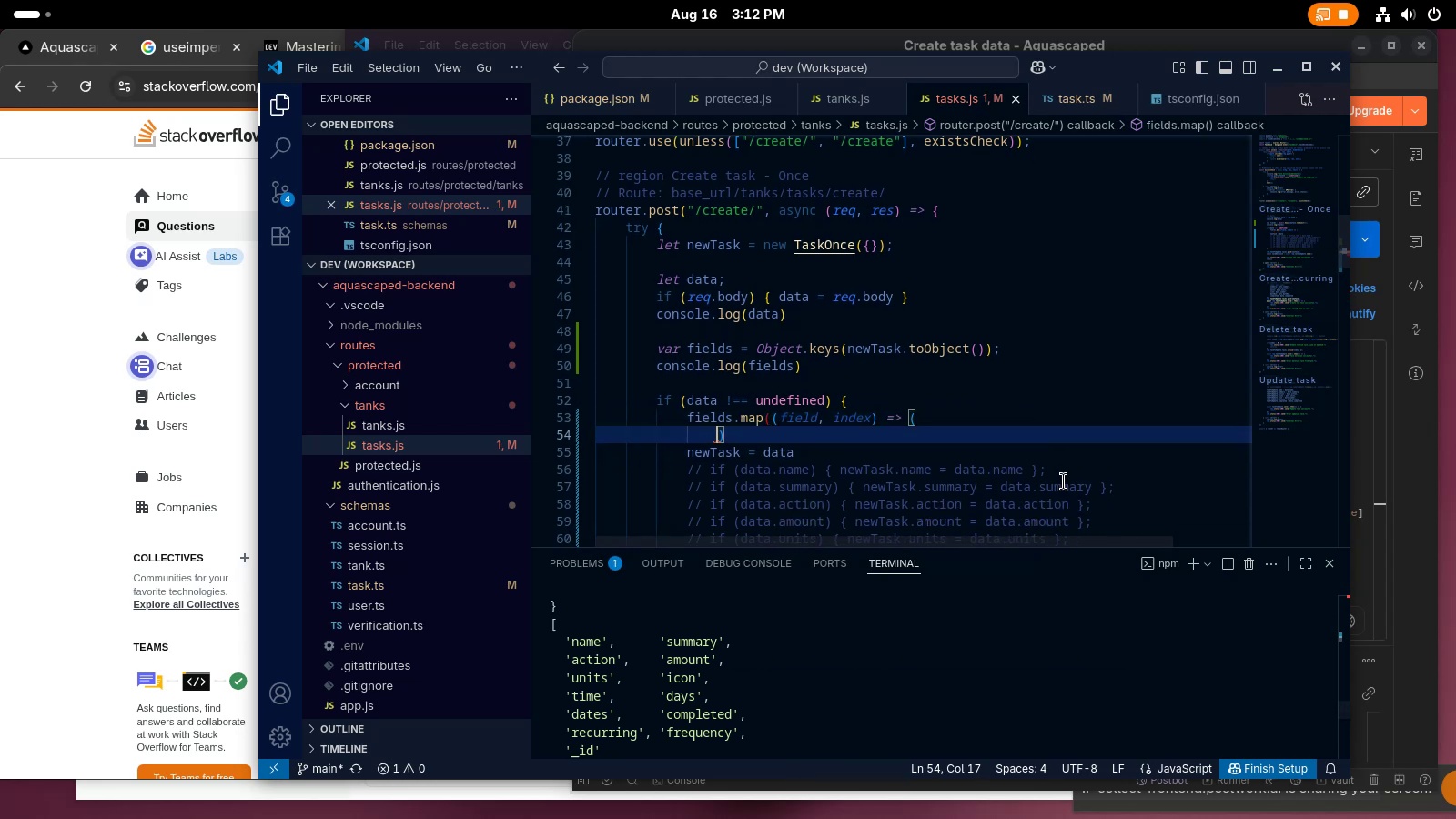 
key(Control+Backspace)
 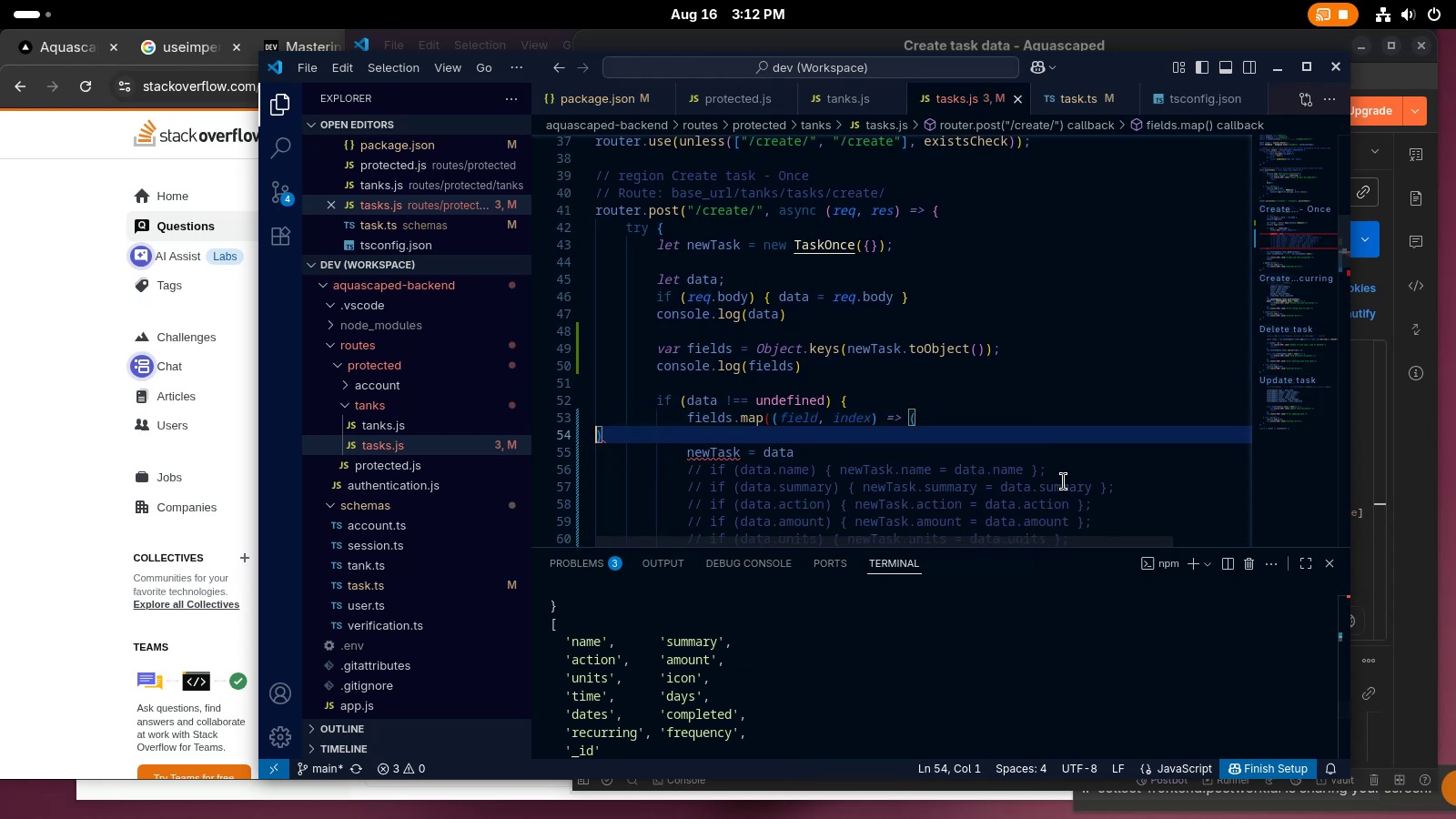 
key(Control+Backspace)
 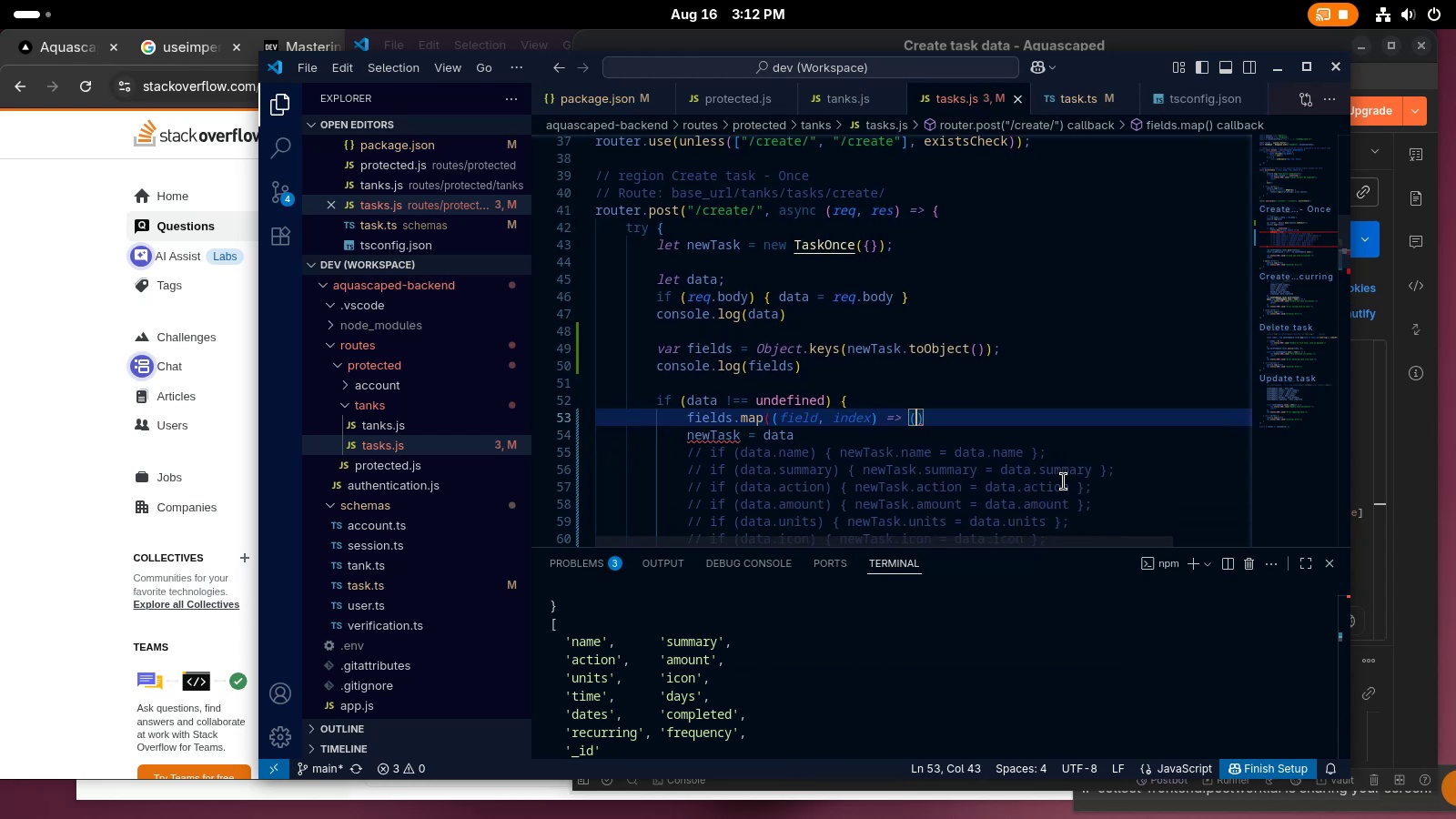 
key(Backspace)
 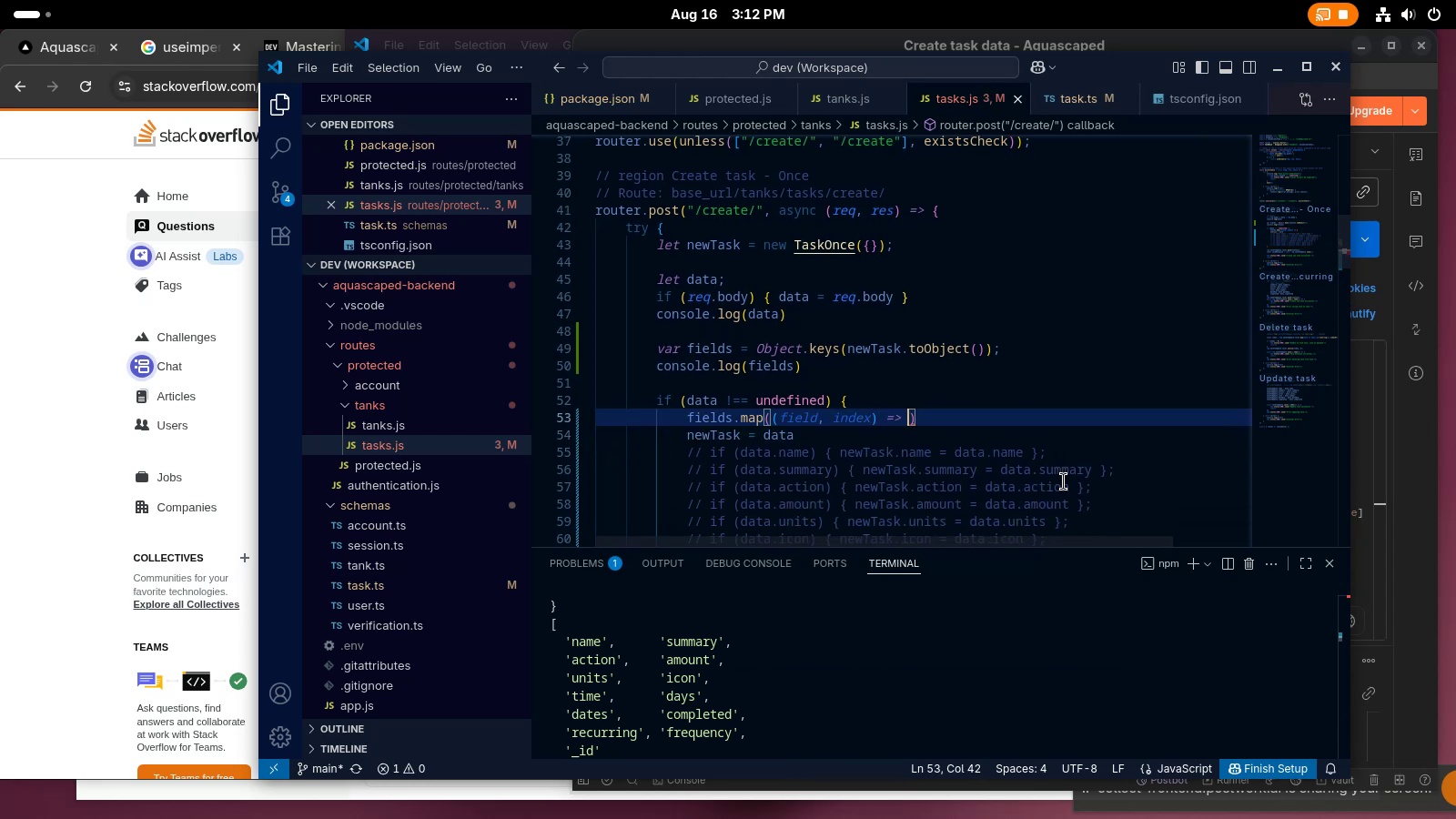 
key(Shift+BracketLeft)
 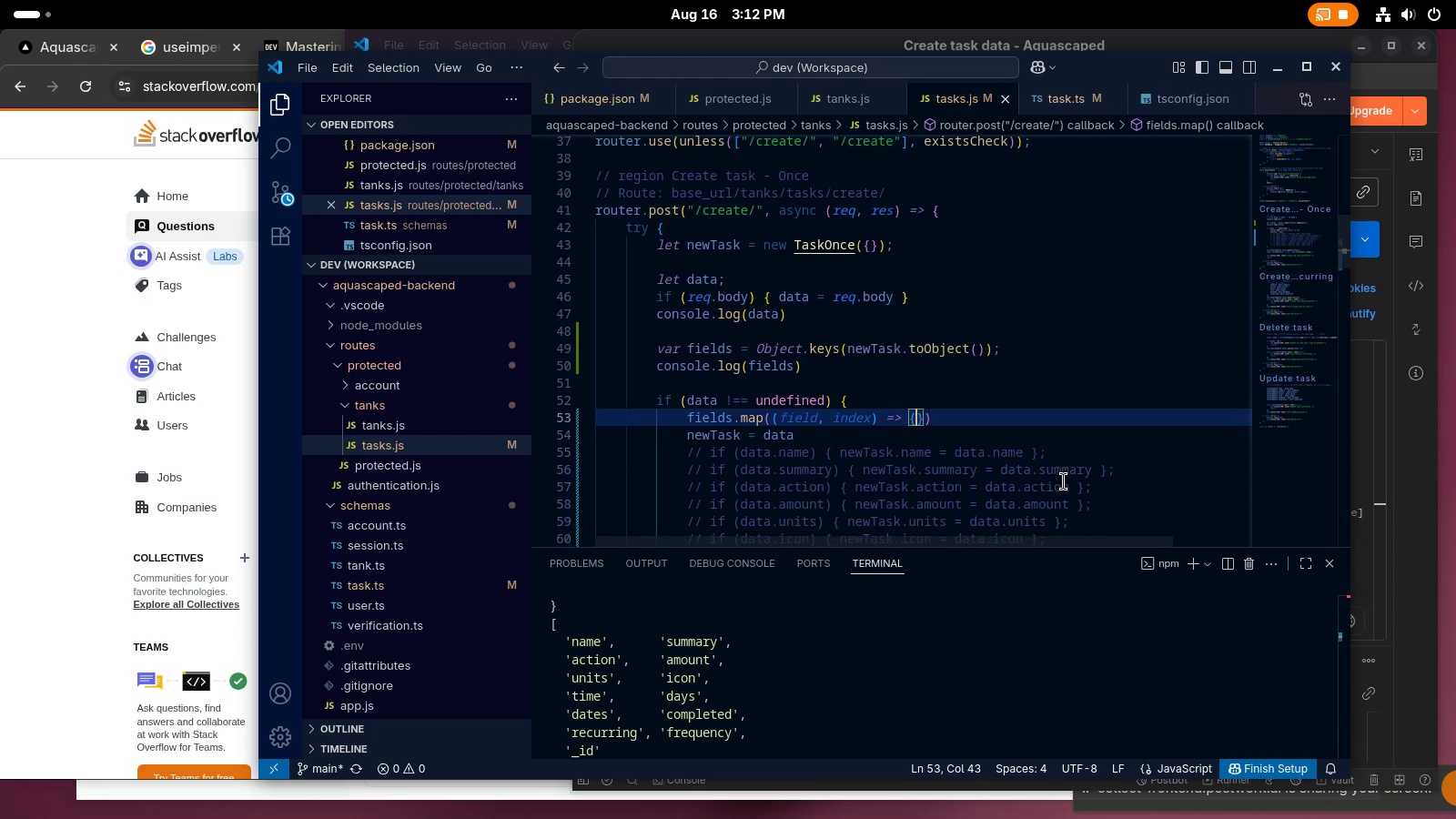 
key(Enter)
 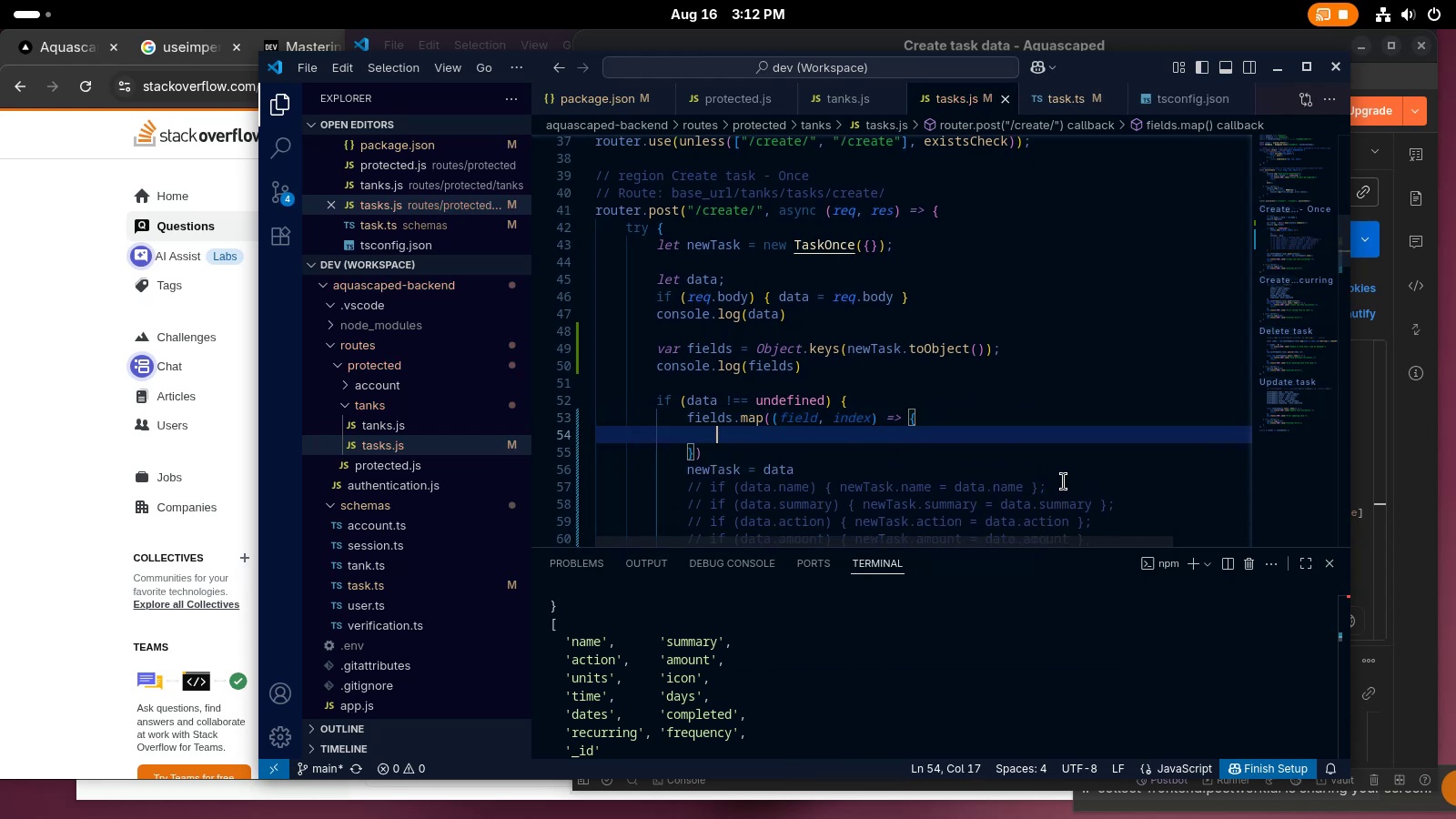 
type(if ()
key(Backspace)
key(Backspace)
type( (data.field)
 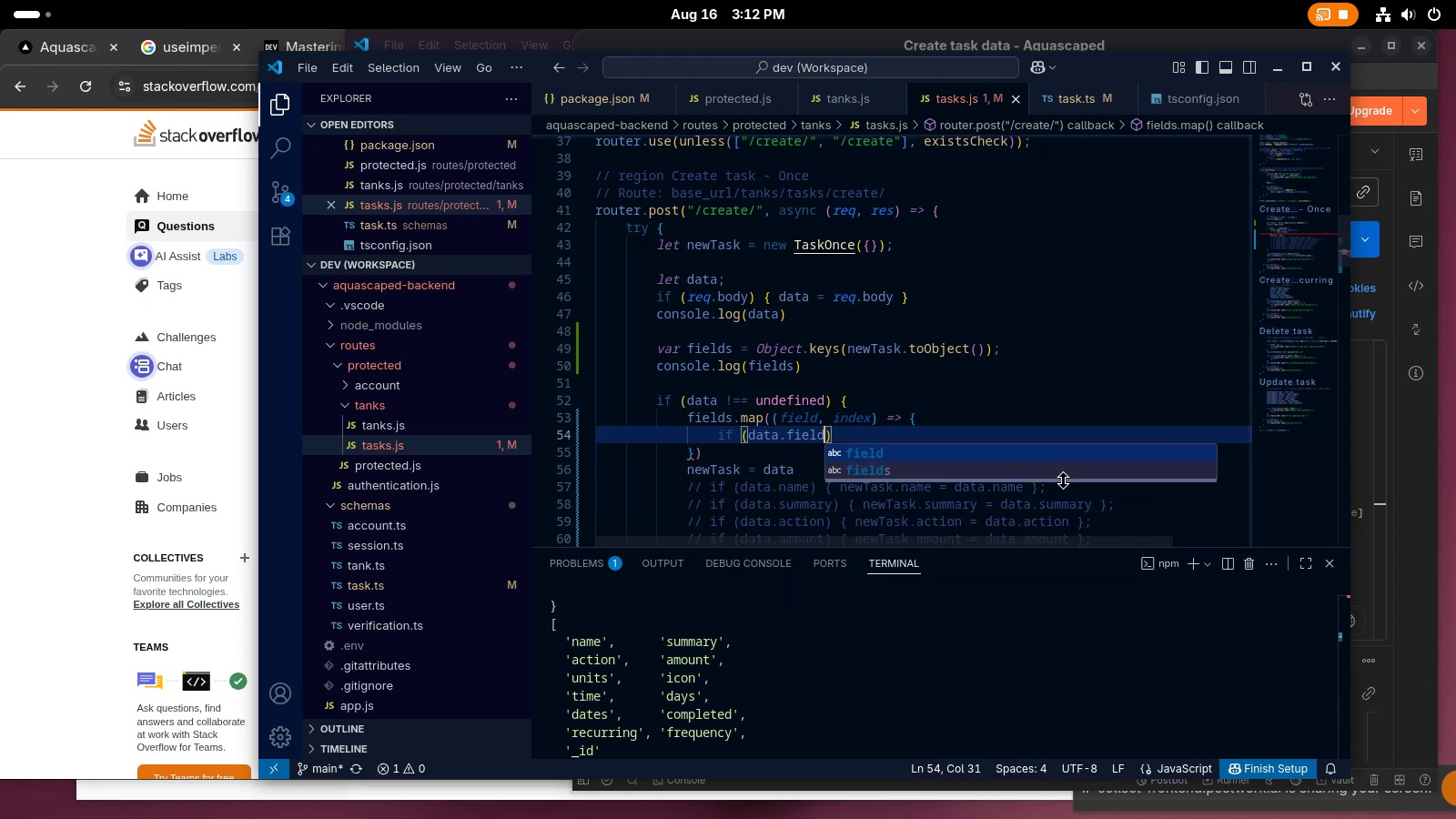 
hold_key(key=ControlLeft, duration=0.78)
 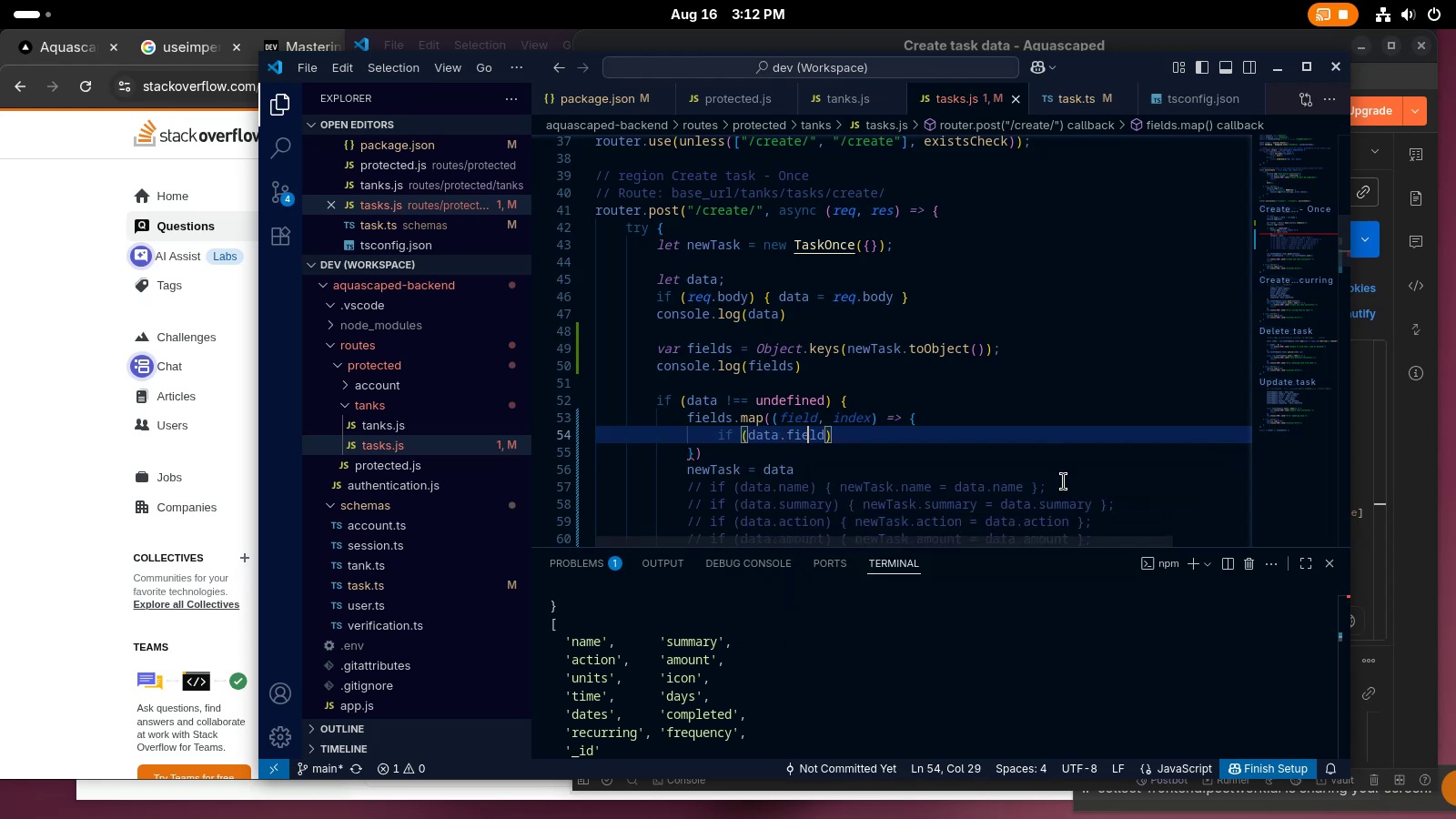 
key(Alt+Control+AltRight)
 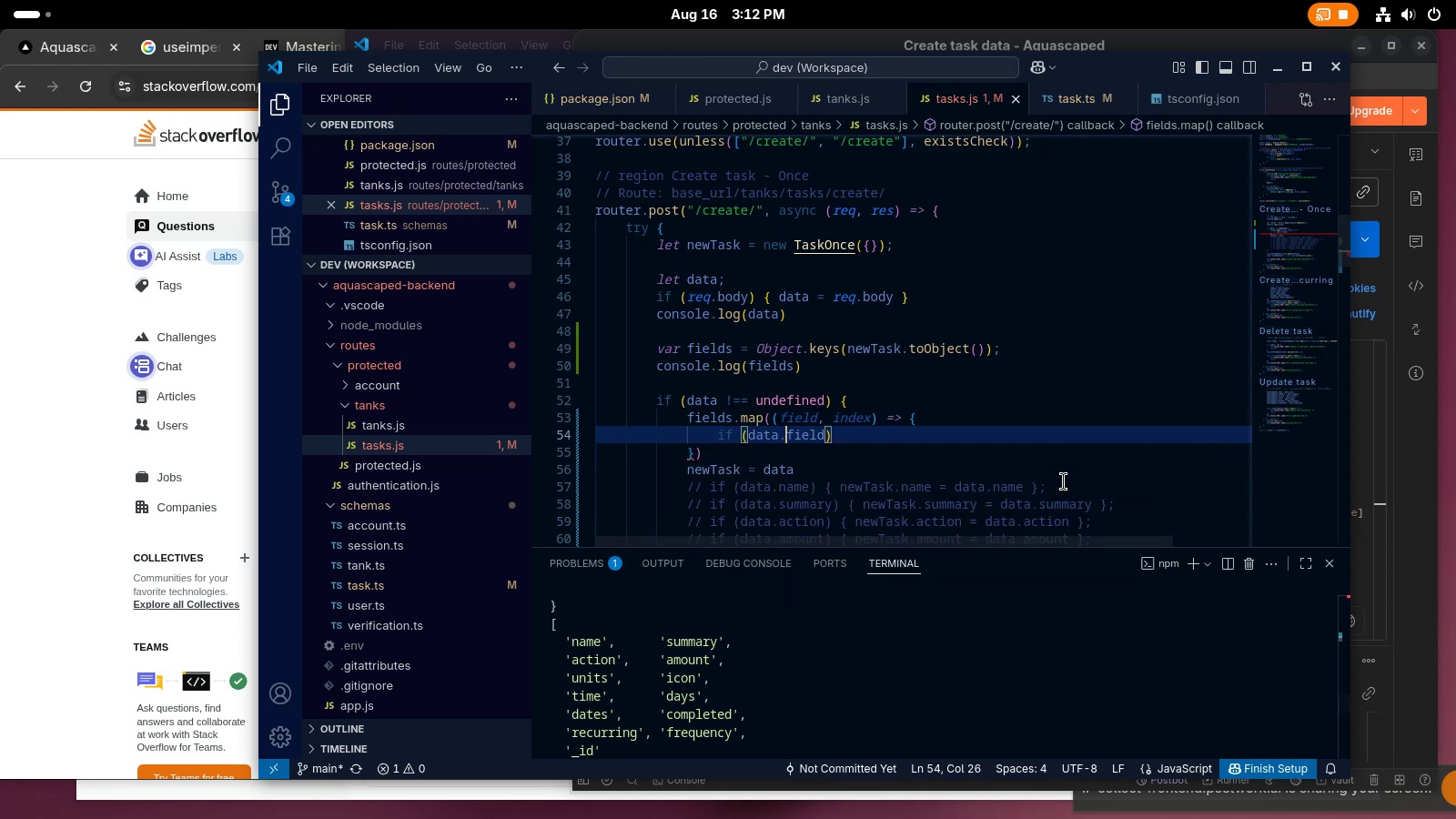 
key(Unknown)
 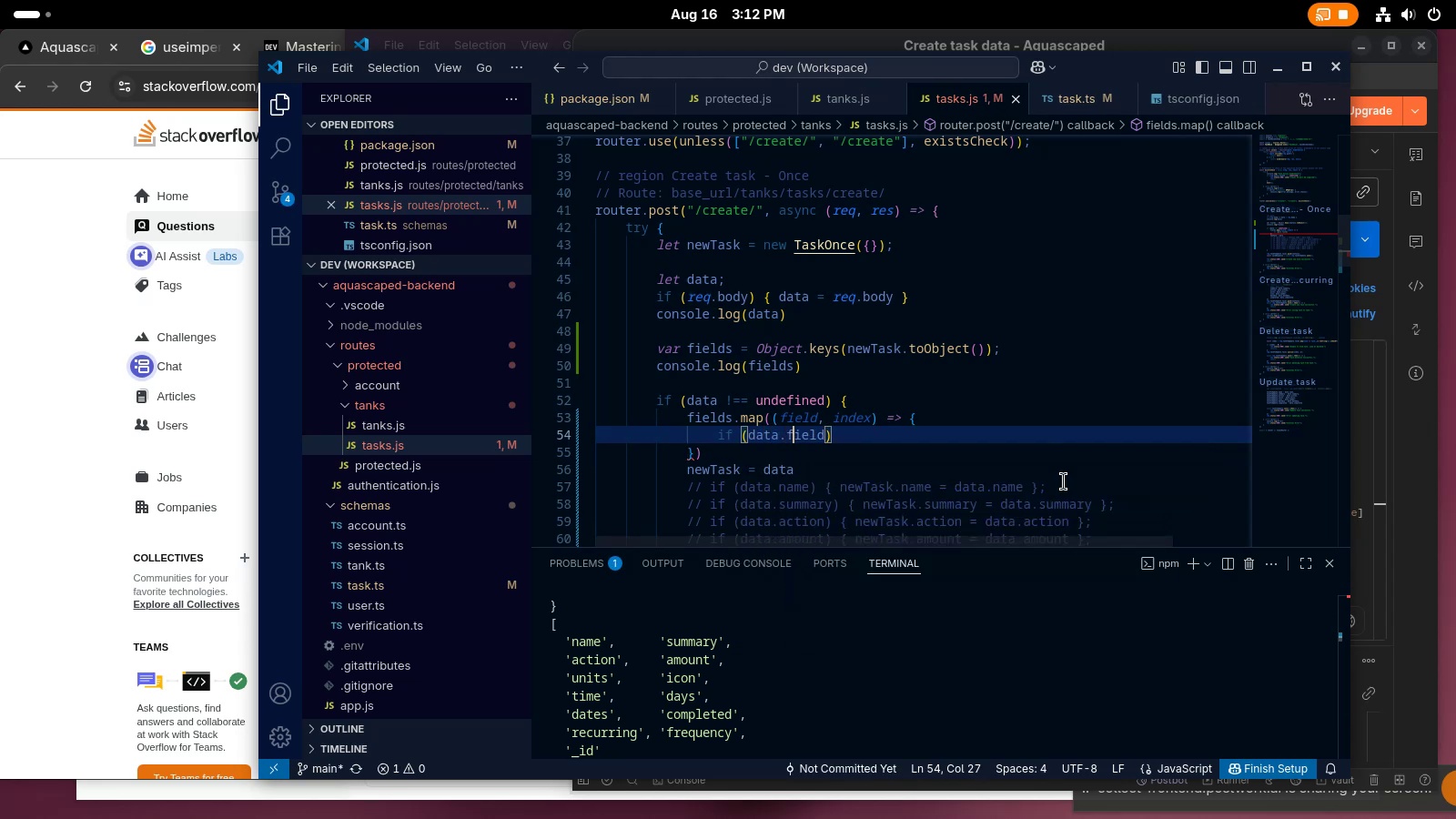 
key(Unknown)
 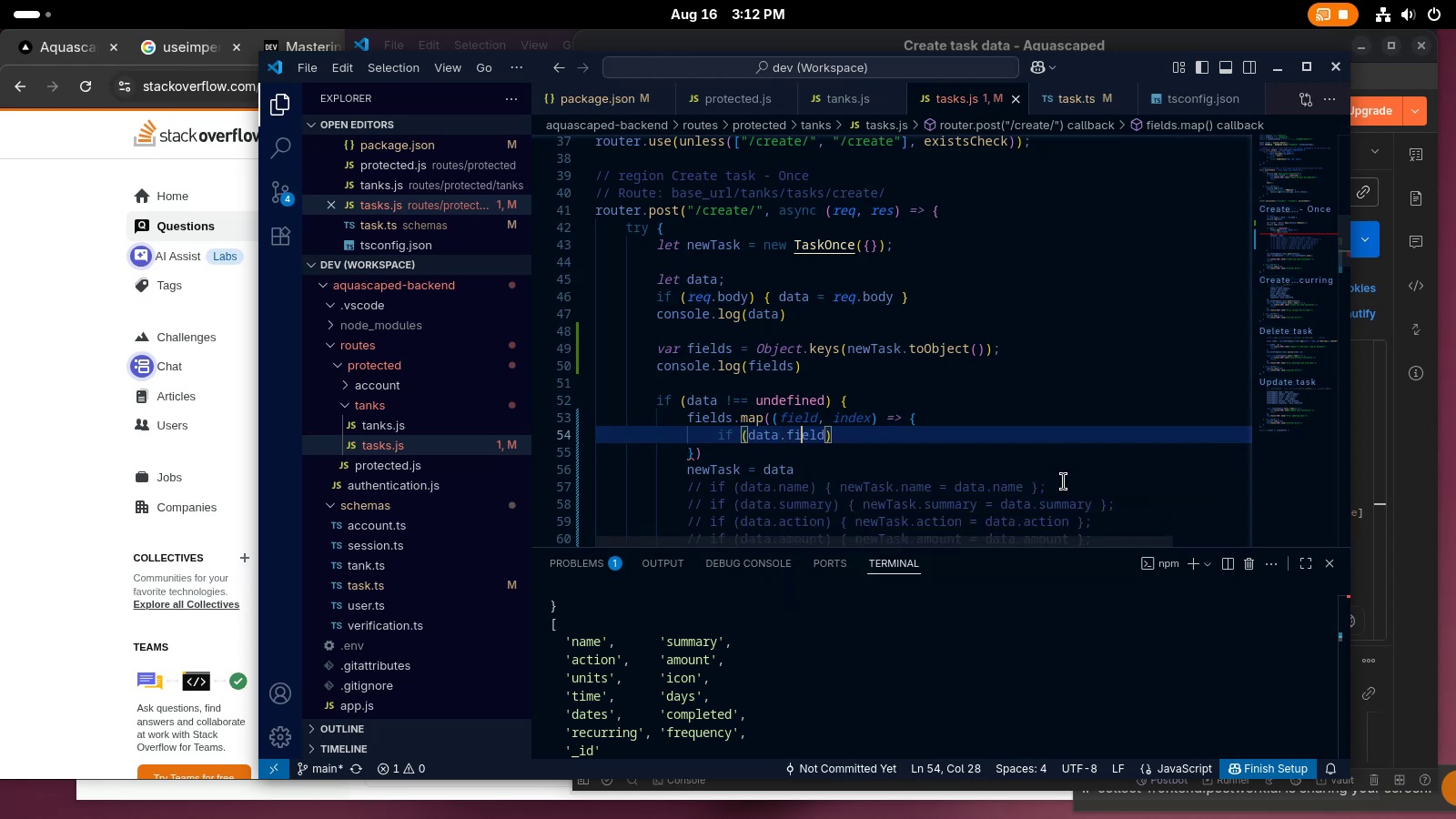 
key(Unknown)
 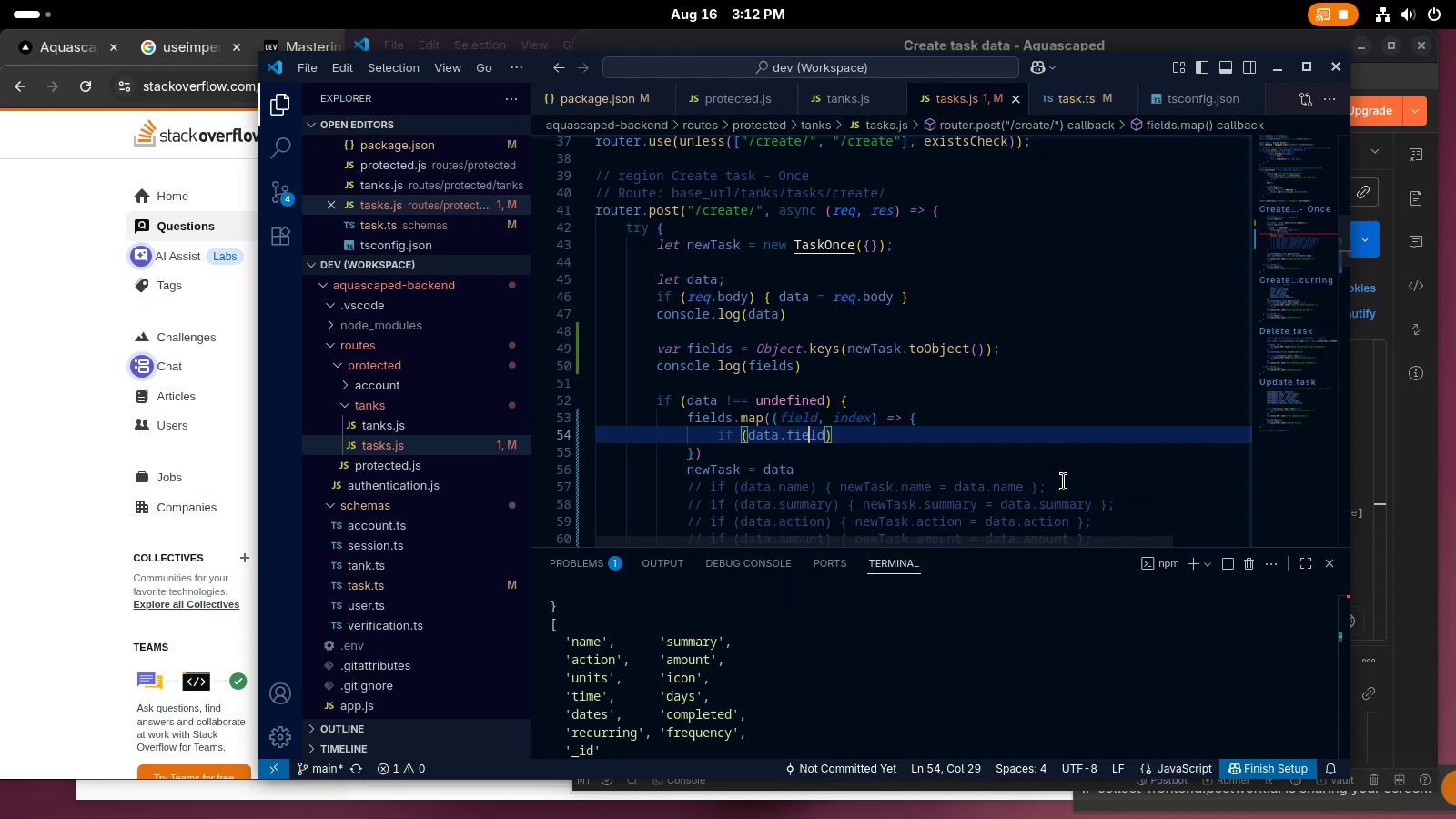 
key(Unknown)
 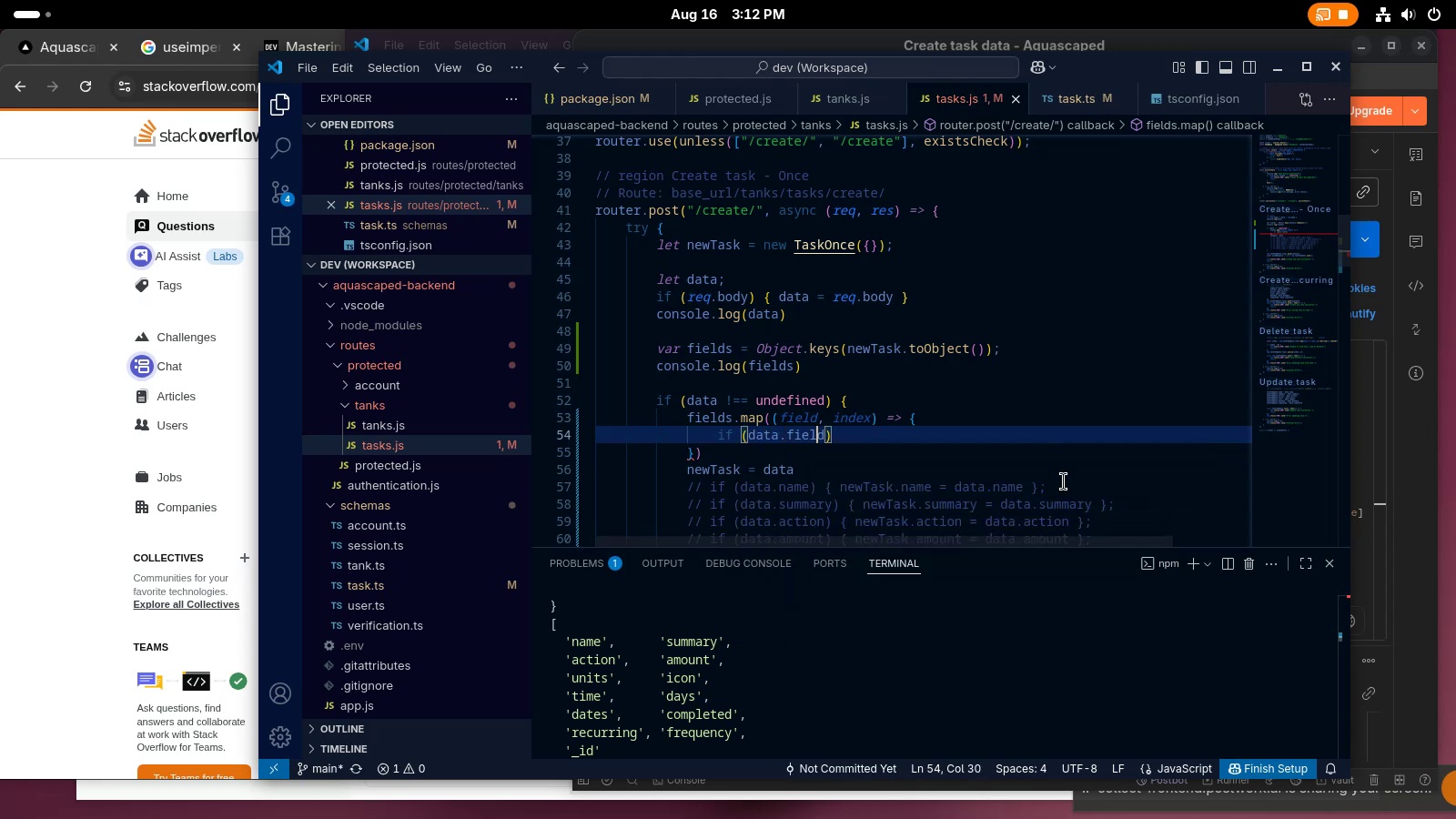 
key(Unknown)
 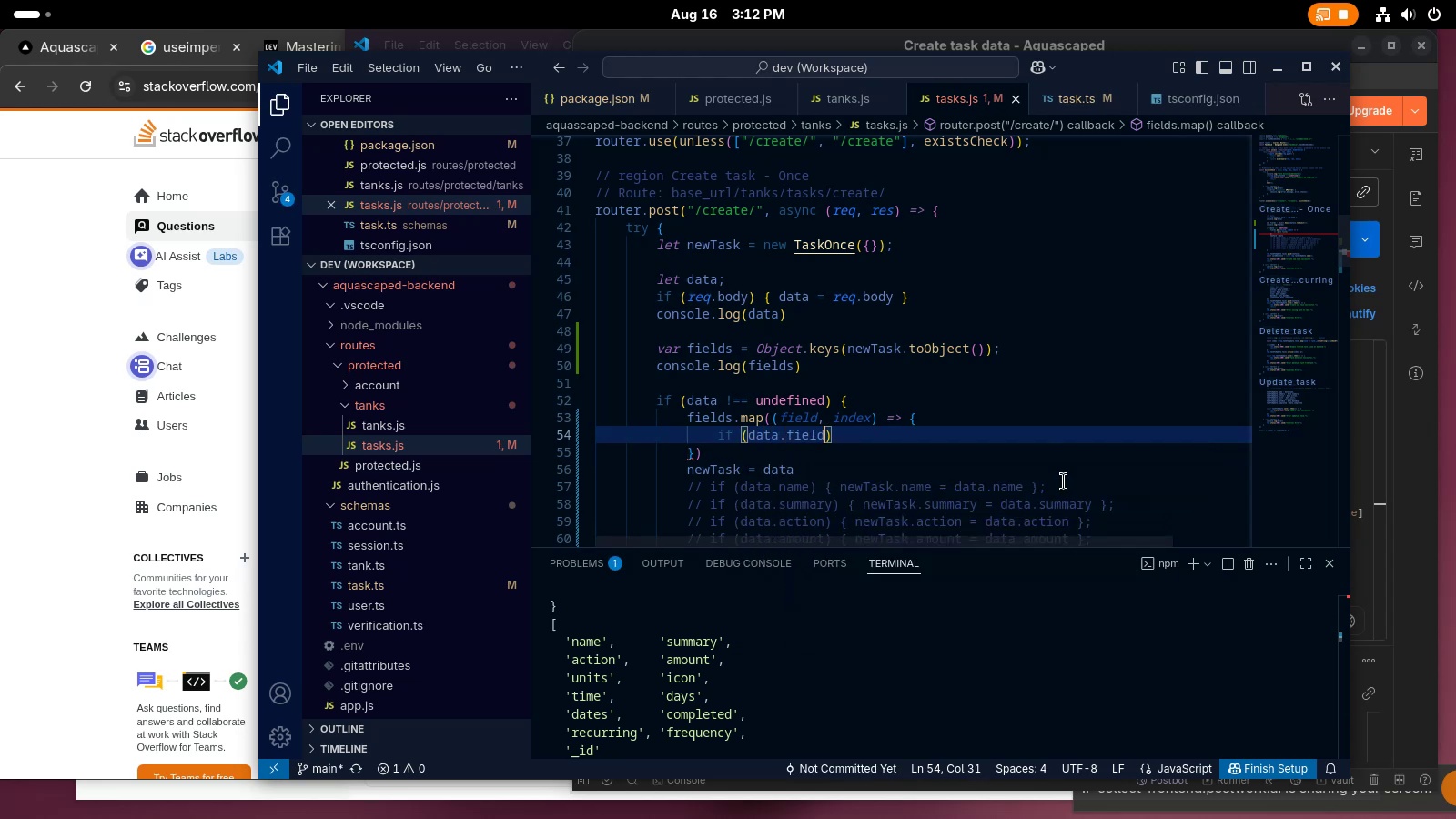 
type( !== undefined)
 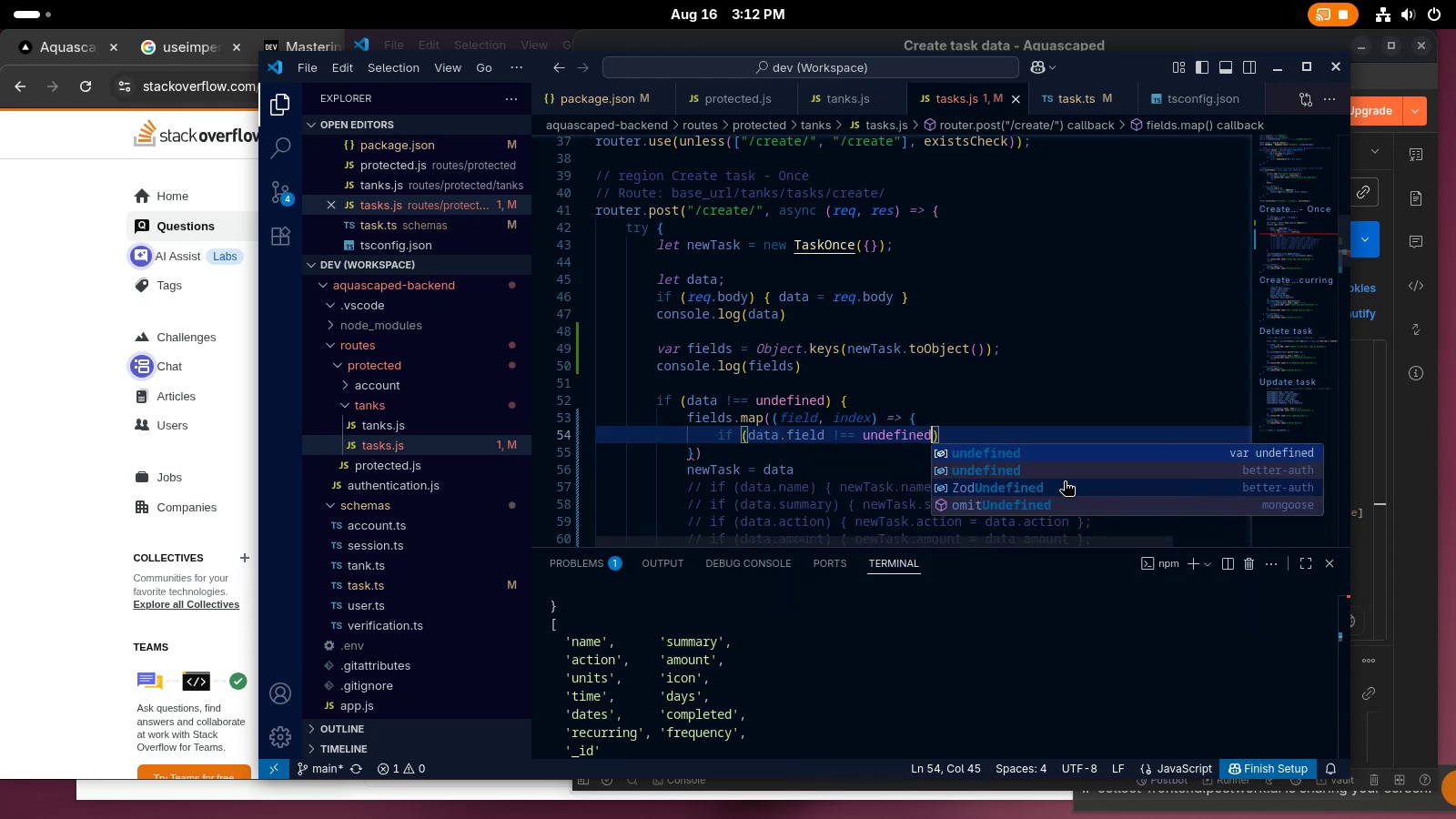 
key(Unknown)
 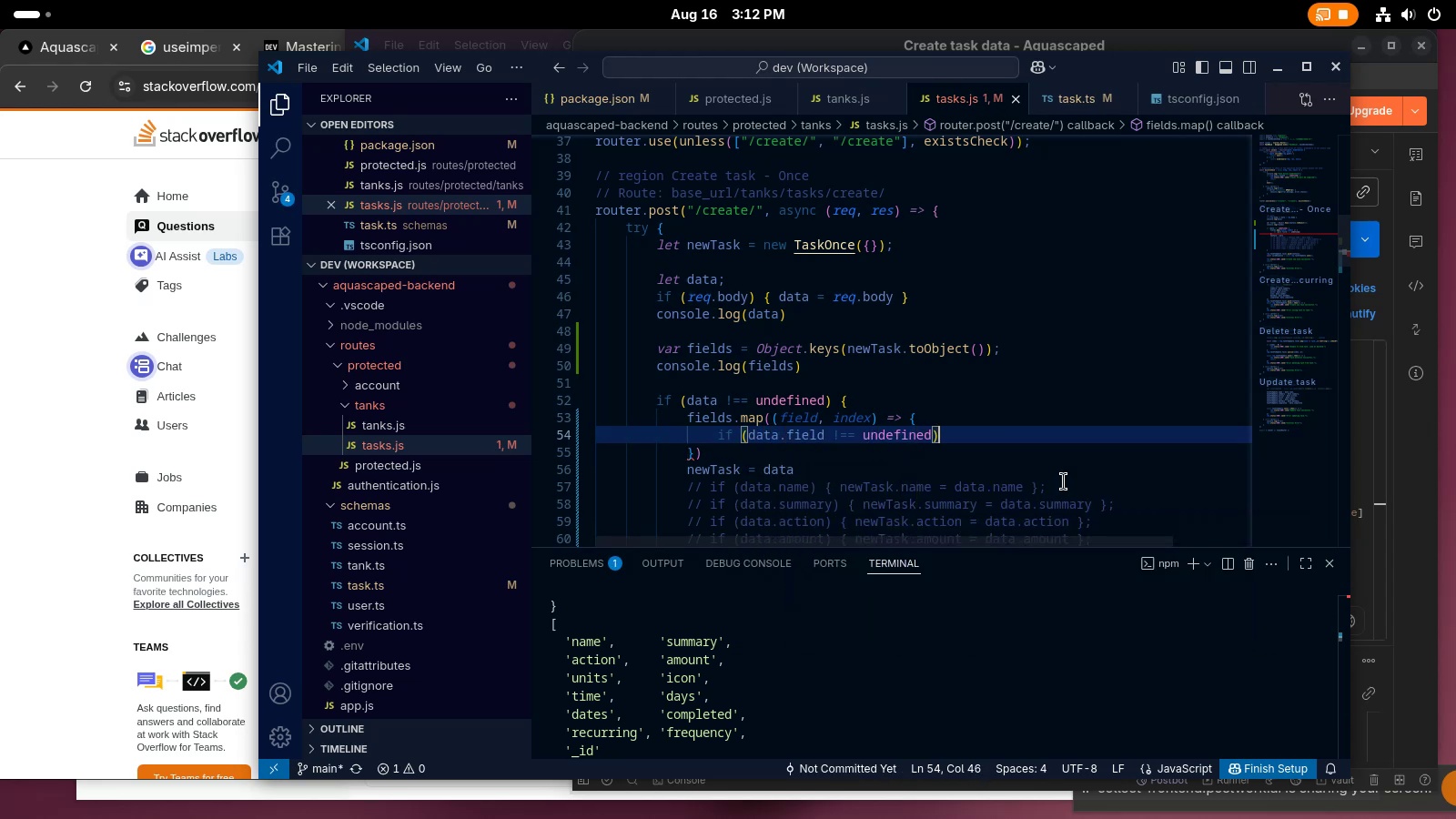 
key(Unknown)
 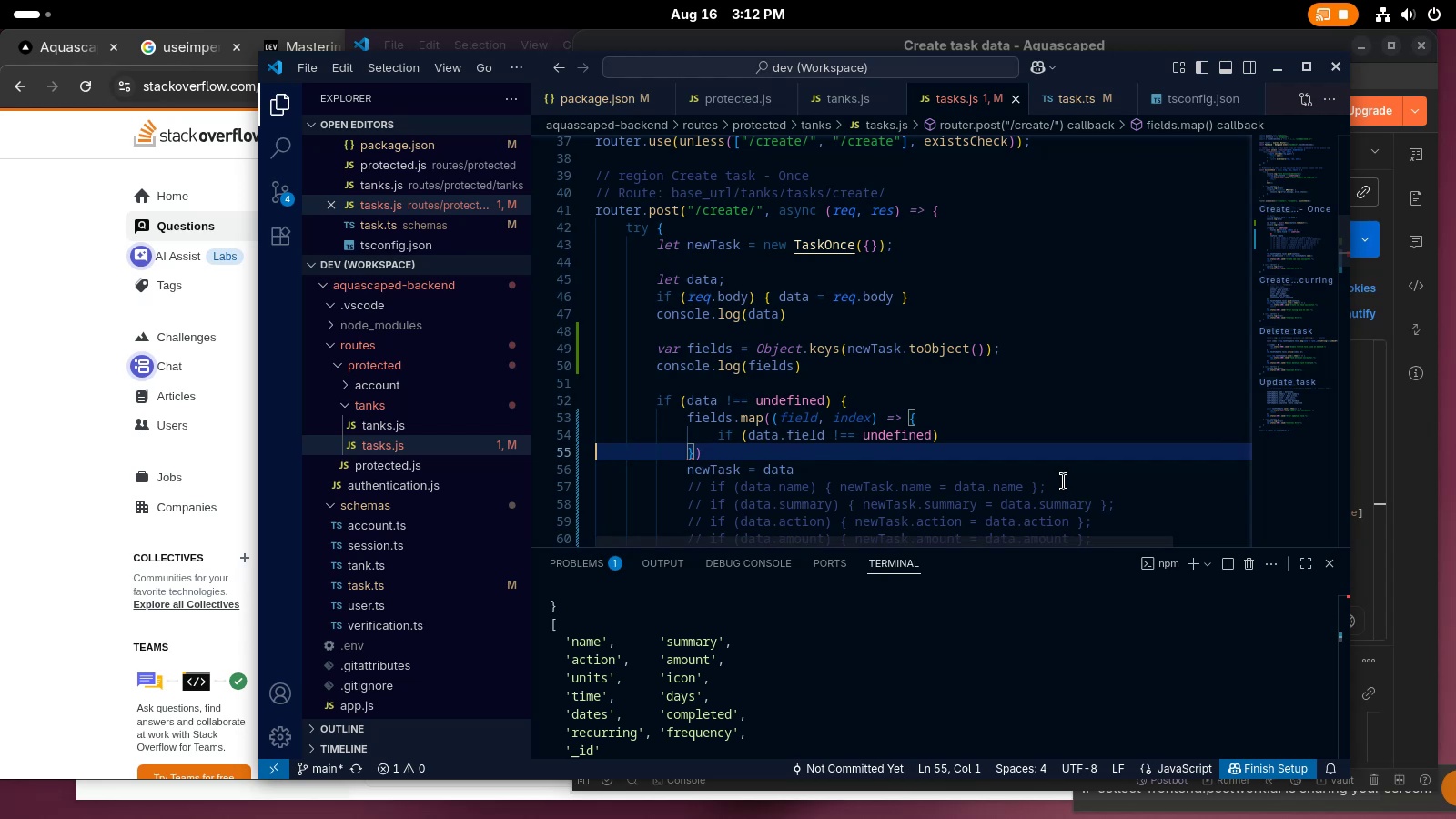 
key(Alt+AltRight)
 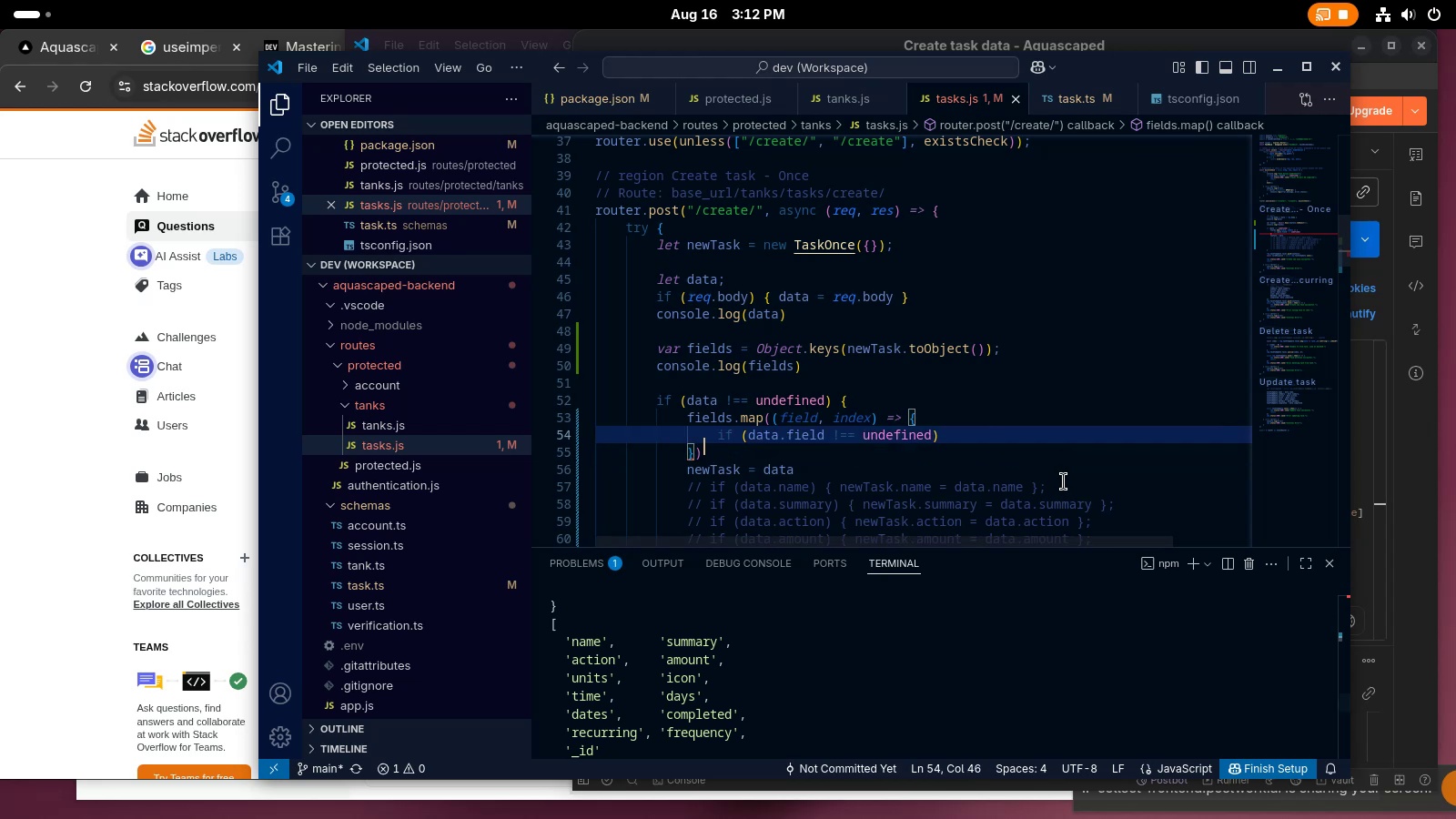 
key(Alt+AltRight)
 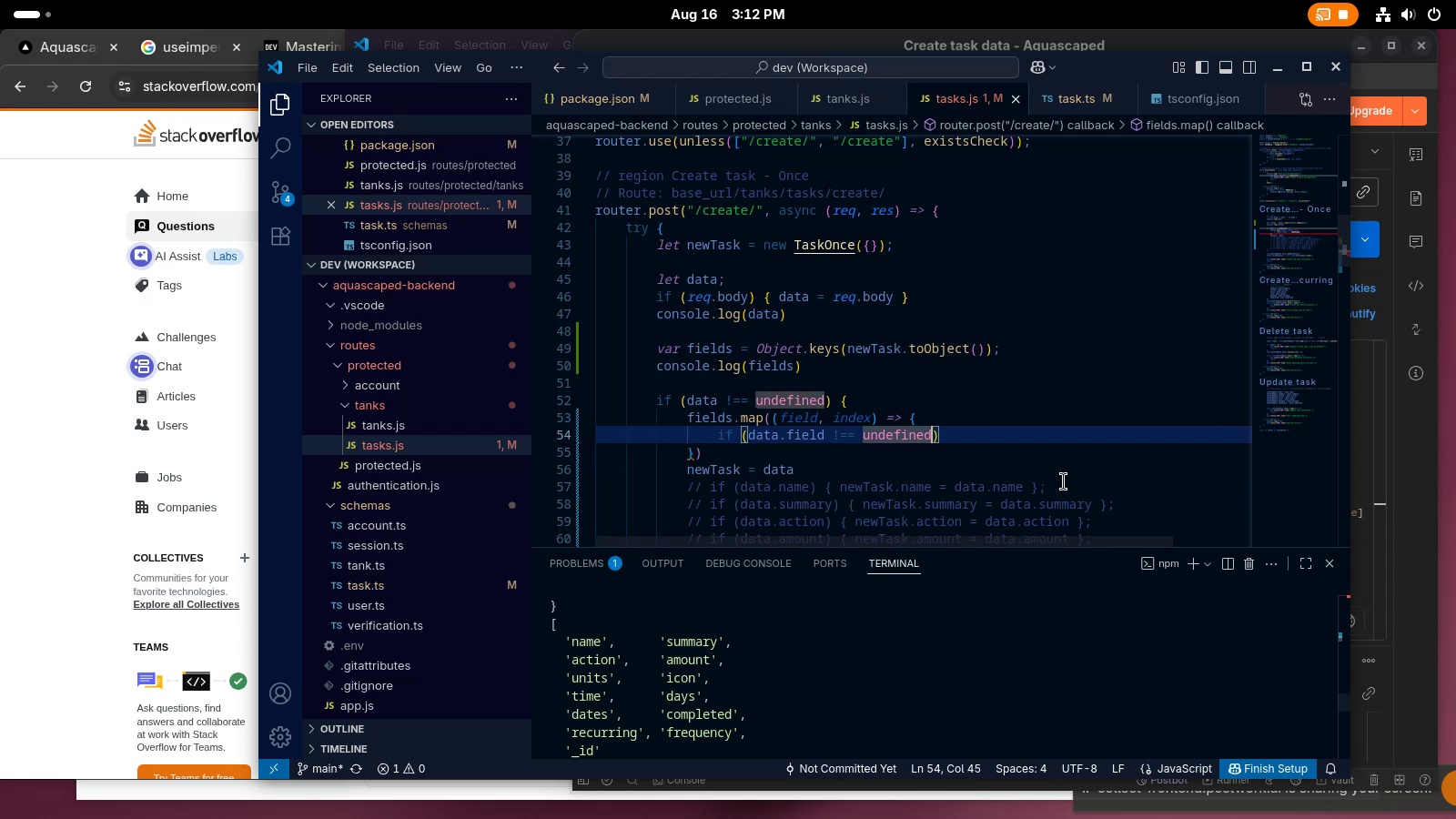 
key(Unknown)
 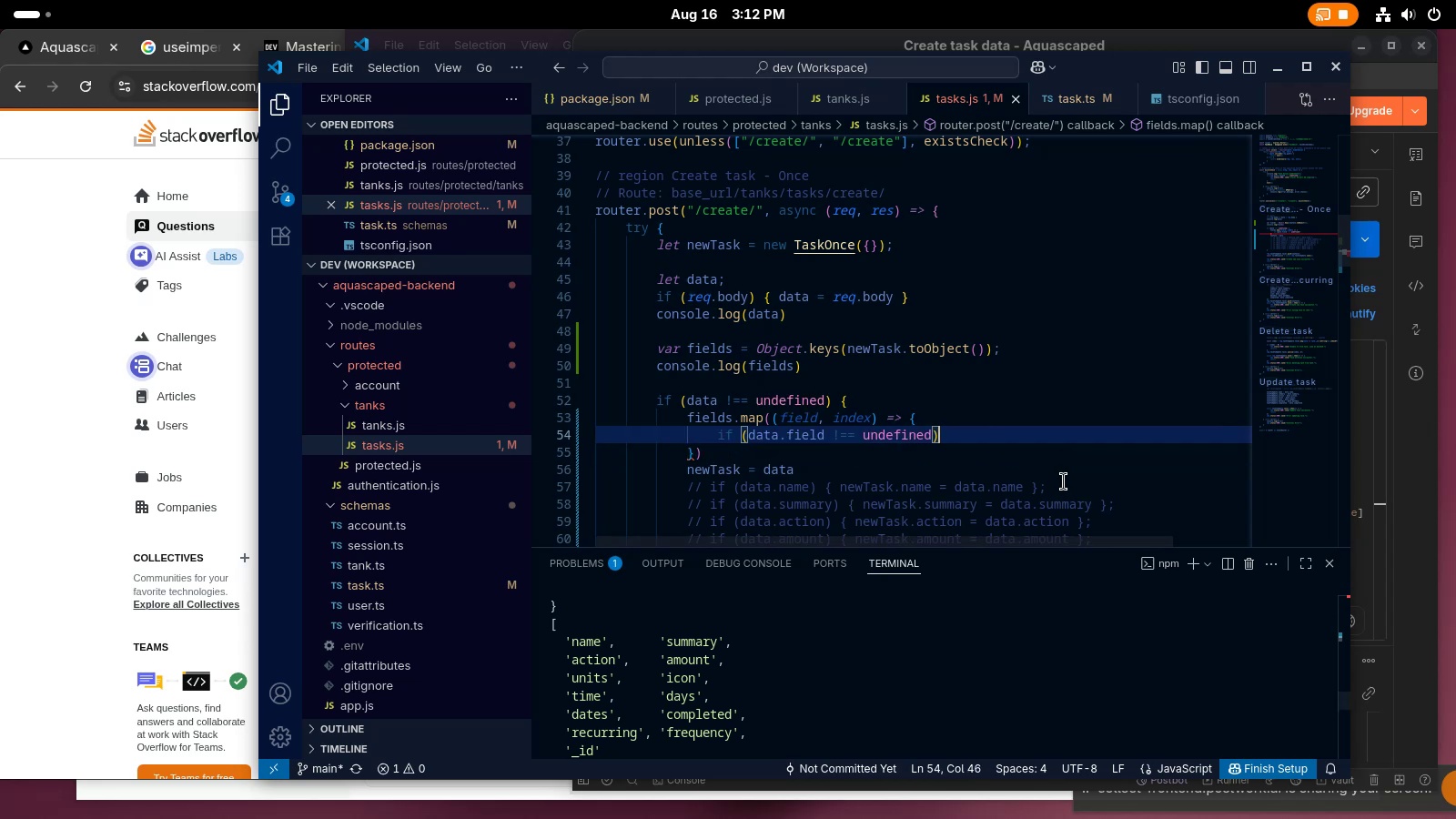 
key(Space)
 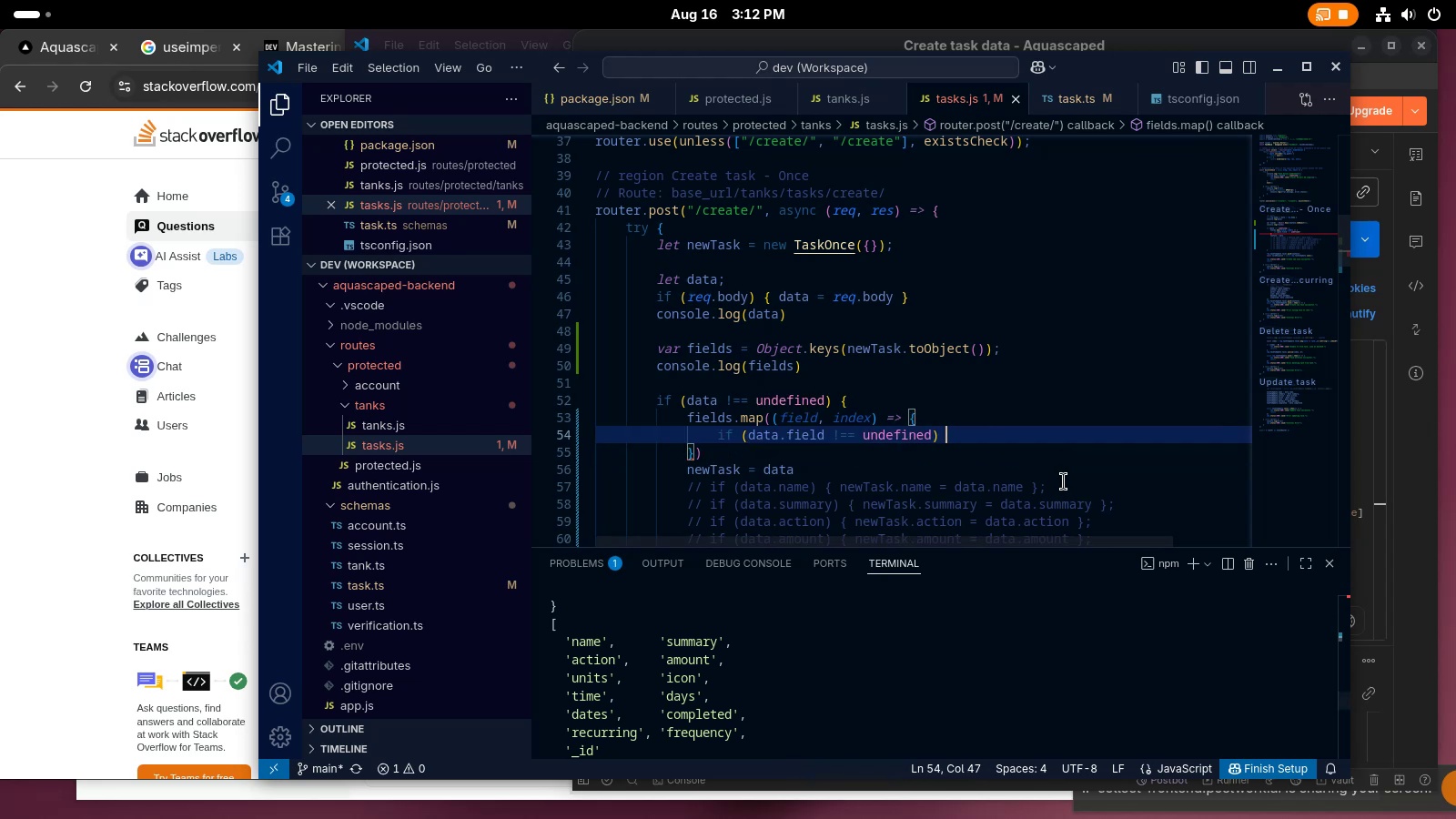 
key(Shift+BracketLeft)
 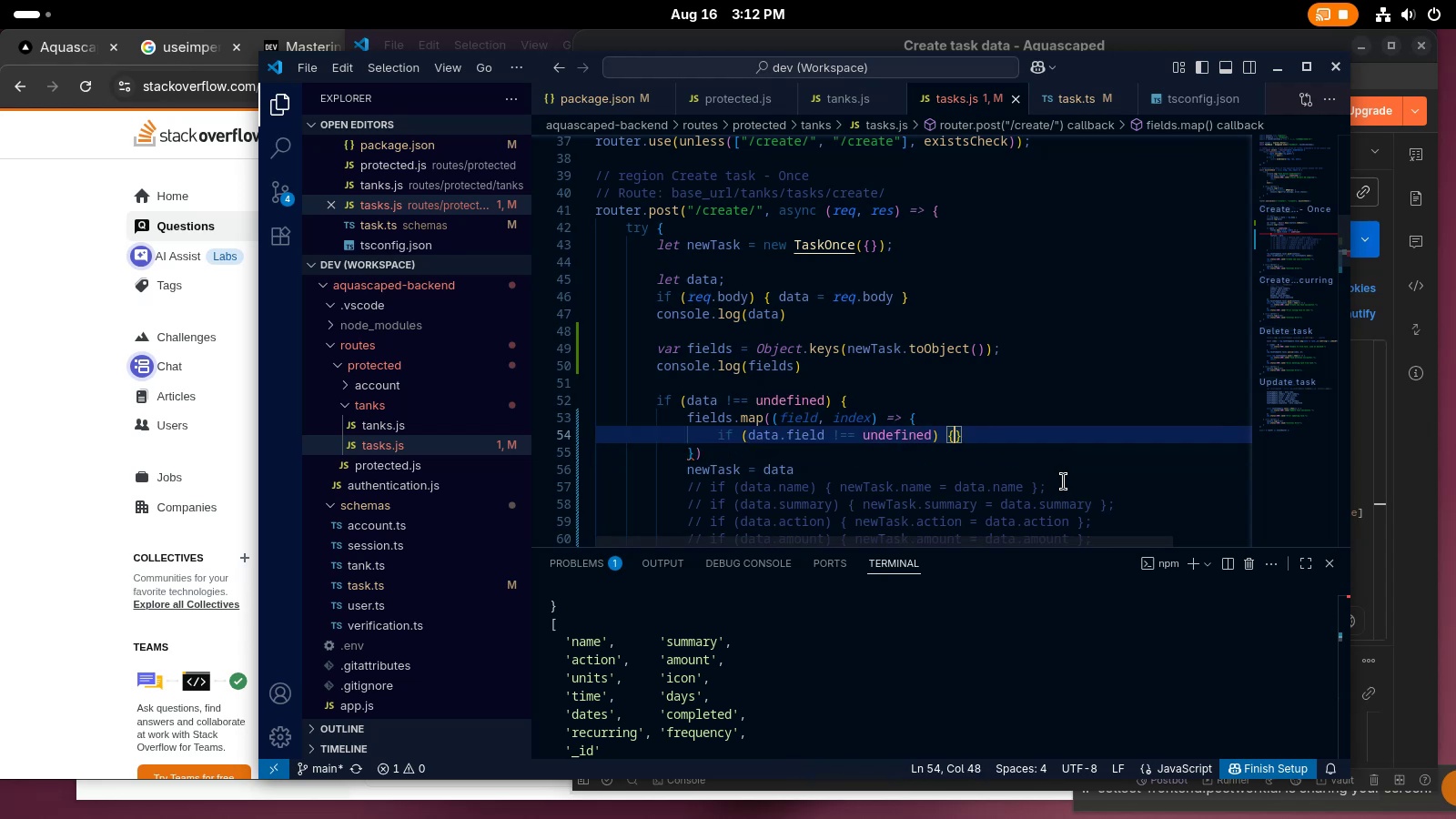 
key(Enter)
 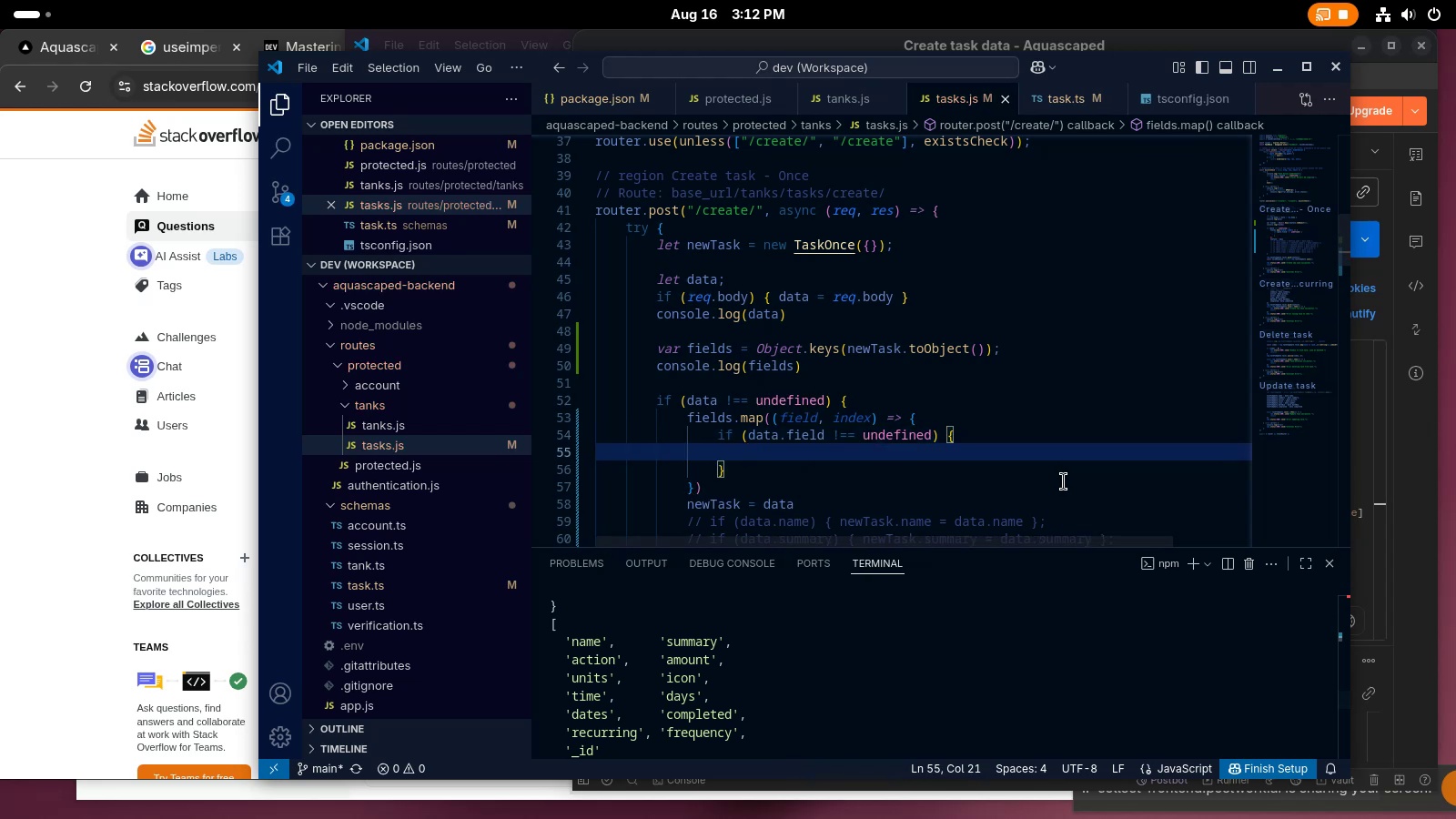 
type(n)
key(Backspace)
type(newTask.field = data.field)
 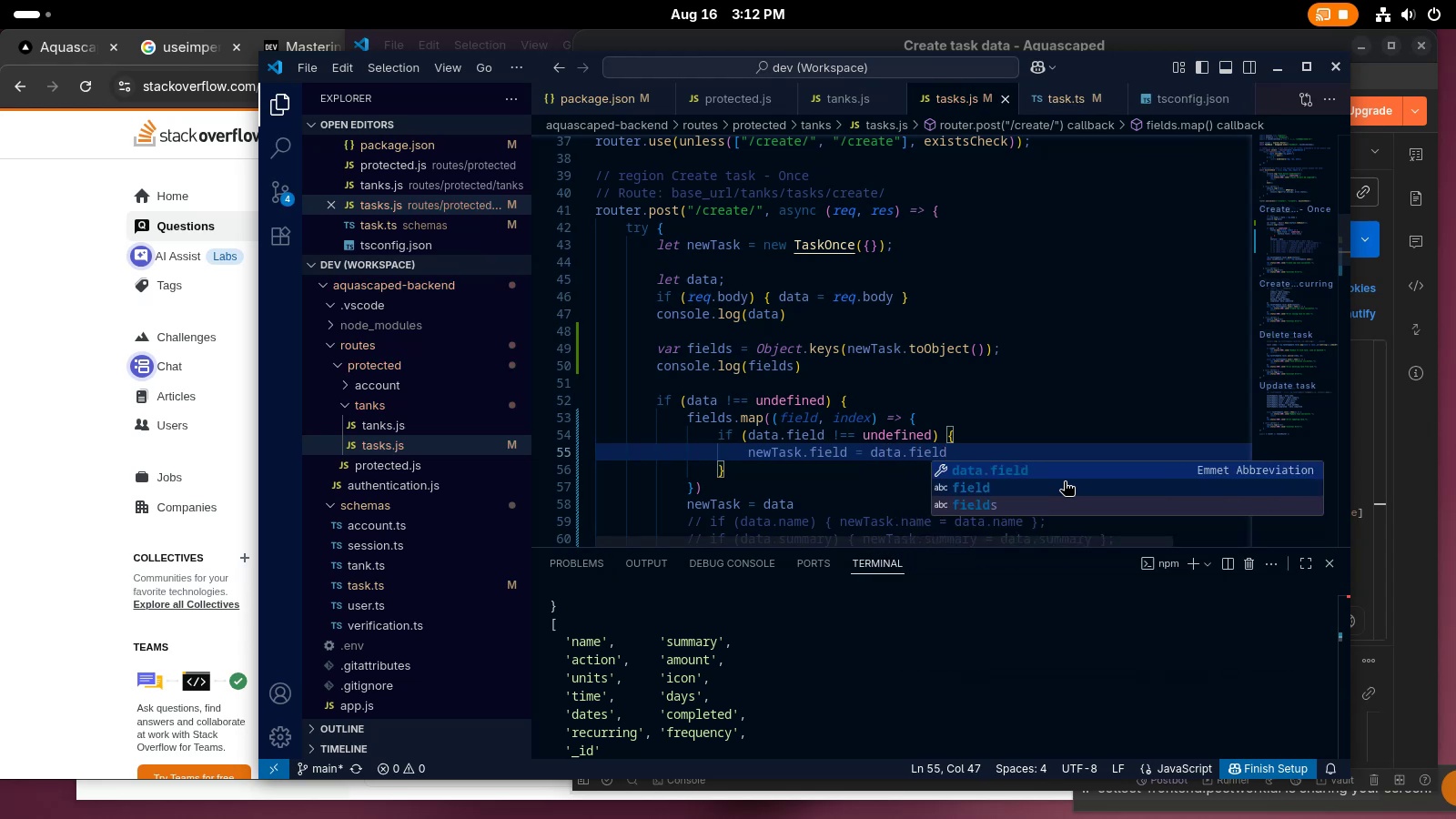 
wait(13.87)
 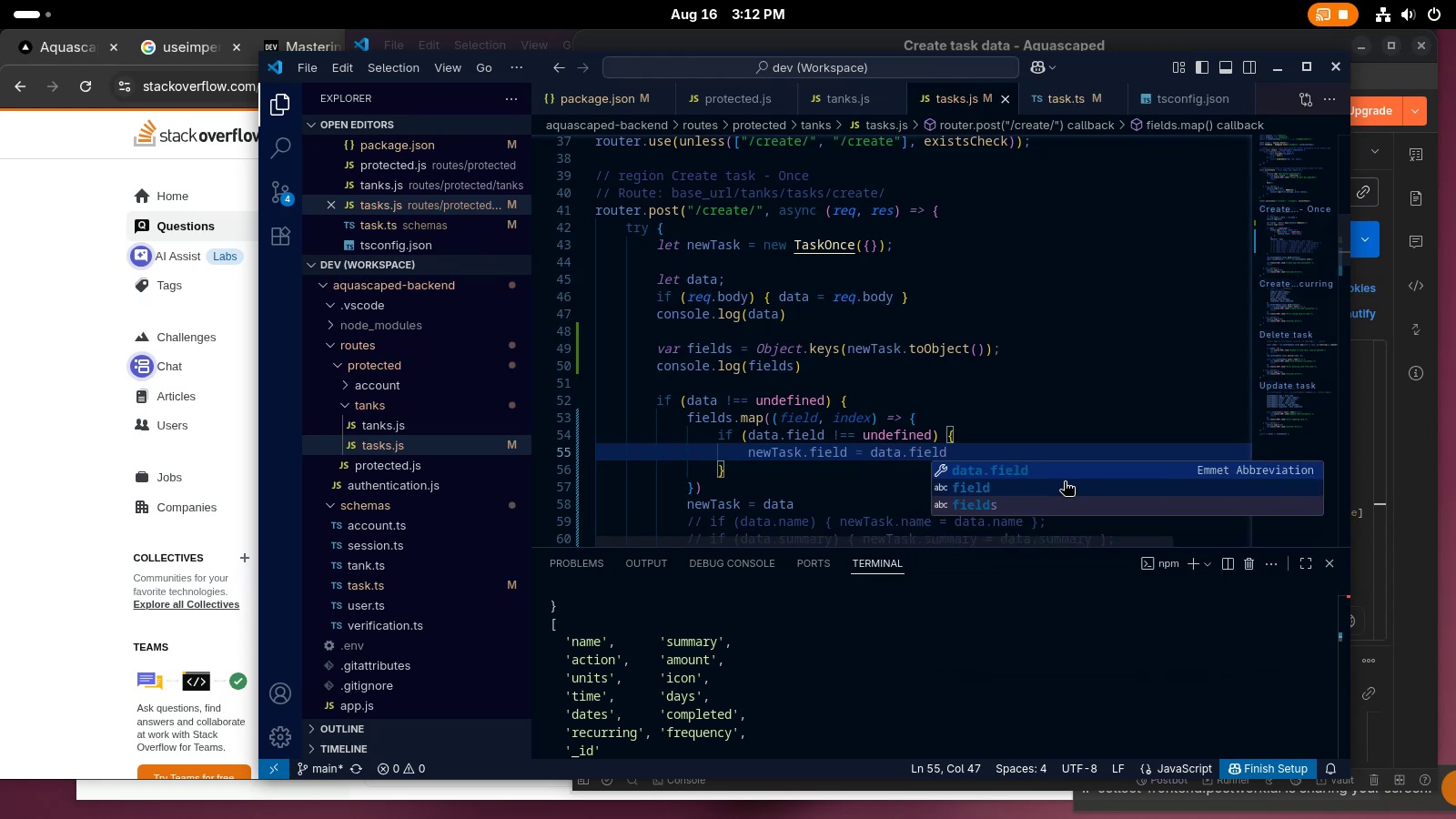 
left_click([1048, 408])
 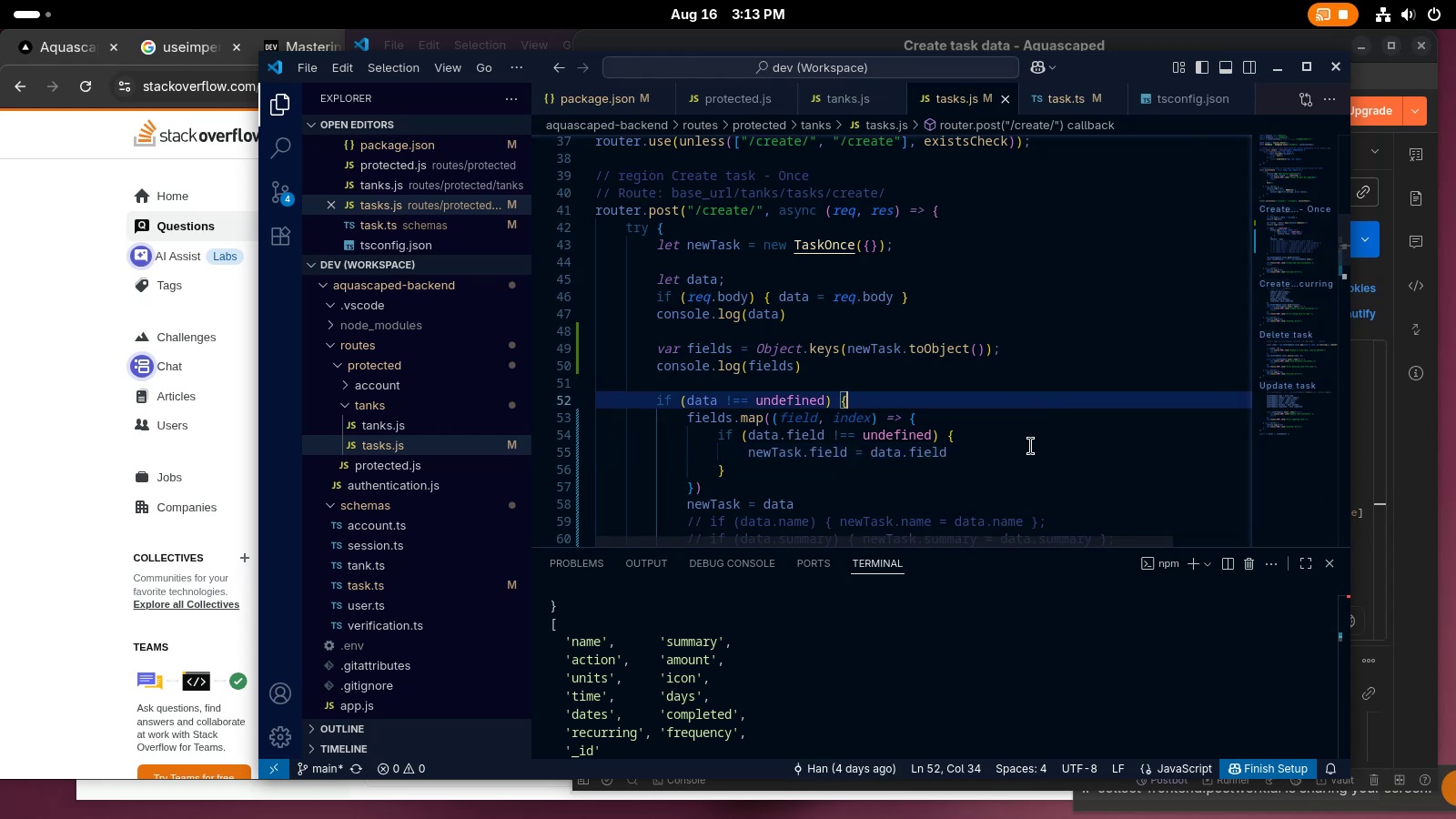 
left_click([1030, 446])
 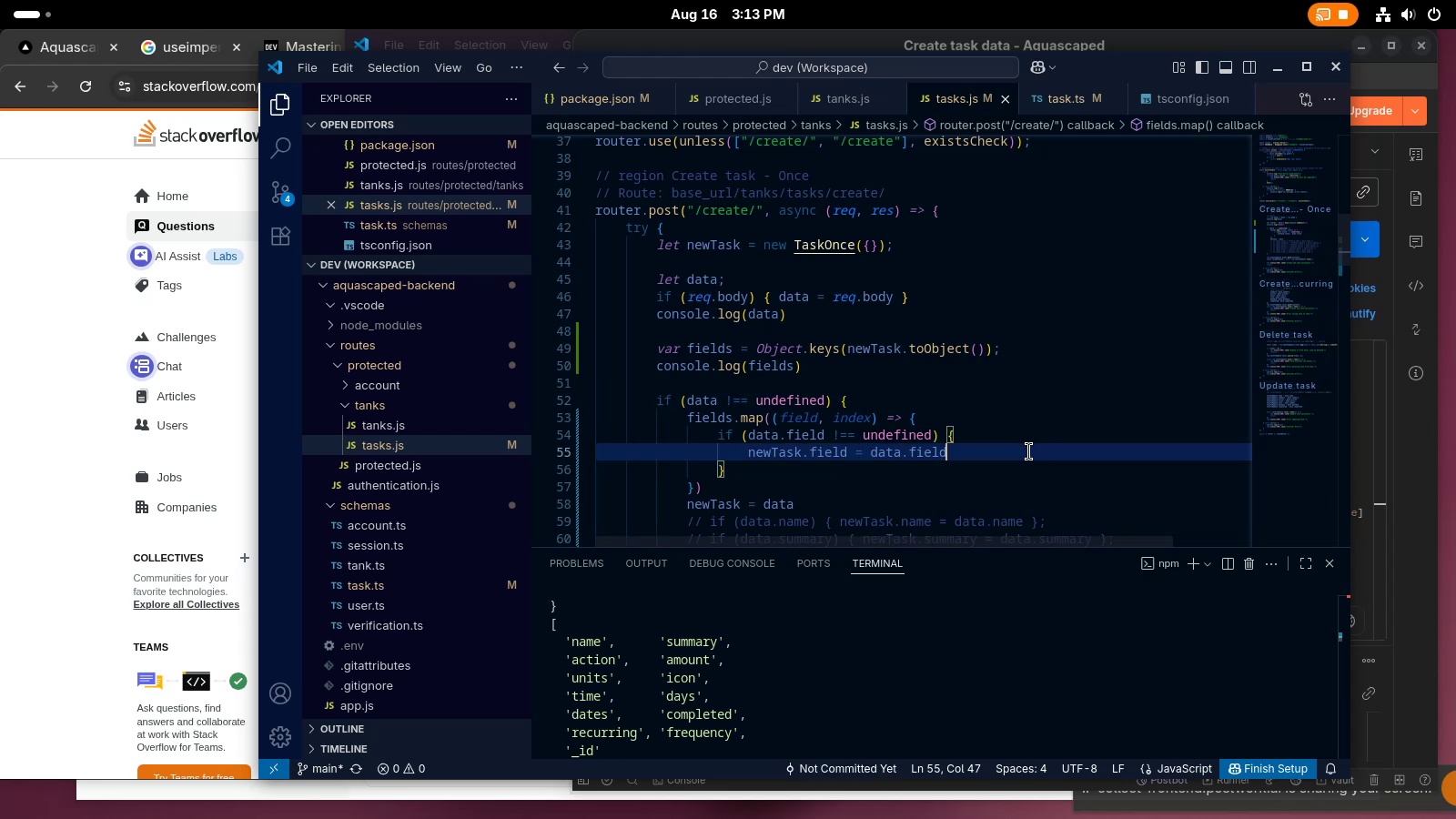 
key(Semicolon)
 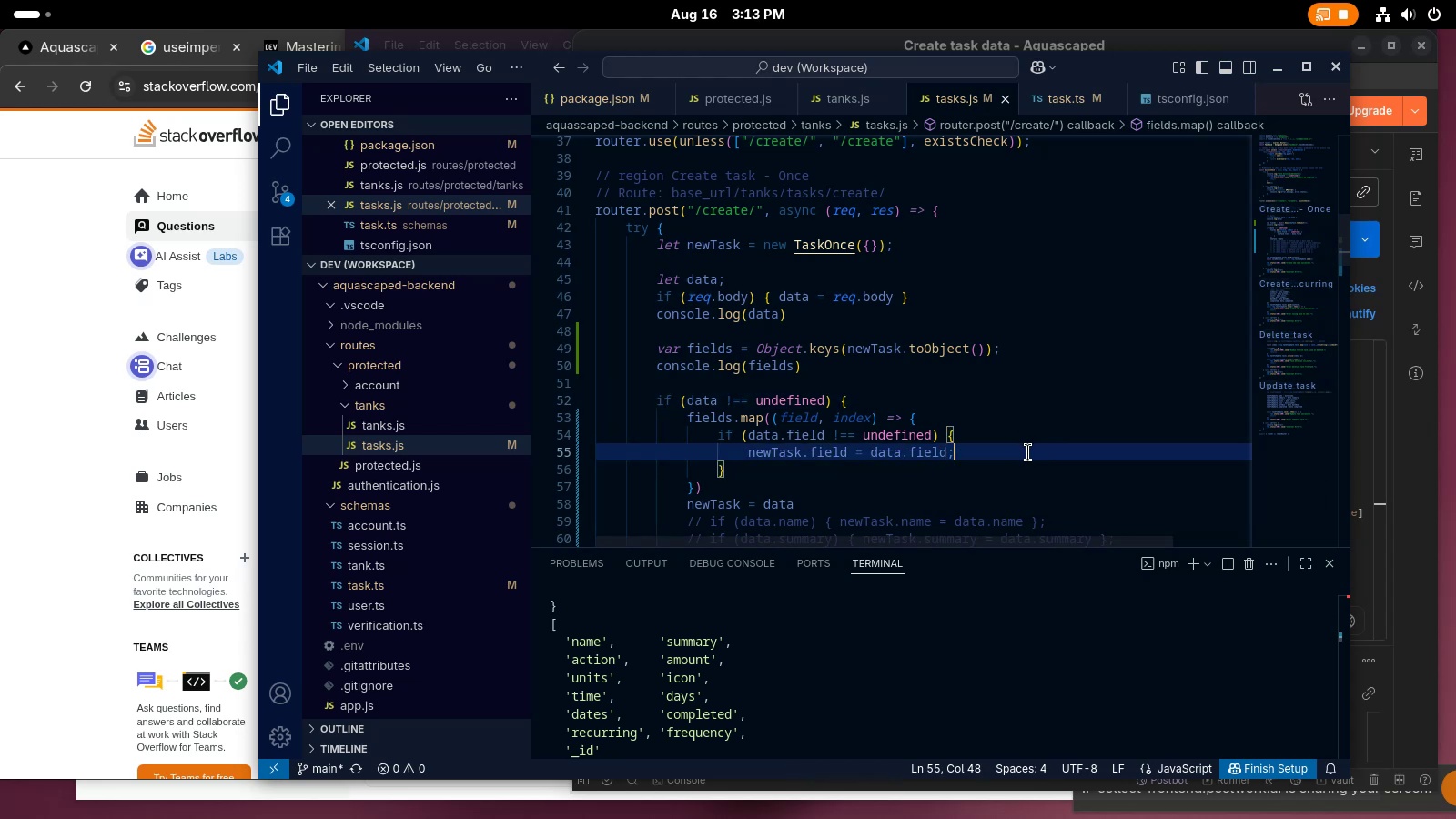 
scroll: coordinate [869, 428], scroll_direction: down, amount: 5.0
 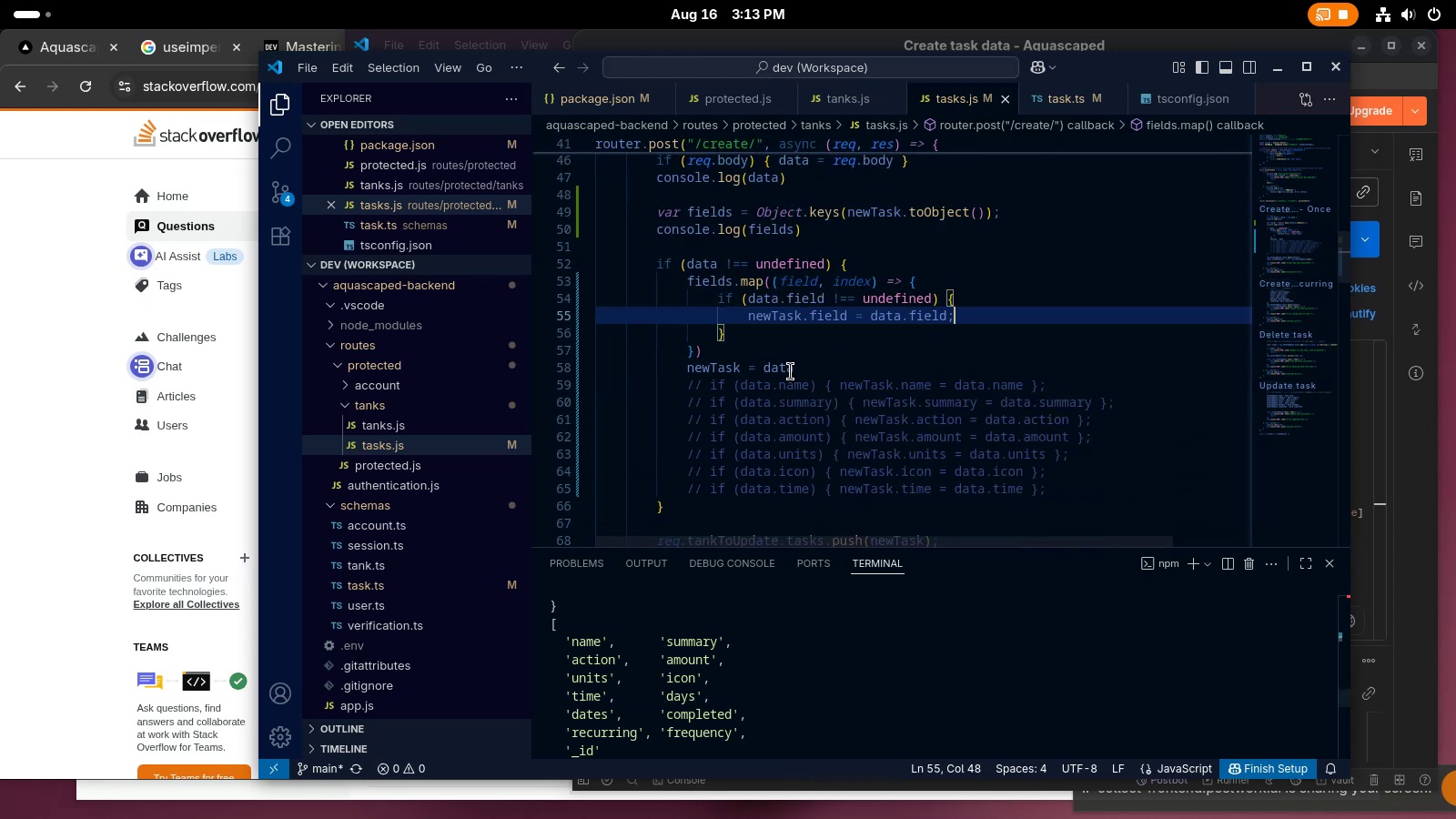 
left_click([788, 370])
 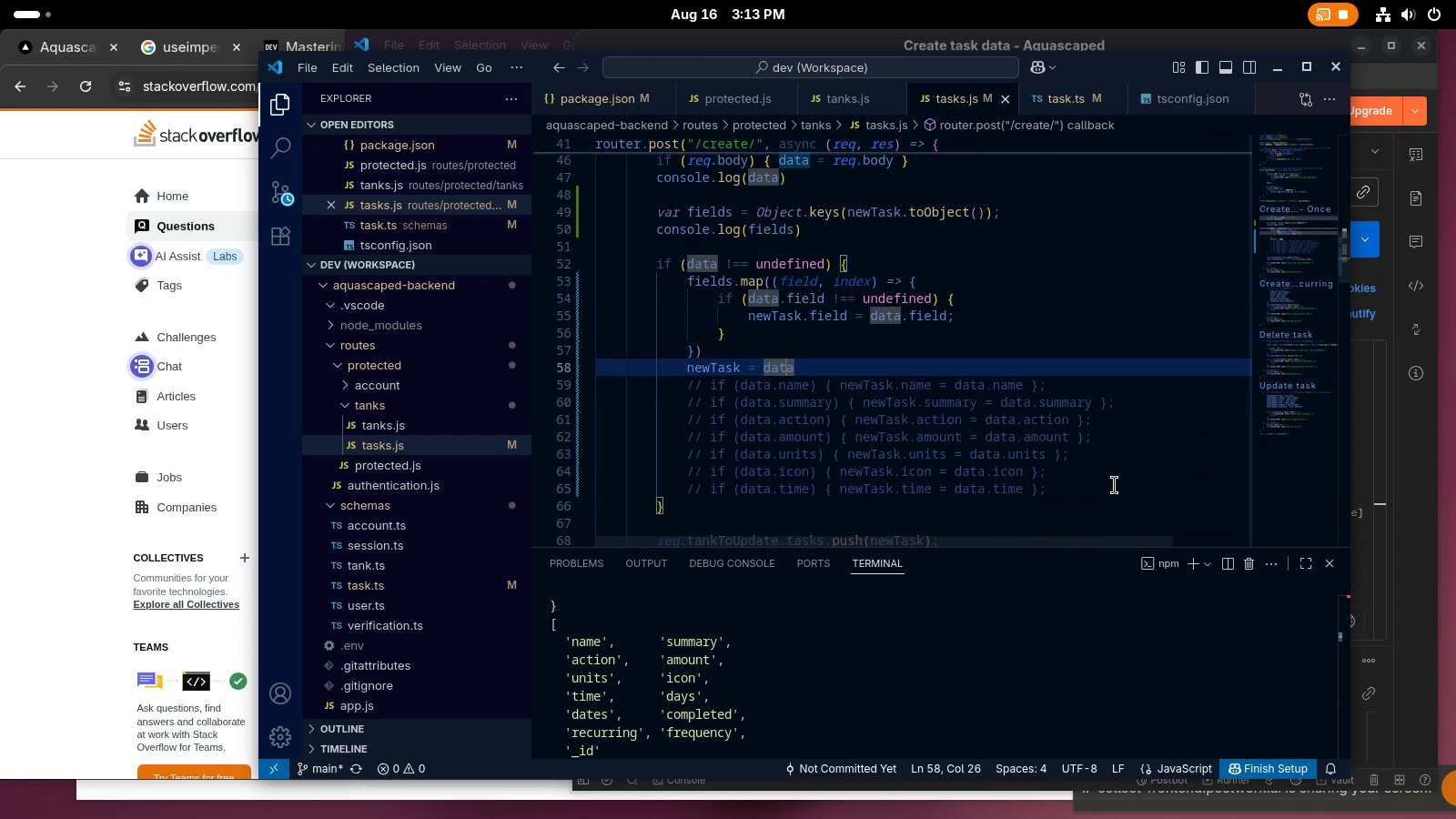 
left_click_drag(start_coordinate=[1117, 488], to_coordinate=[540, 372])
 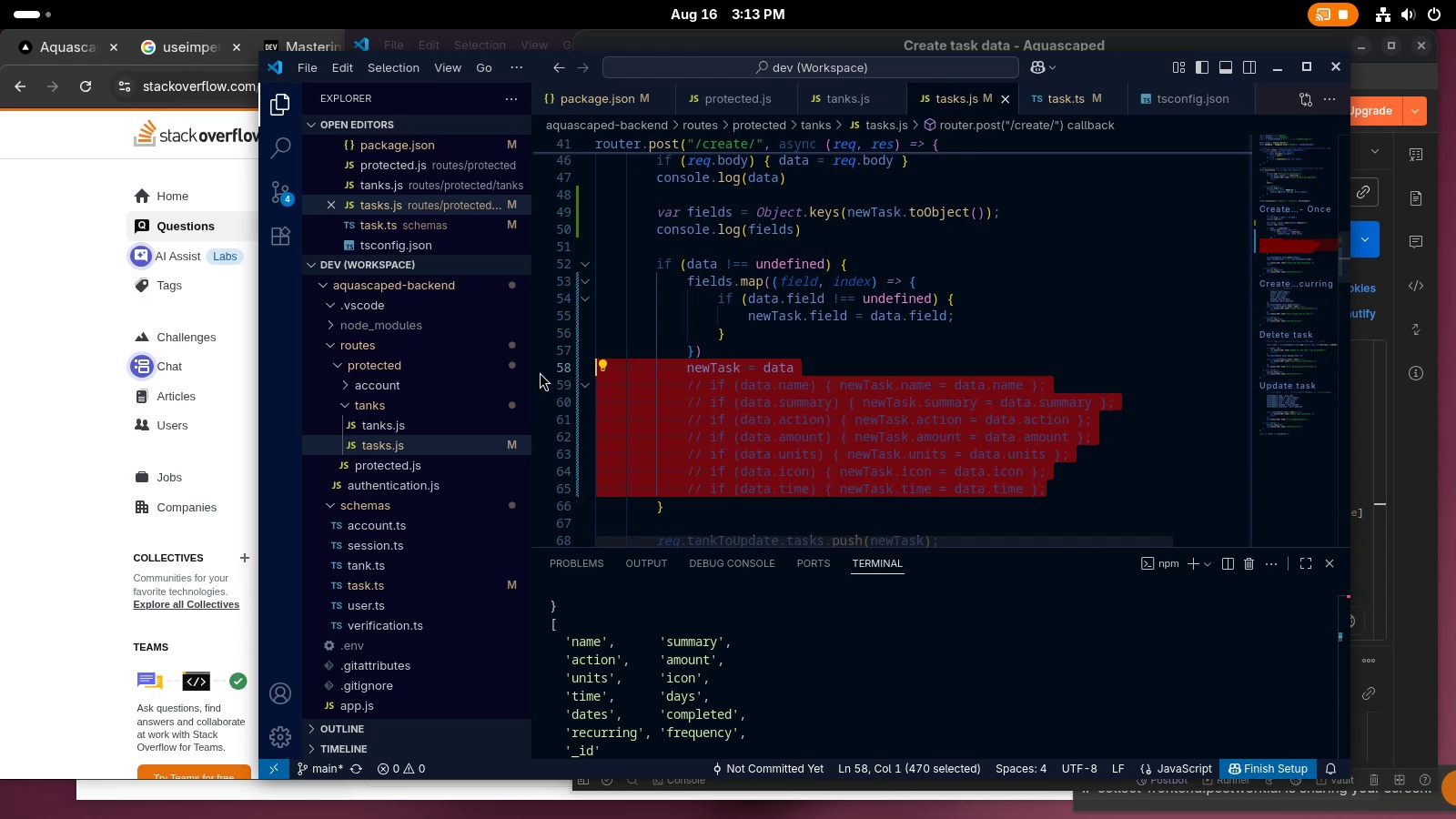 
key(Backspace)
 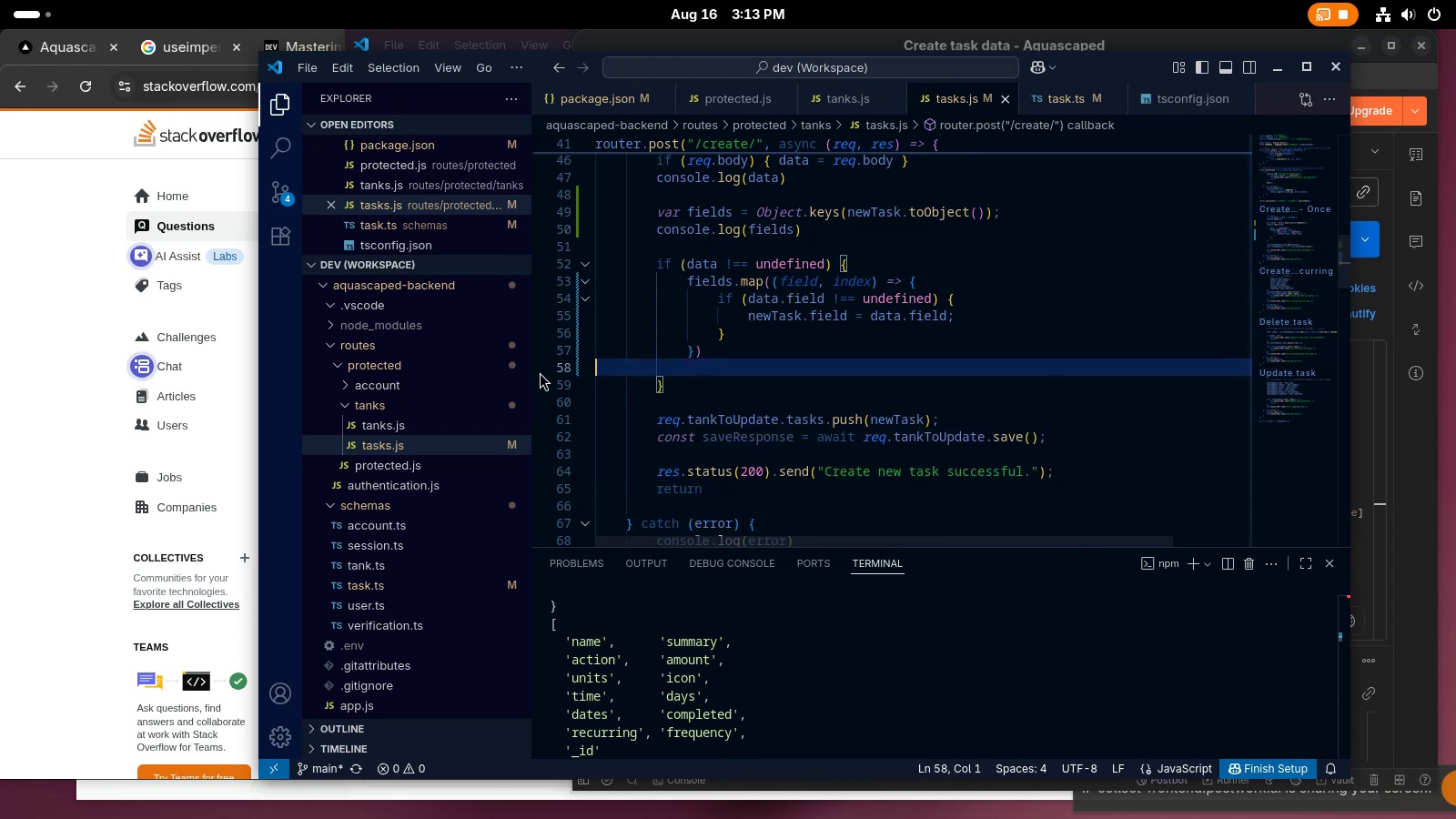 
key(Backspace)
 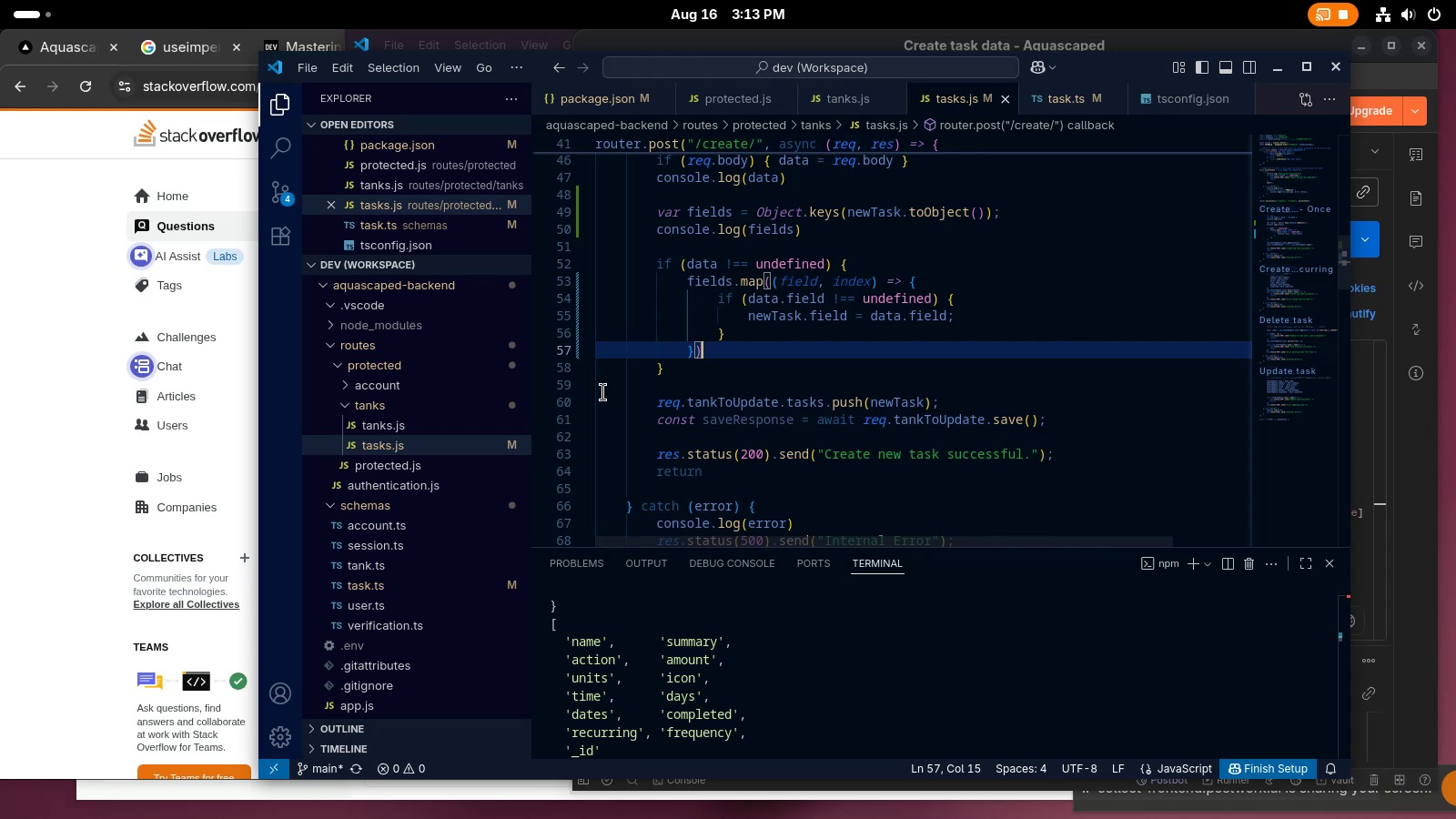 
wait(37.48)
 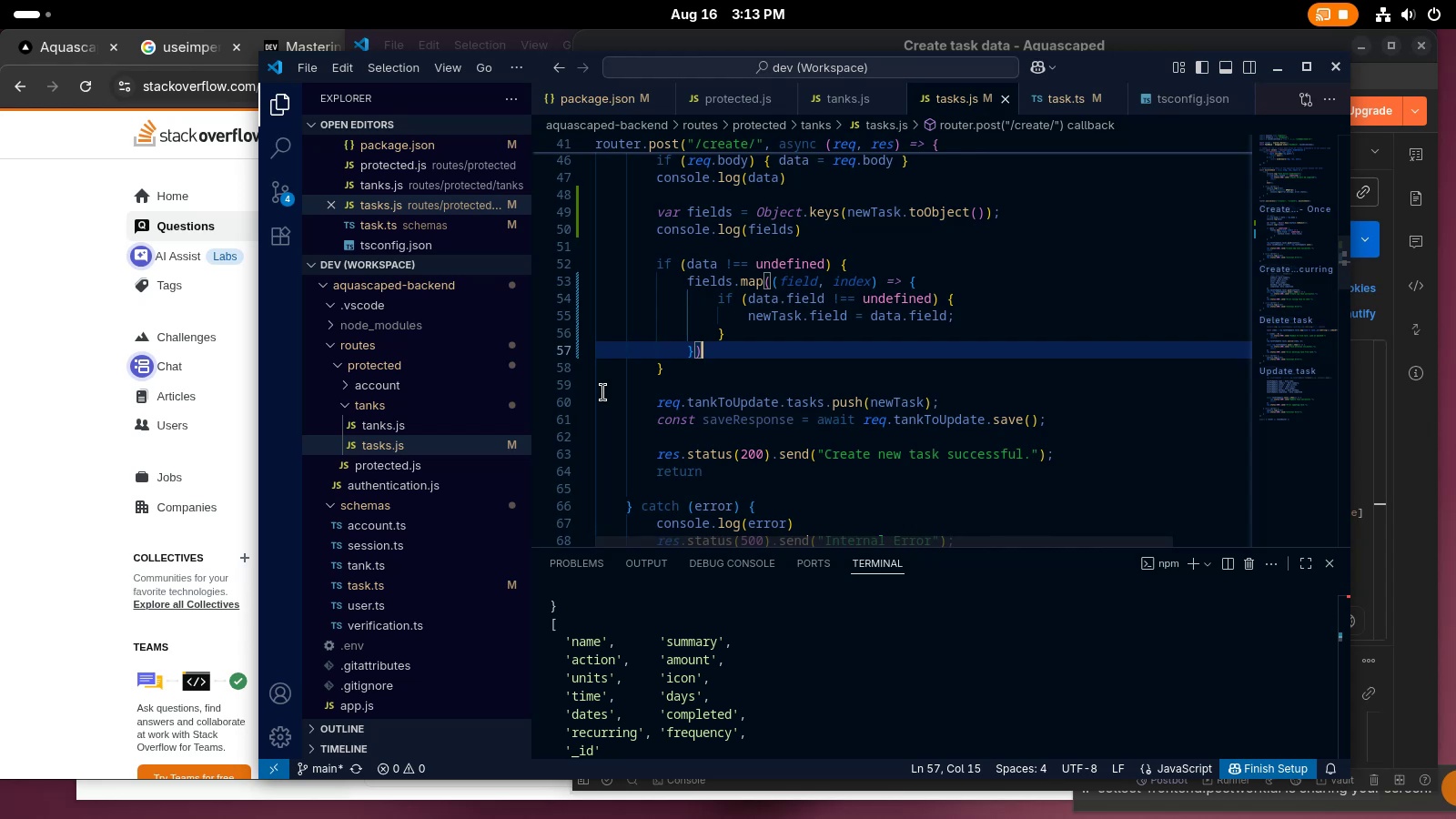 
left_click([778, 341])
 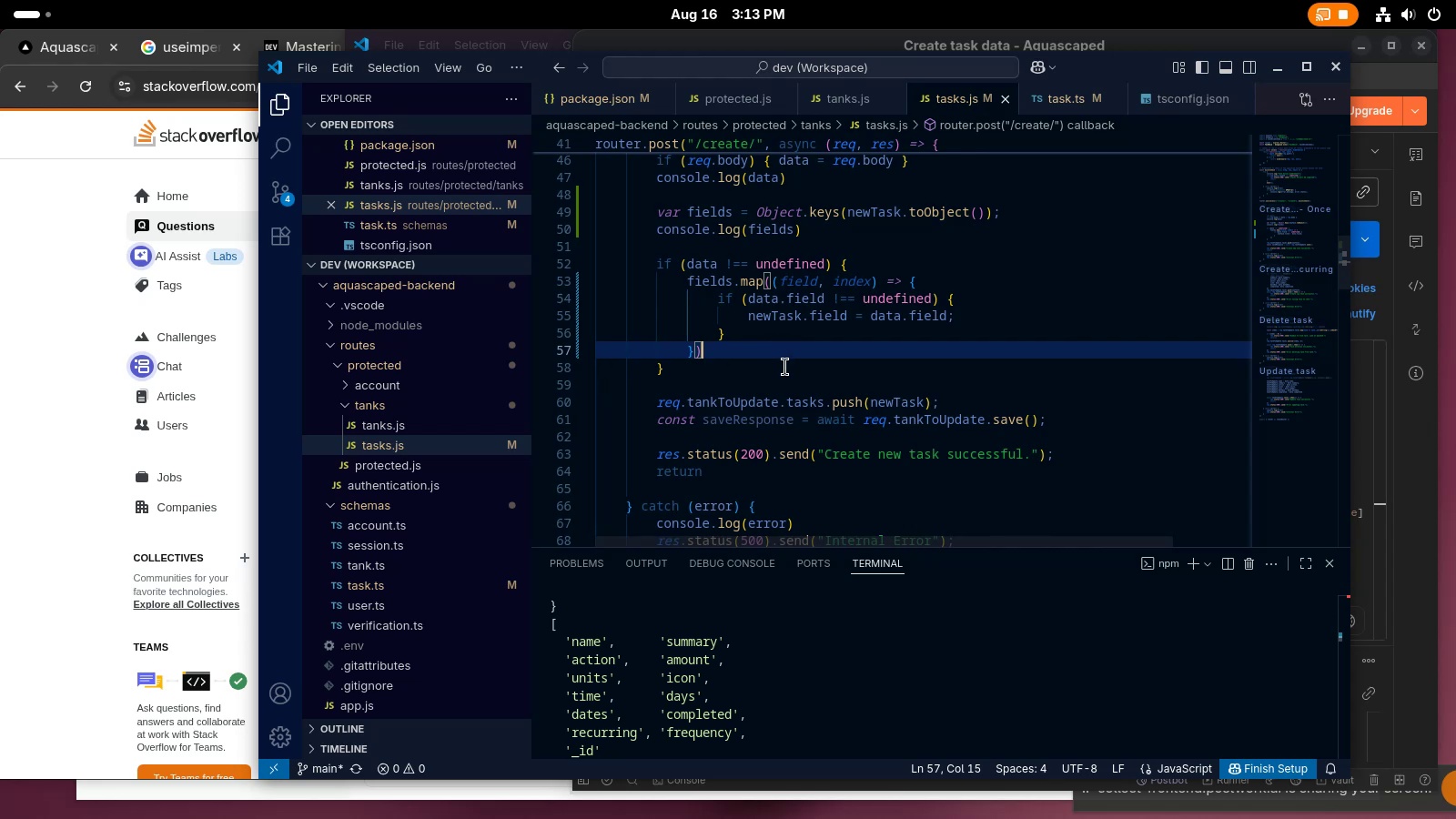 
key(Control+ControlLeft)
 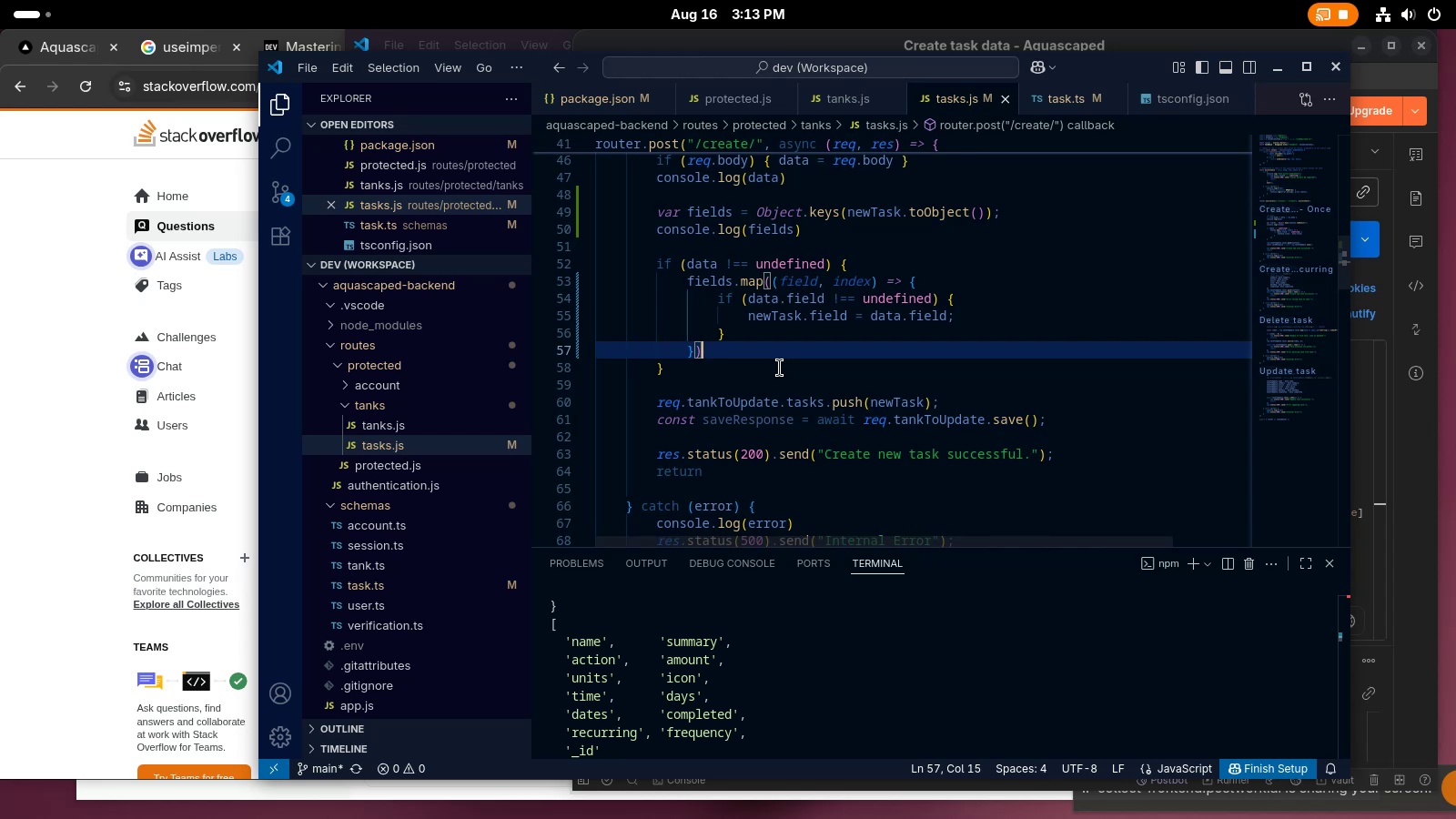 
key(Control+S)
 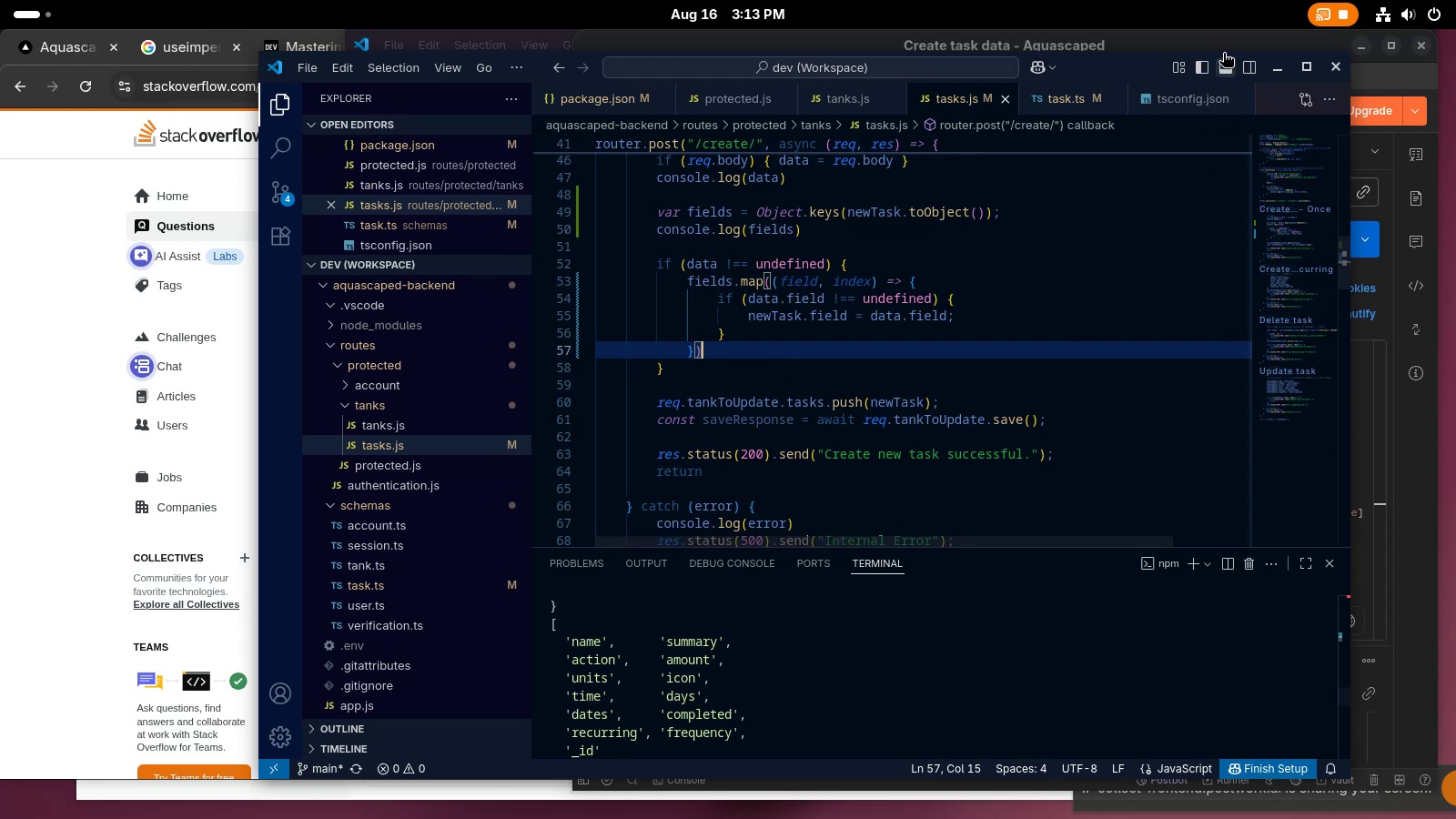 
left_click_drag(start_coordinate=[1121, 67], to_coordinate=[823, 57])
 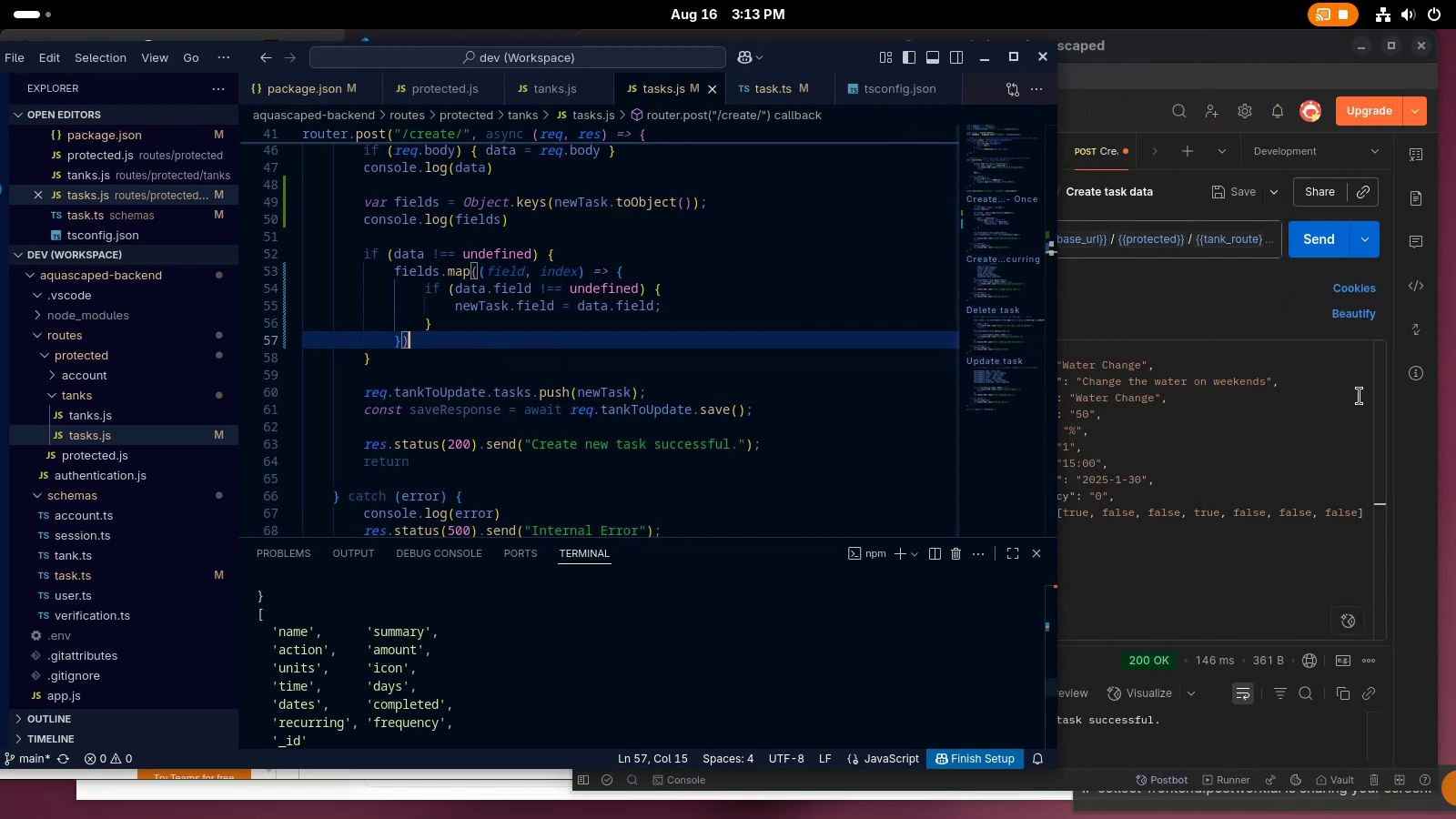 
left_click([1301, 399])
 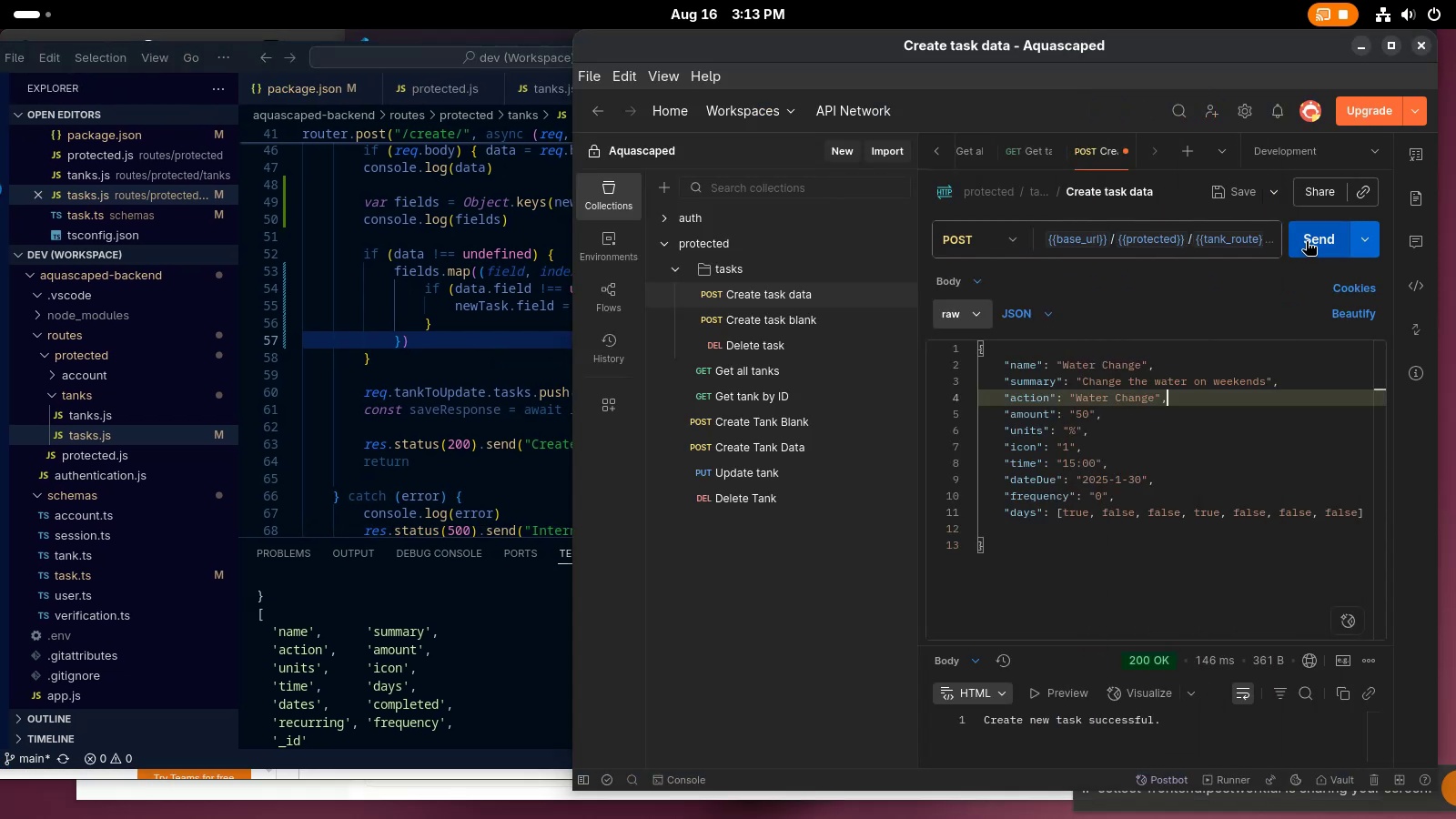 
left_click([1306, 238])
 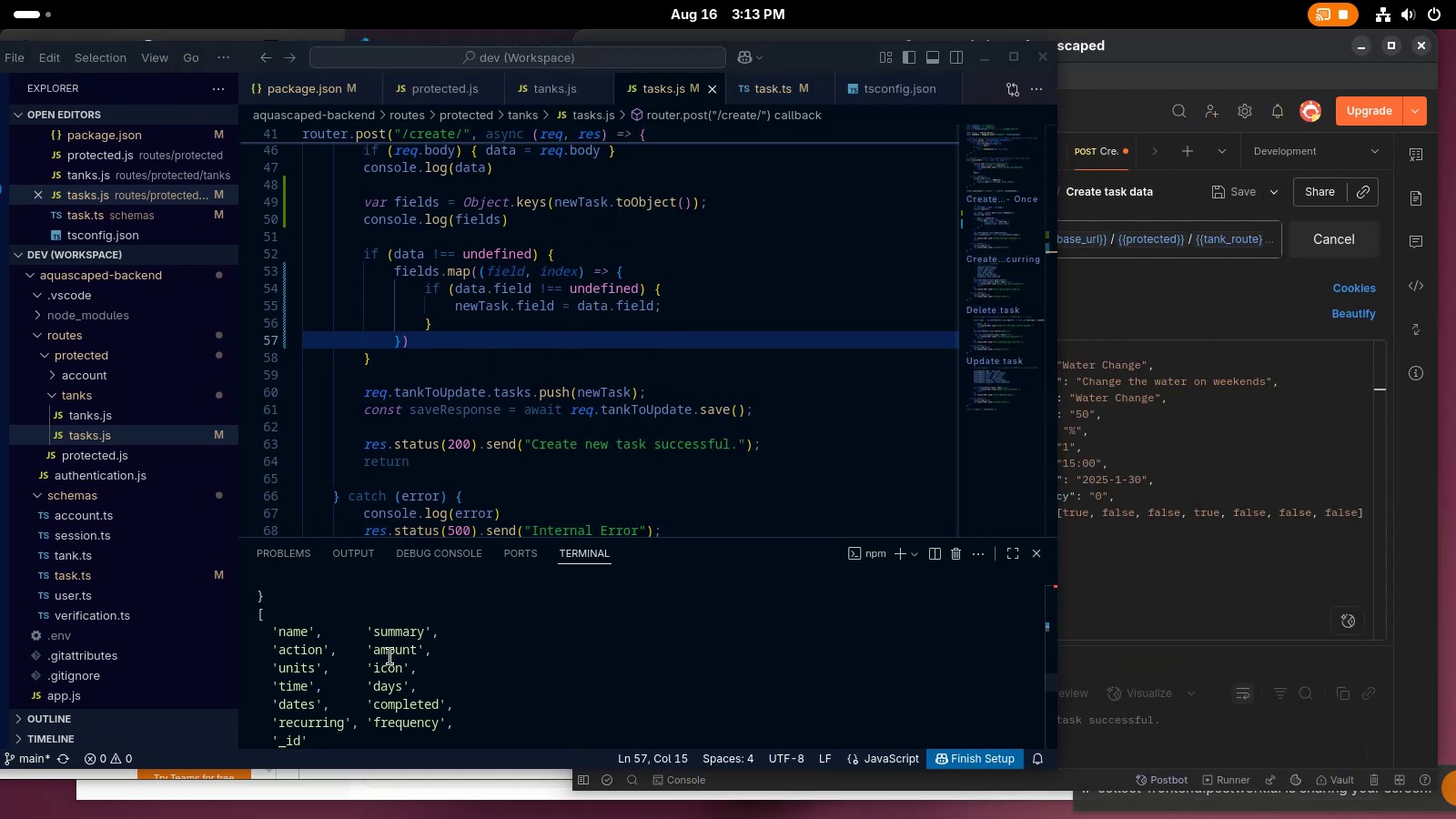 
scroll: coordinate [828, 664], scroll_direction: down, amount: 16.0
 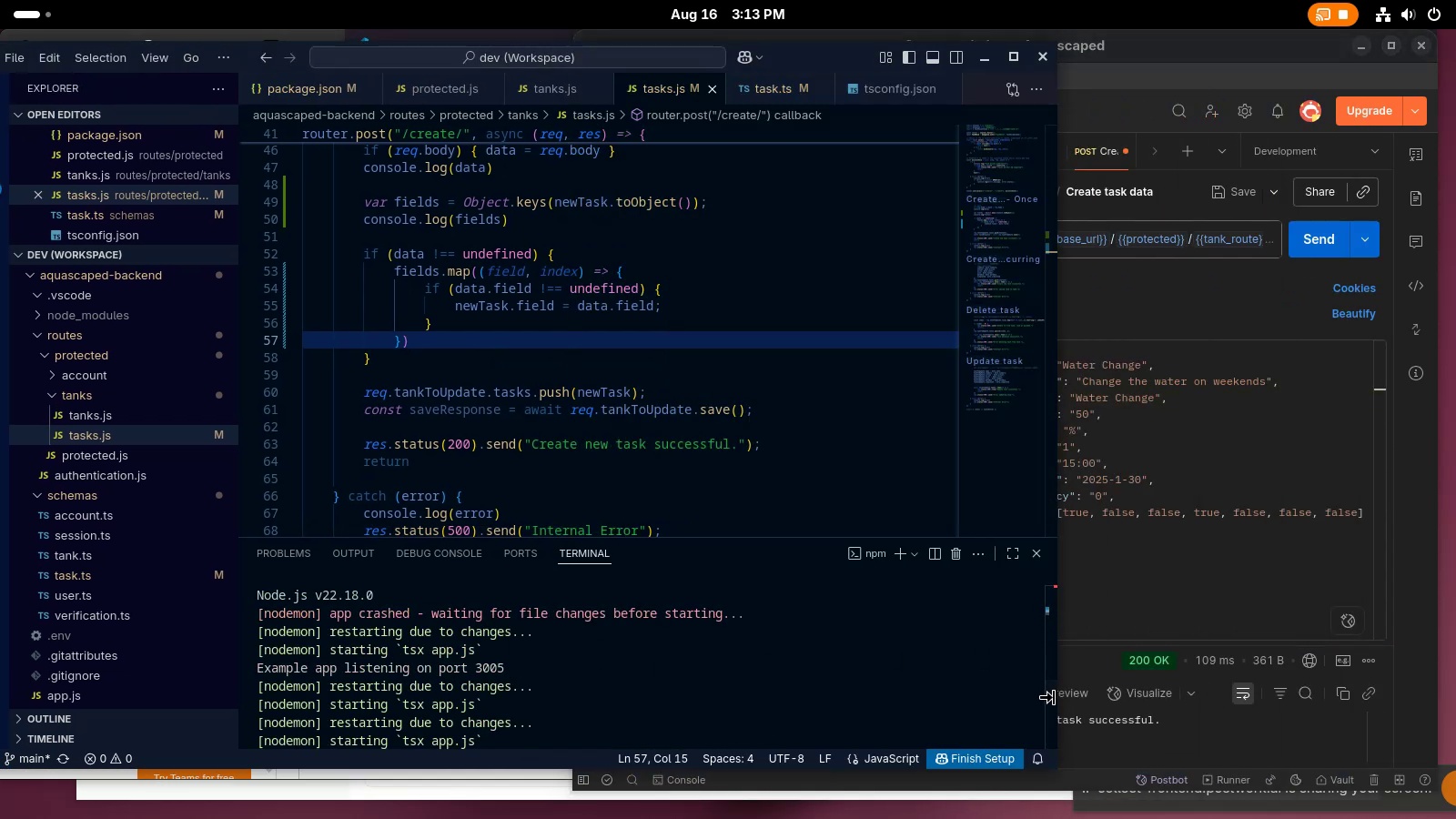 
left_click_drag(start_coordinate=[1053, 690], to_coordinate=[1052, 755])
 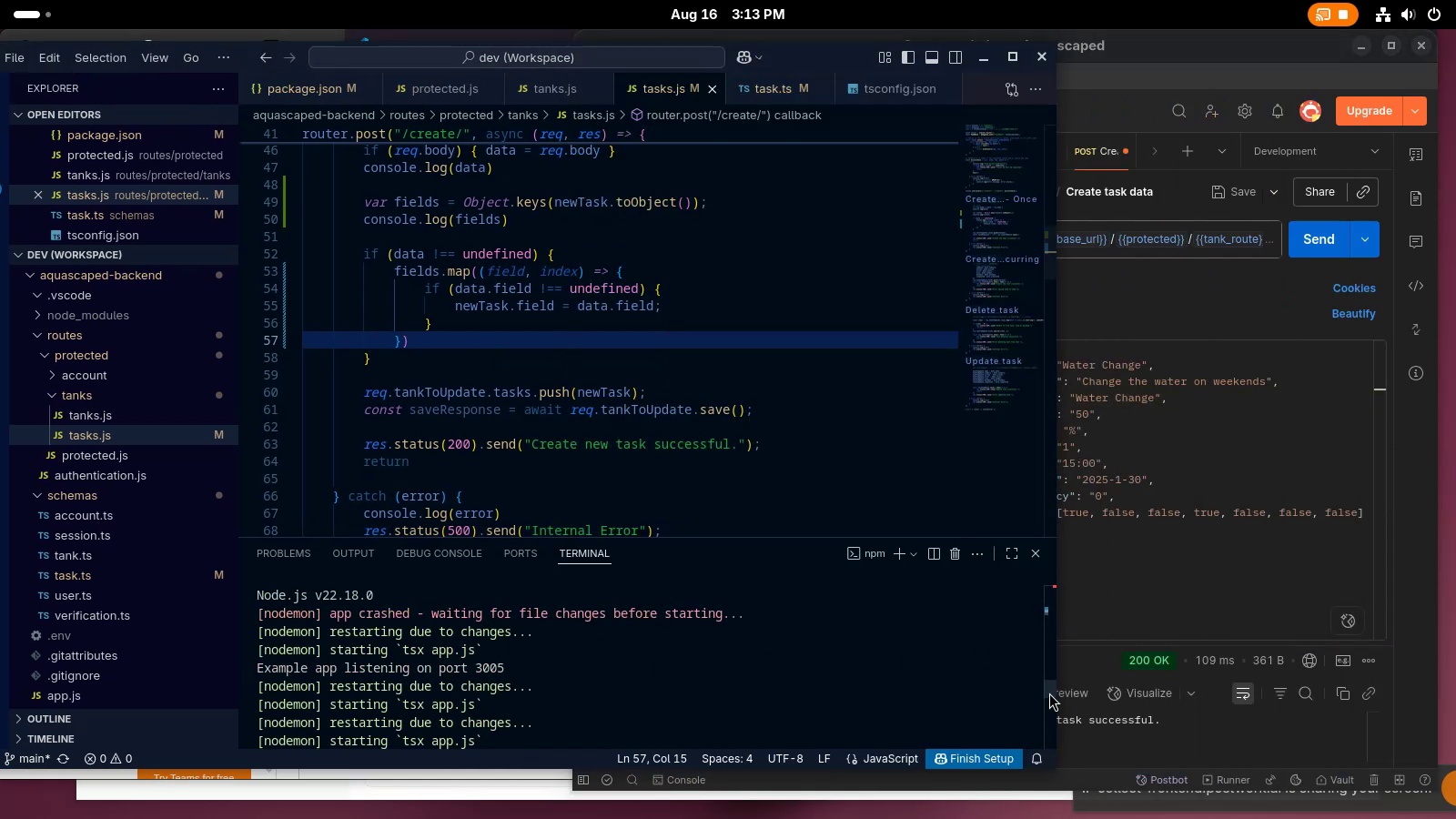 
left_click_drag(start_coordinate=[1048, 691], to_coordinate=[1074, 765])
 